 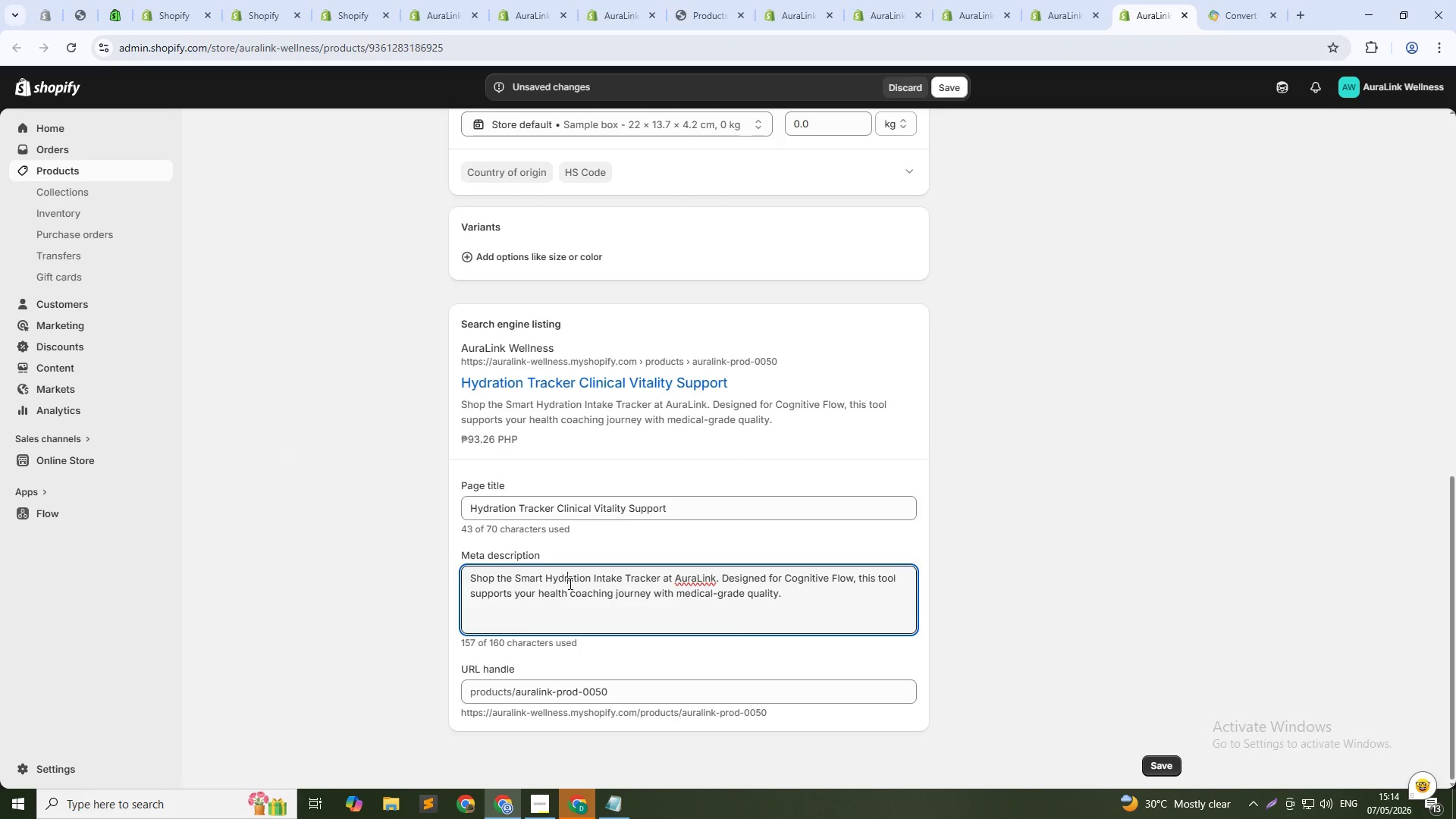 
key(Control+ControlLeft)
 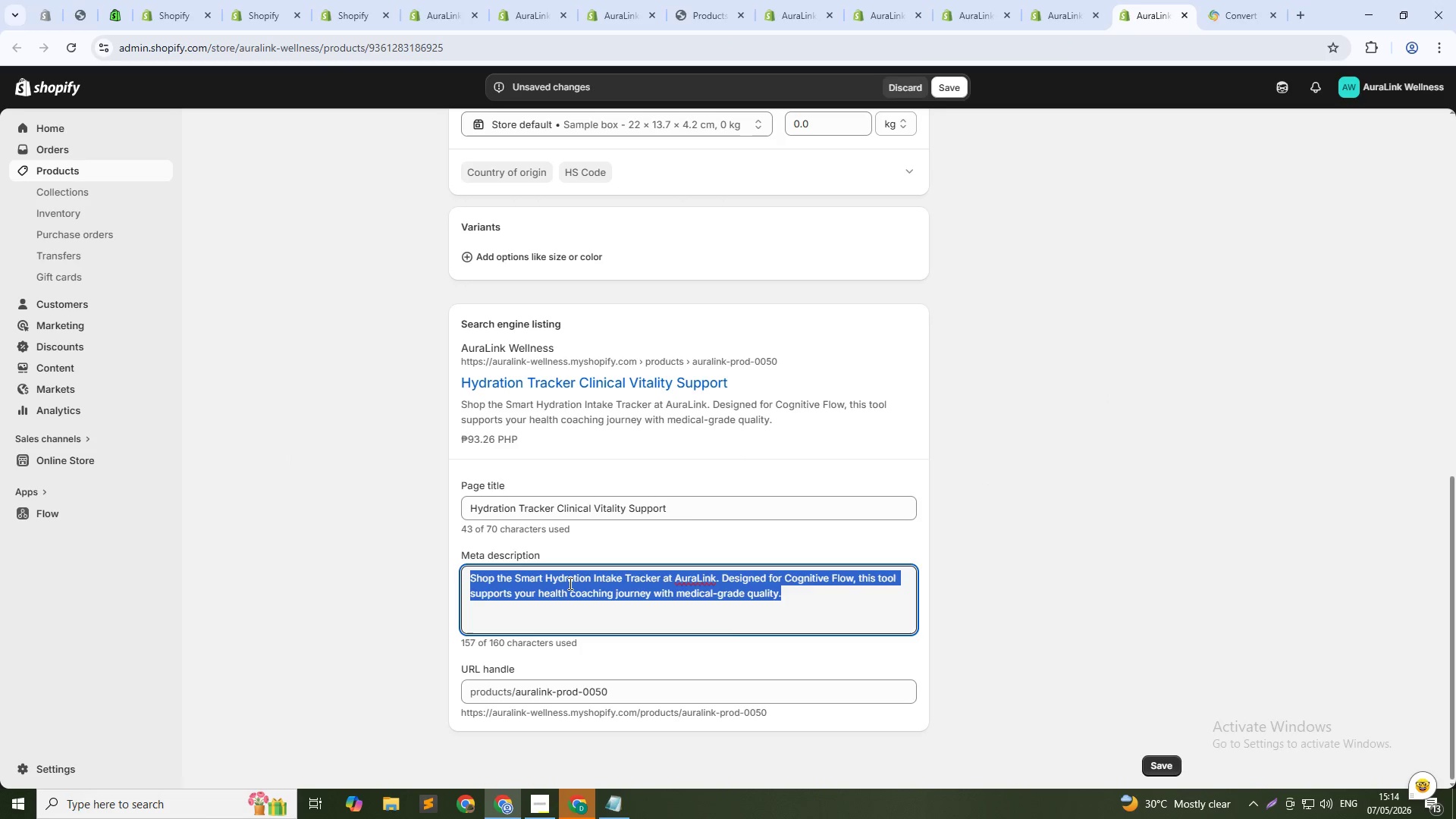 
key(Control+A)
 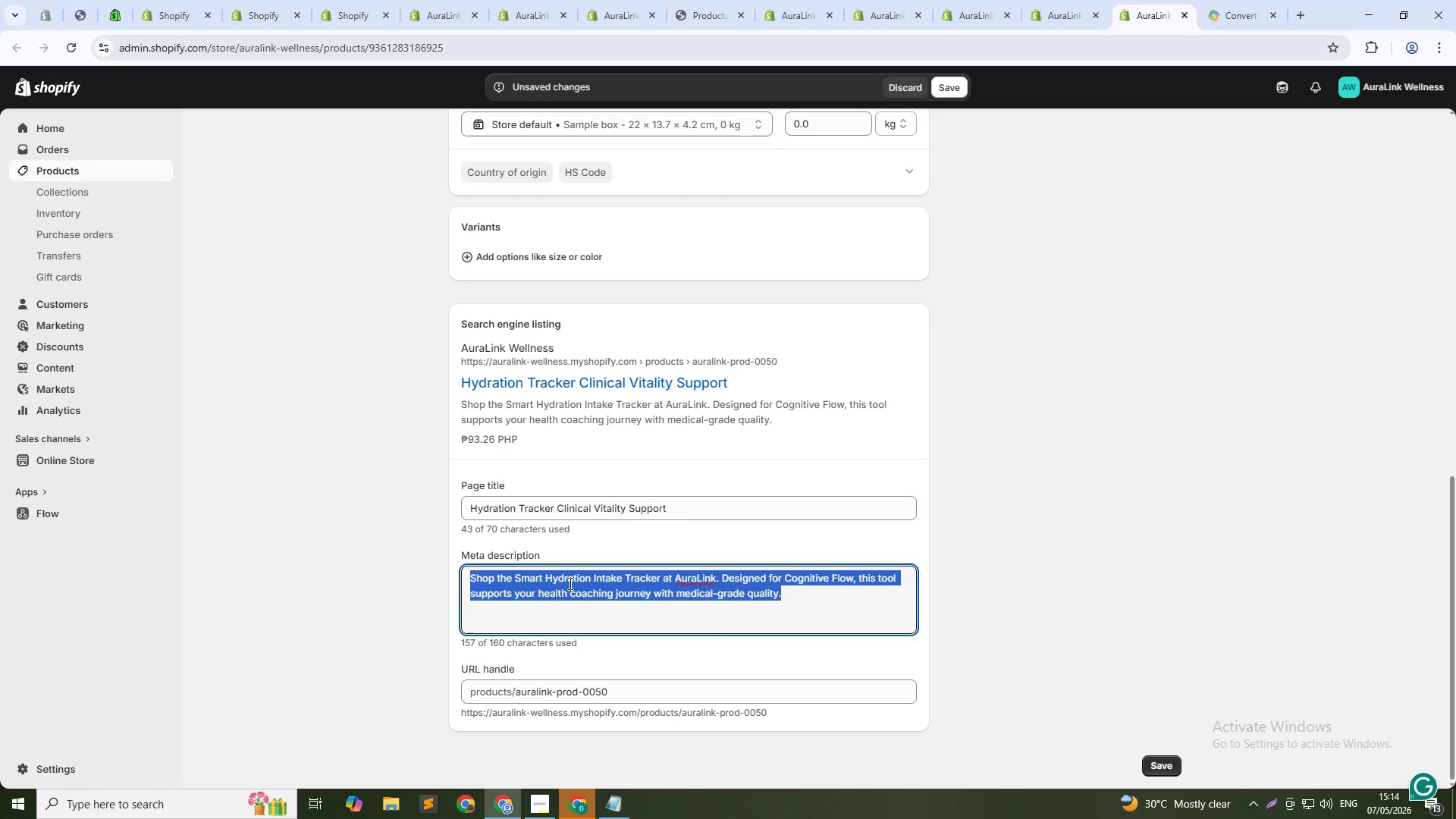 
type(Track your daily water intake with precision. Synce)
key(Backspace)
type(s with AuraLink dashboard. Improve hydratin for better energy.)
 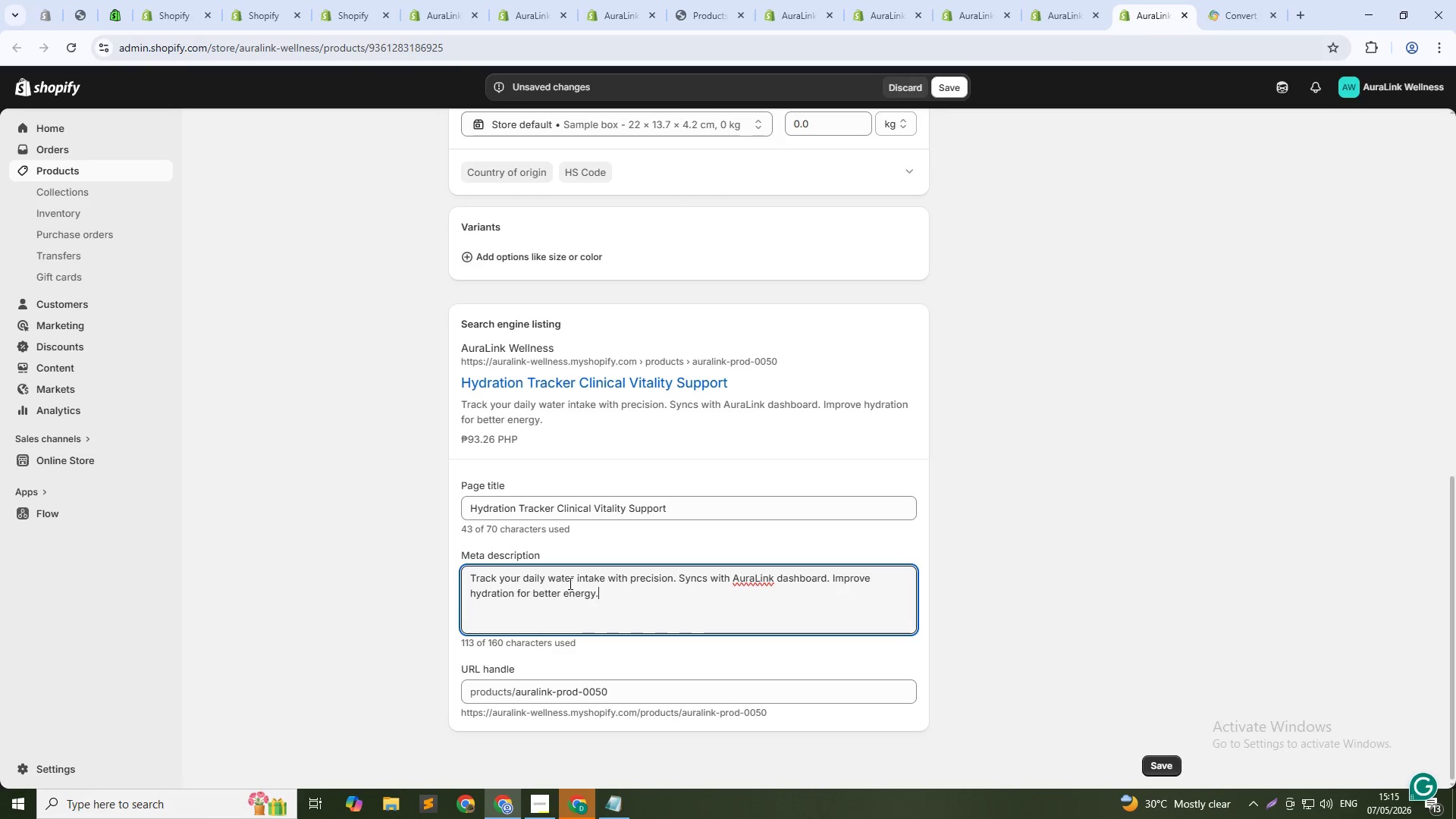 
left_click([949, 95])
 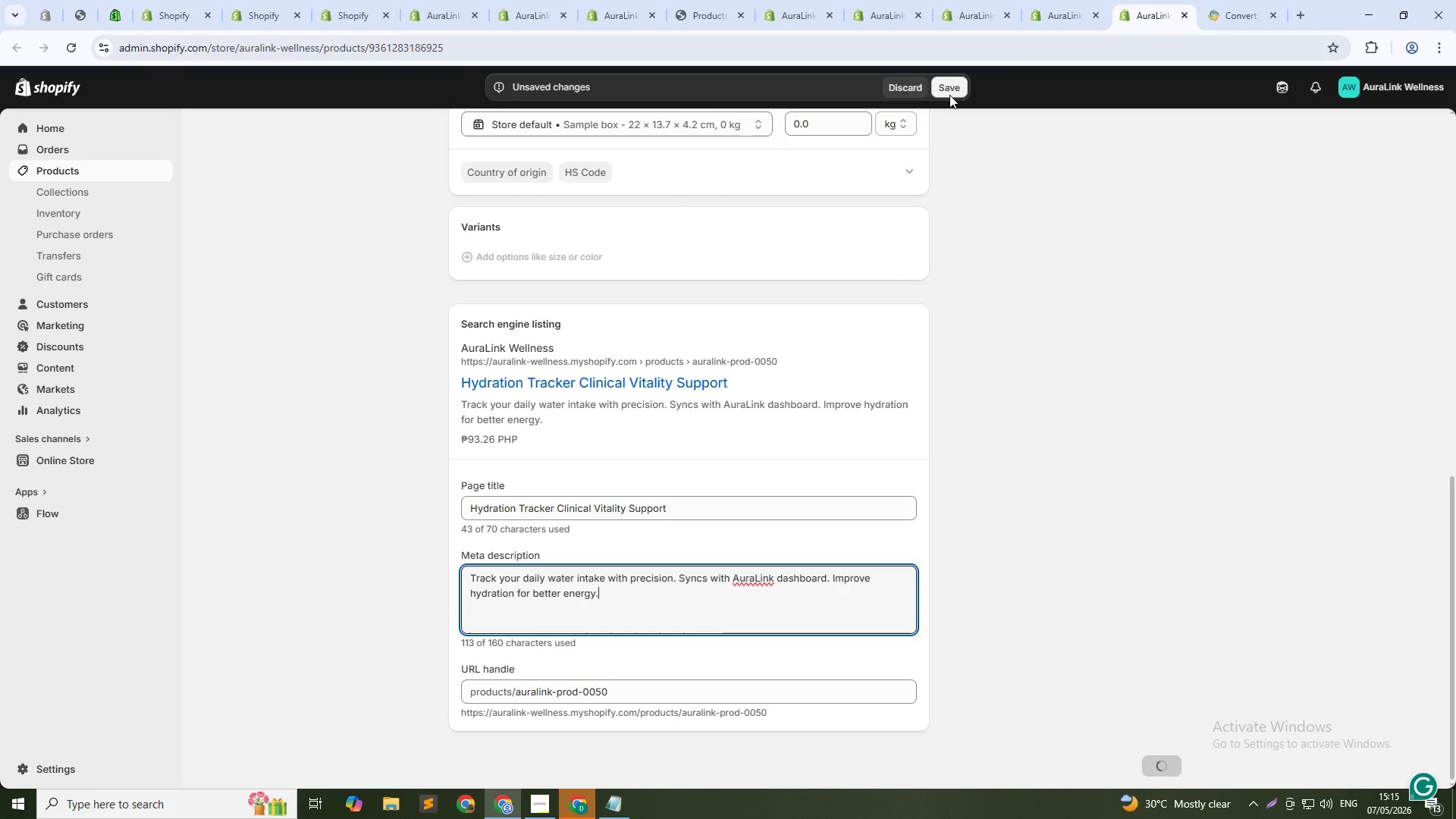 
mouse_move([927, 100])
 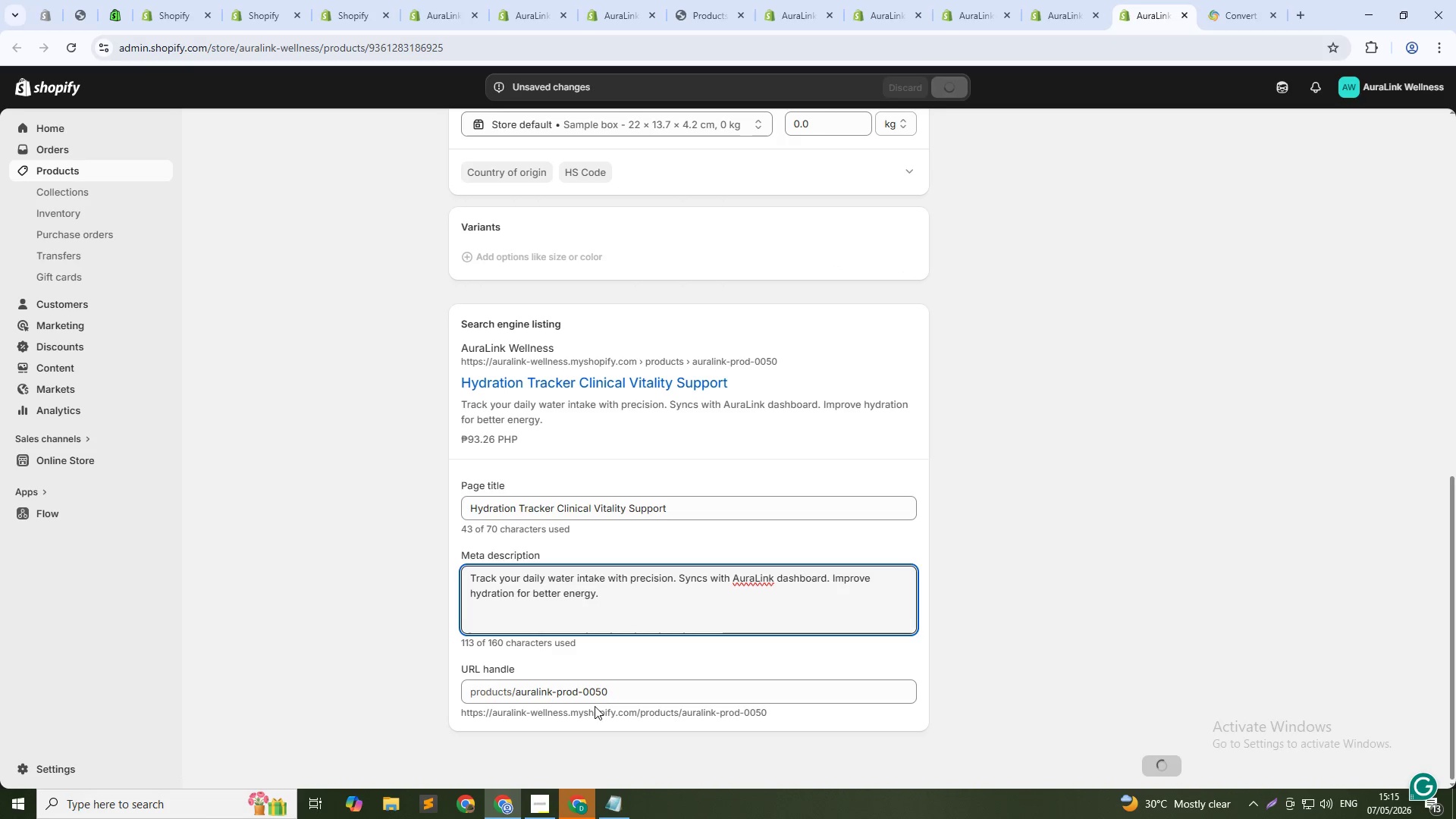 
left_click_drag(start_coordinate=[597, 694], to_coordinate=[634, 692])
 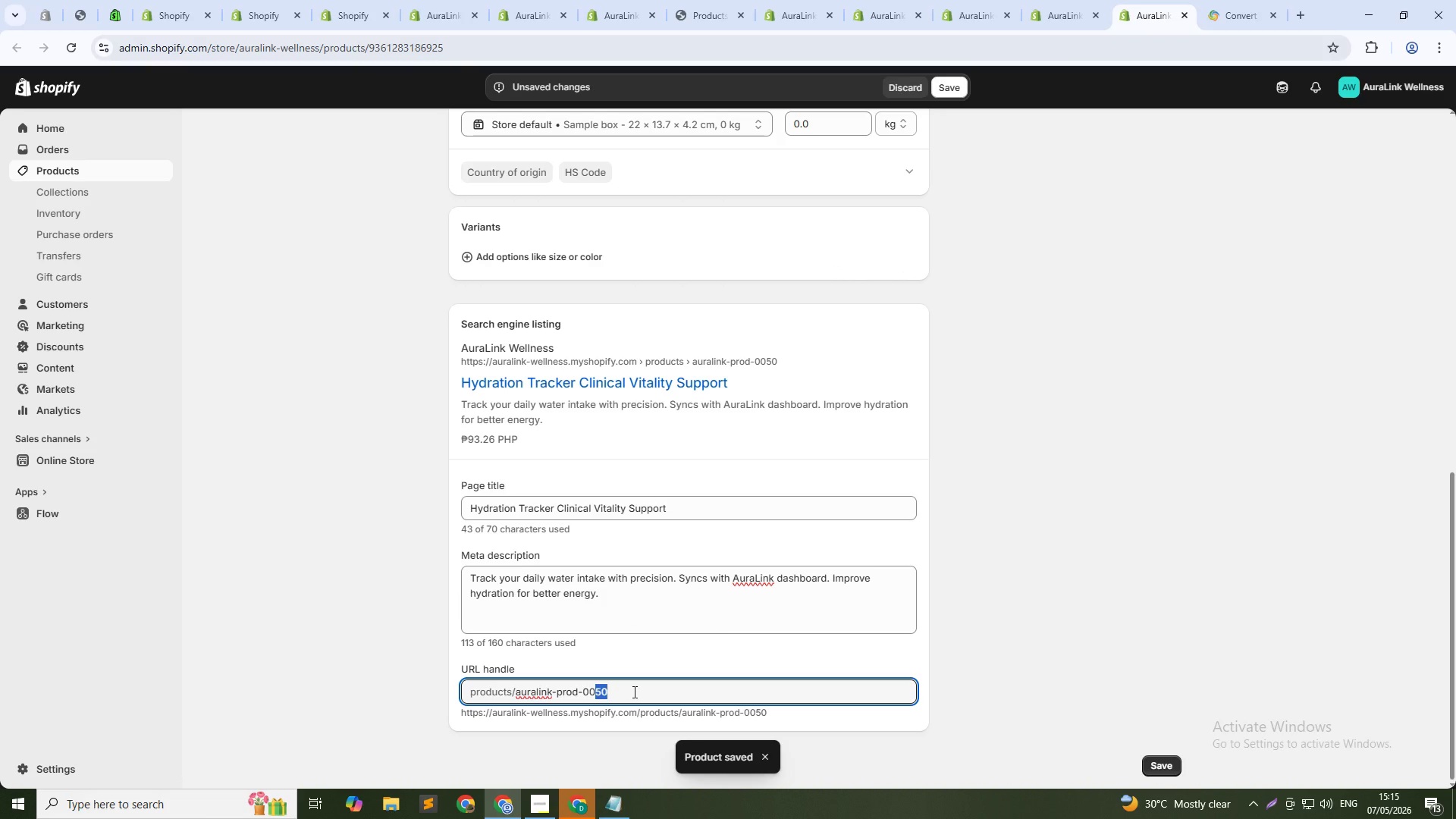 
type(46)
 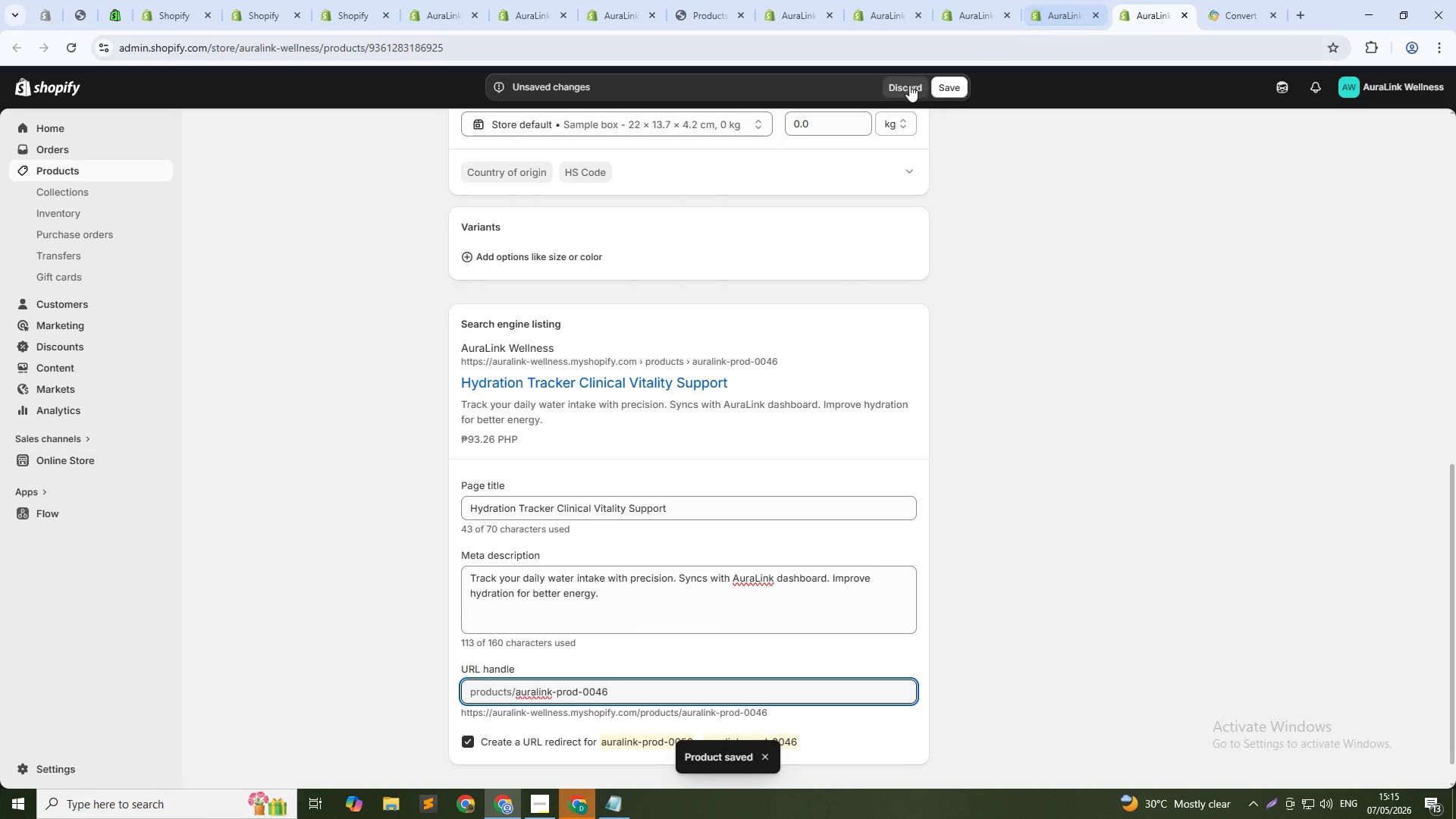 
left_click([939, 82])
 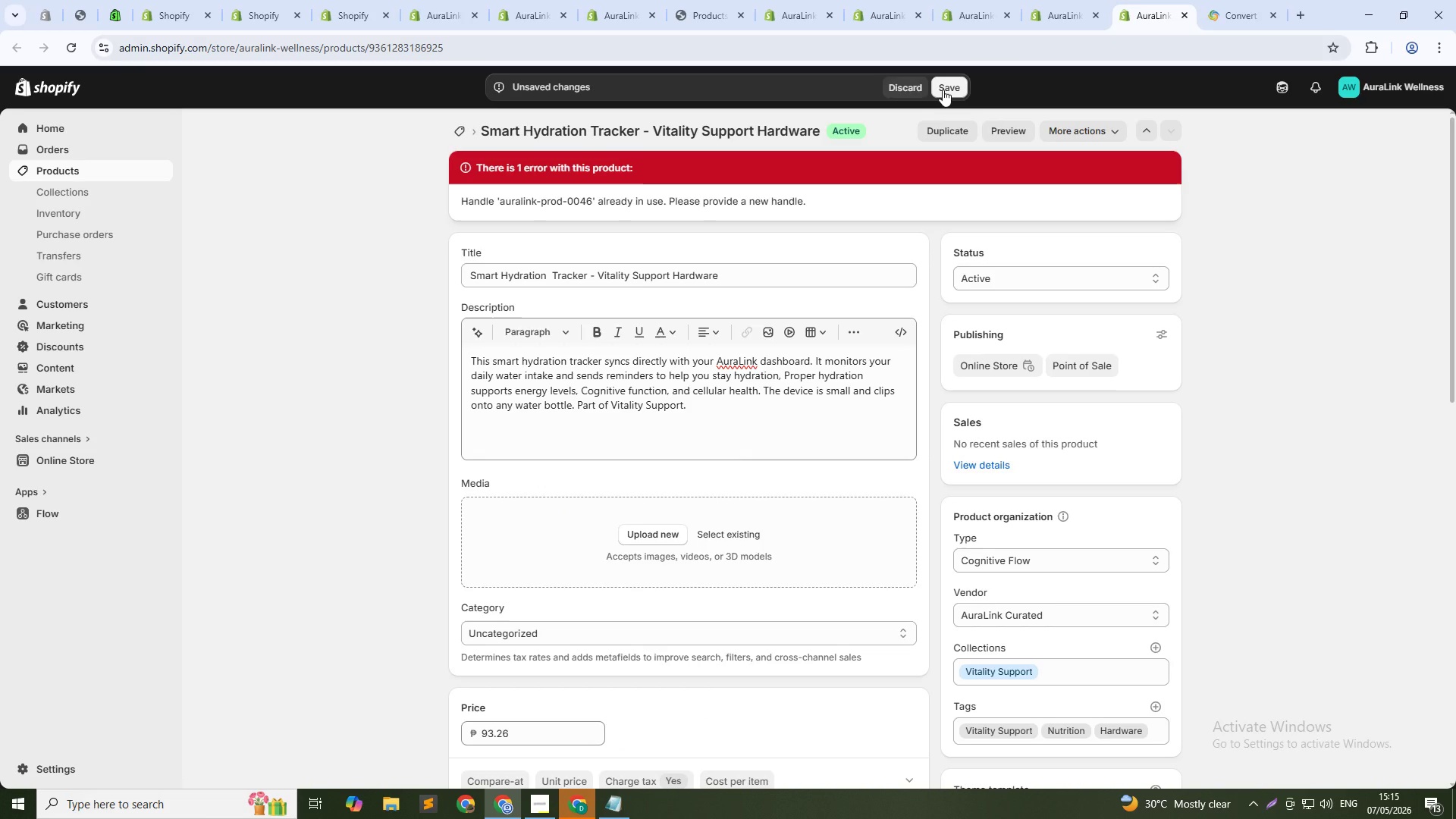 
wait(5.06)
 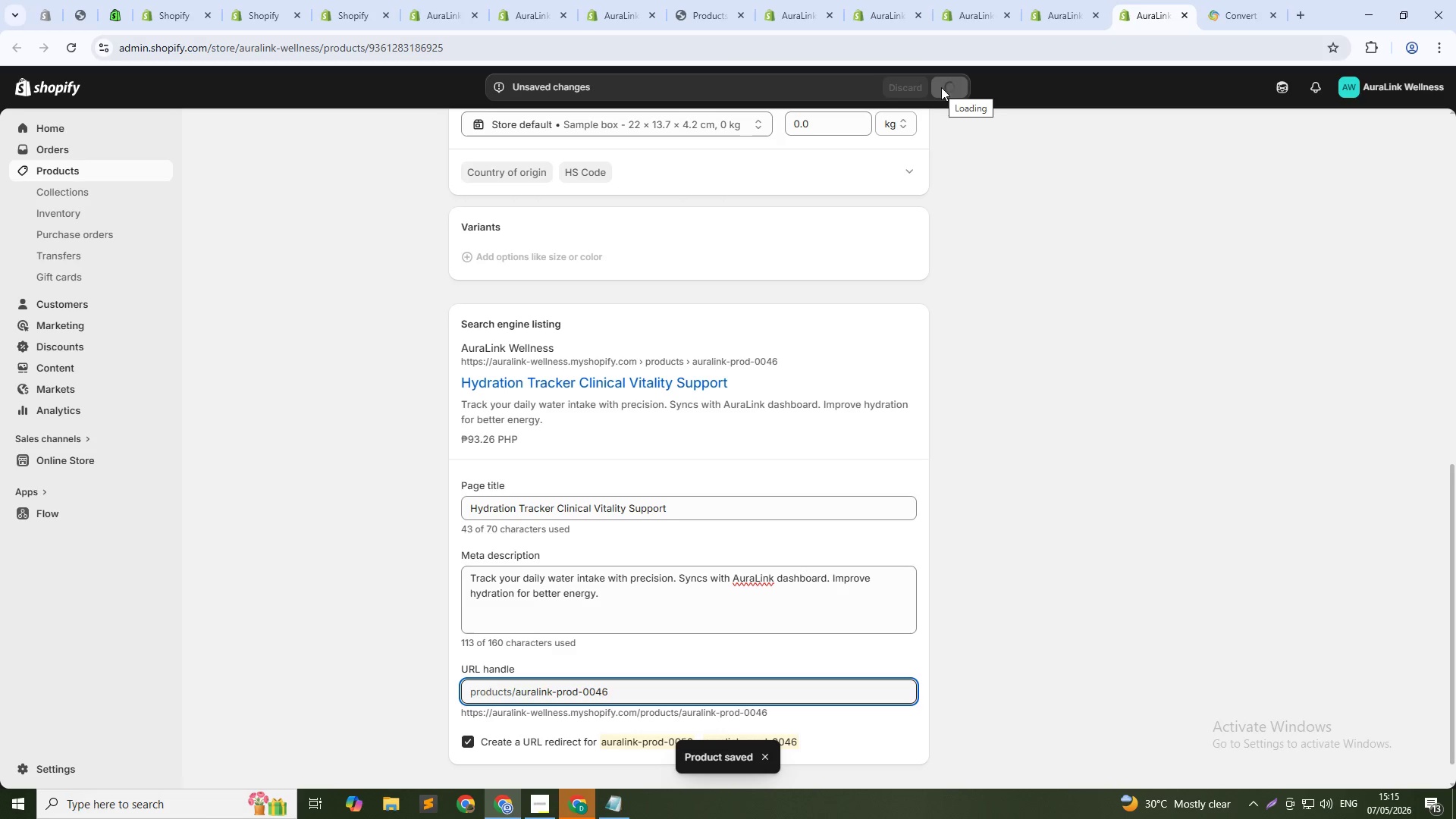 
scroll: coordinate [866, 347], scroll_direction: down, amount: 27.0
 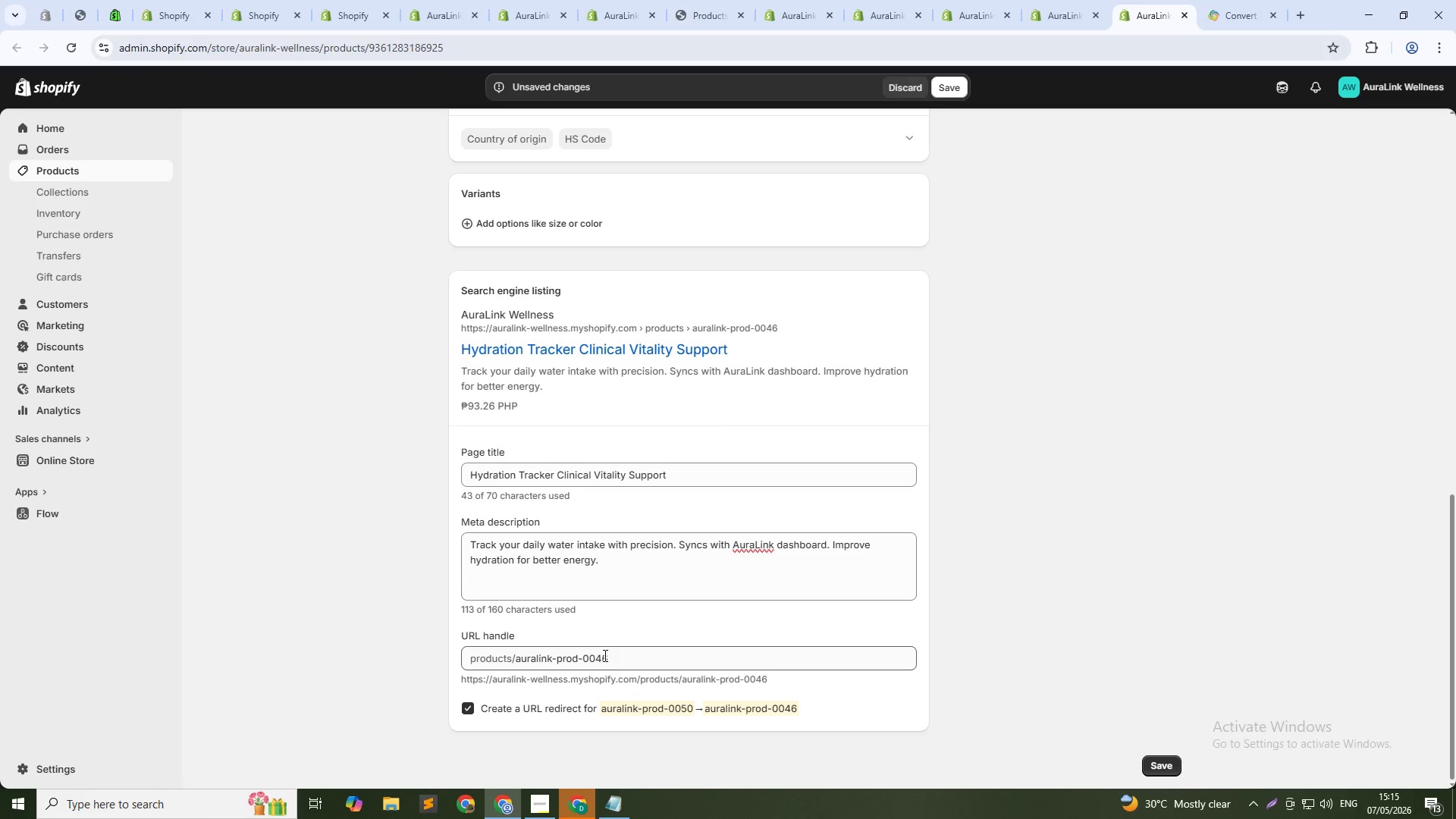 
left_click_drag(start_coordinate=[597, 655], to_coordinate=[617, 655])
 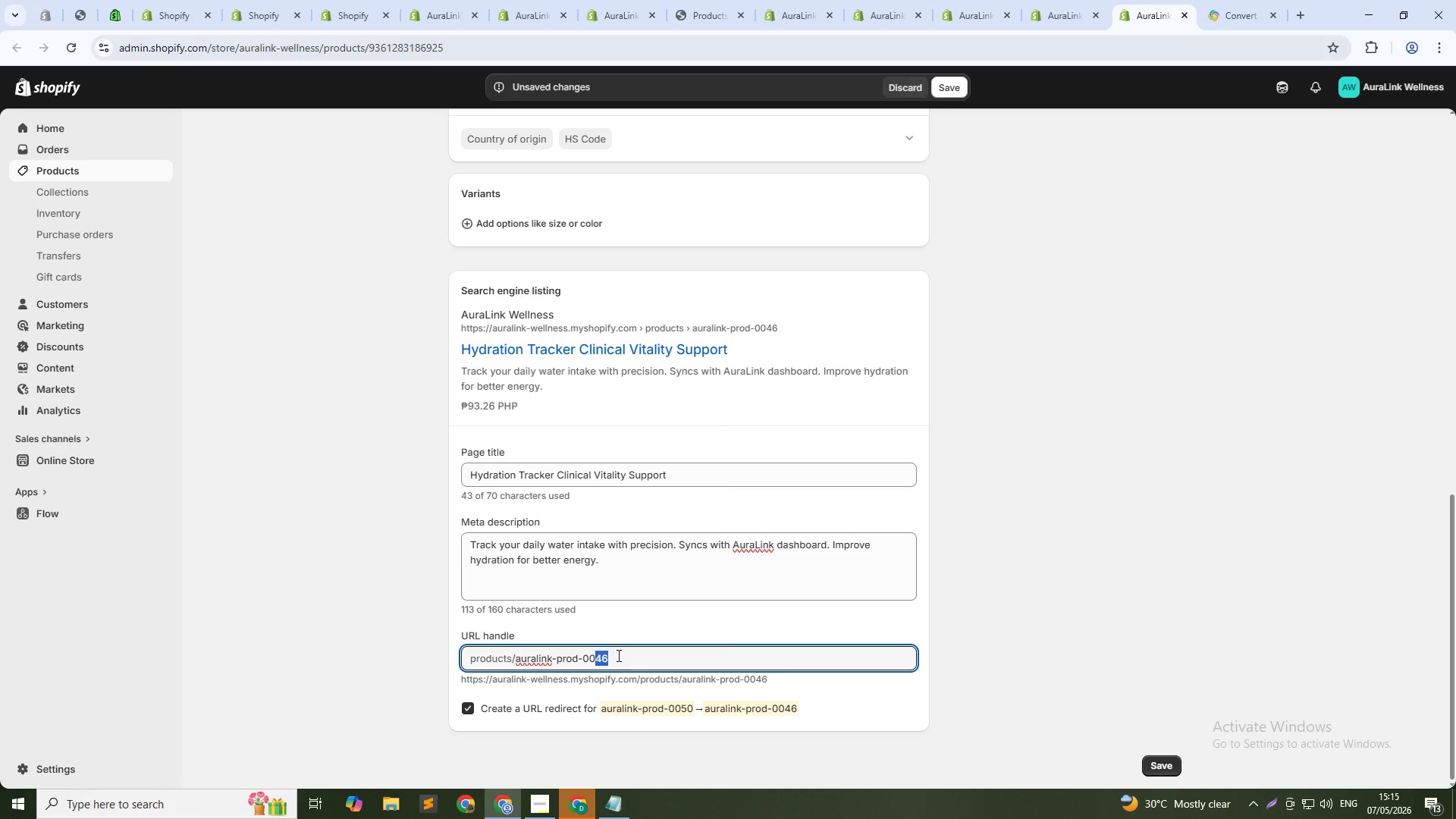 
key(4)
 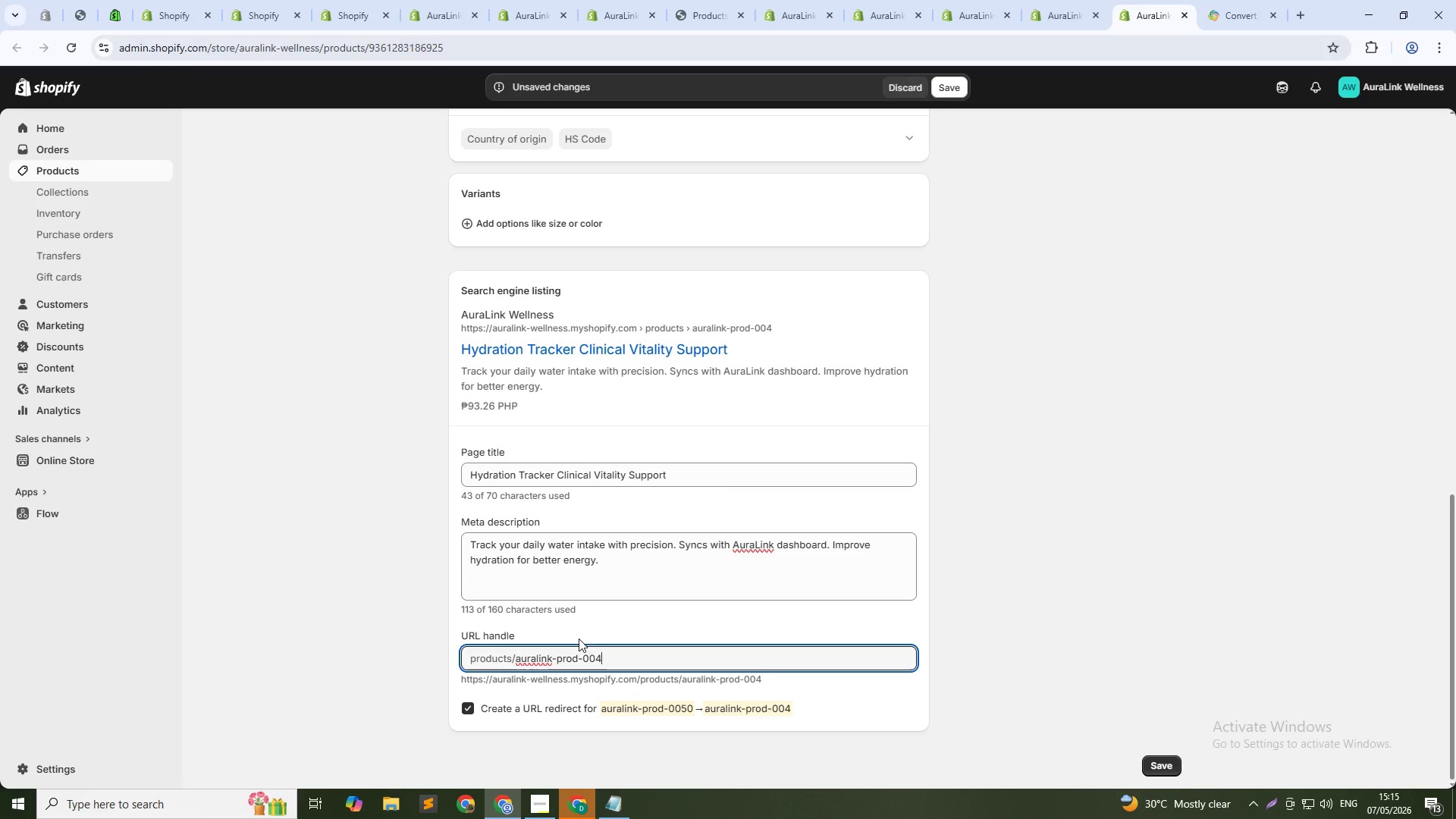 
key(4)
 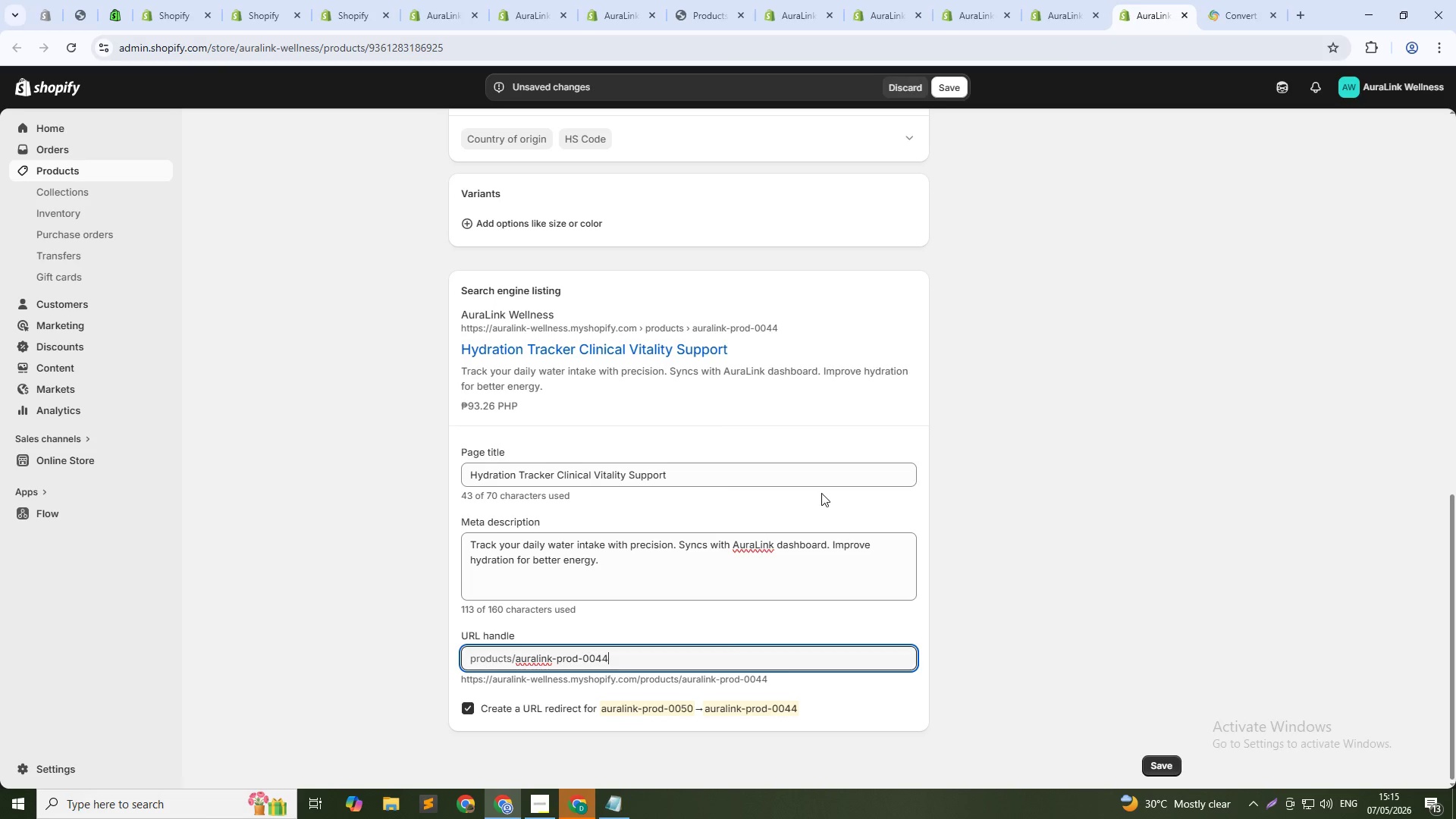 
key(Backspace)
 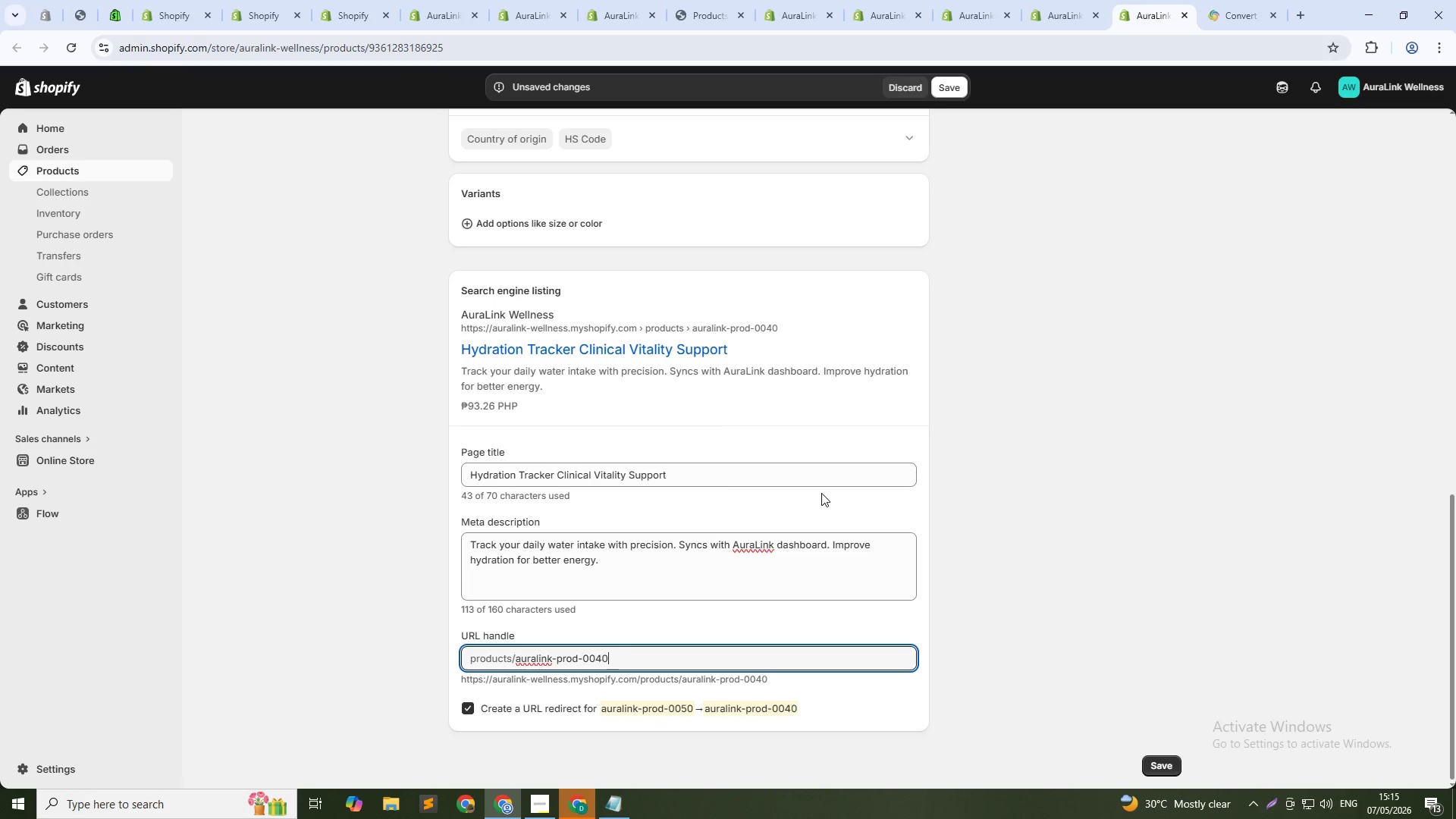 
key(0)
 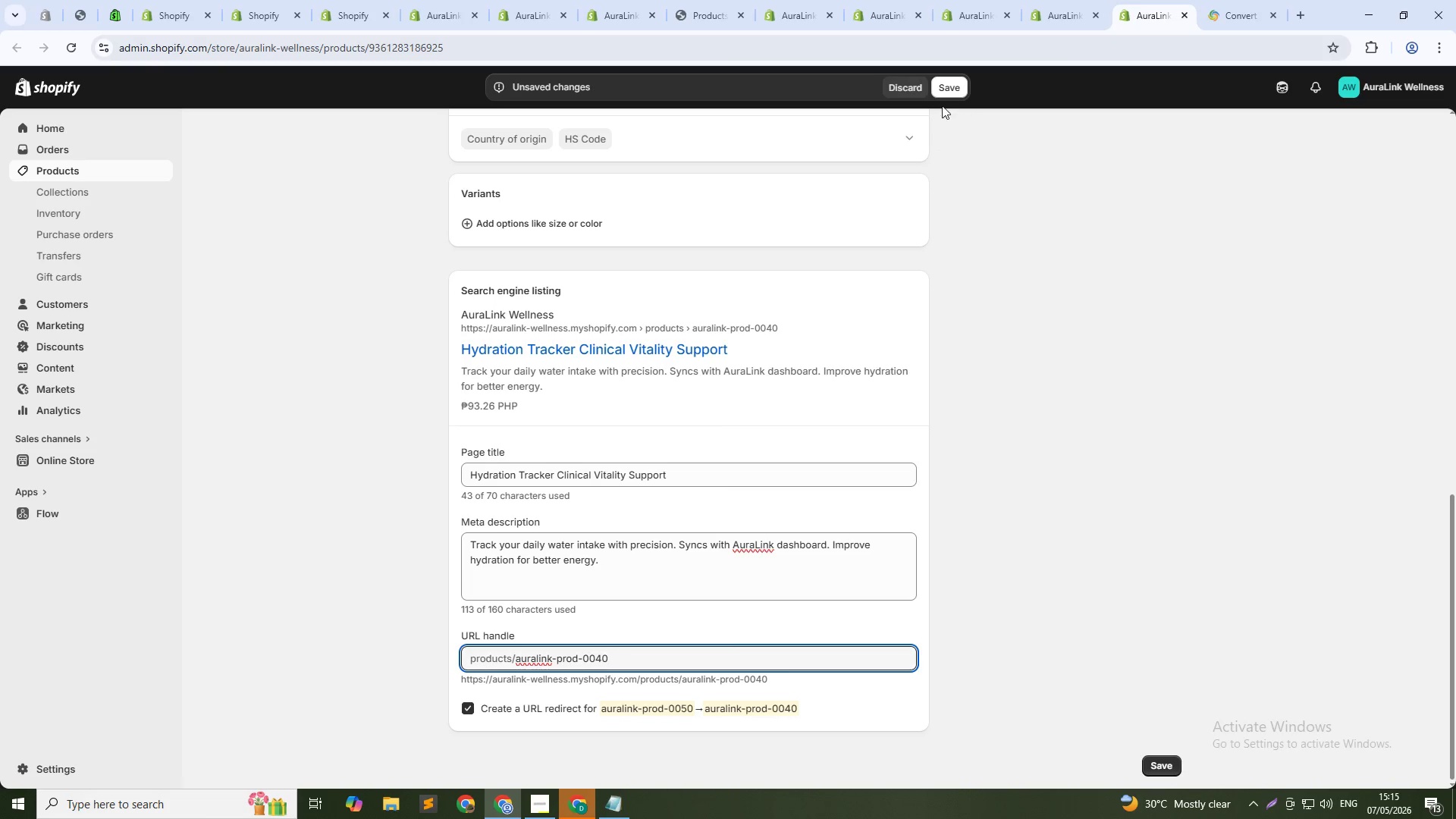 
left_click([942, 80])
 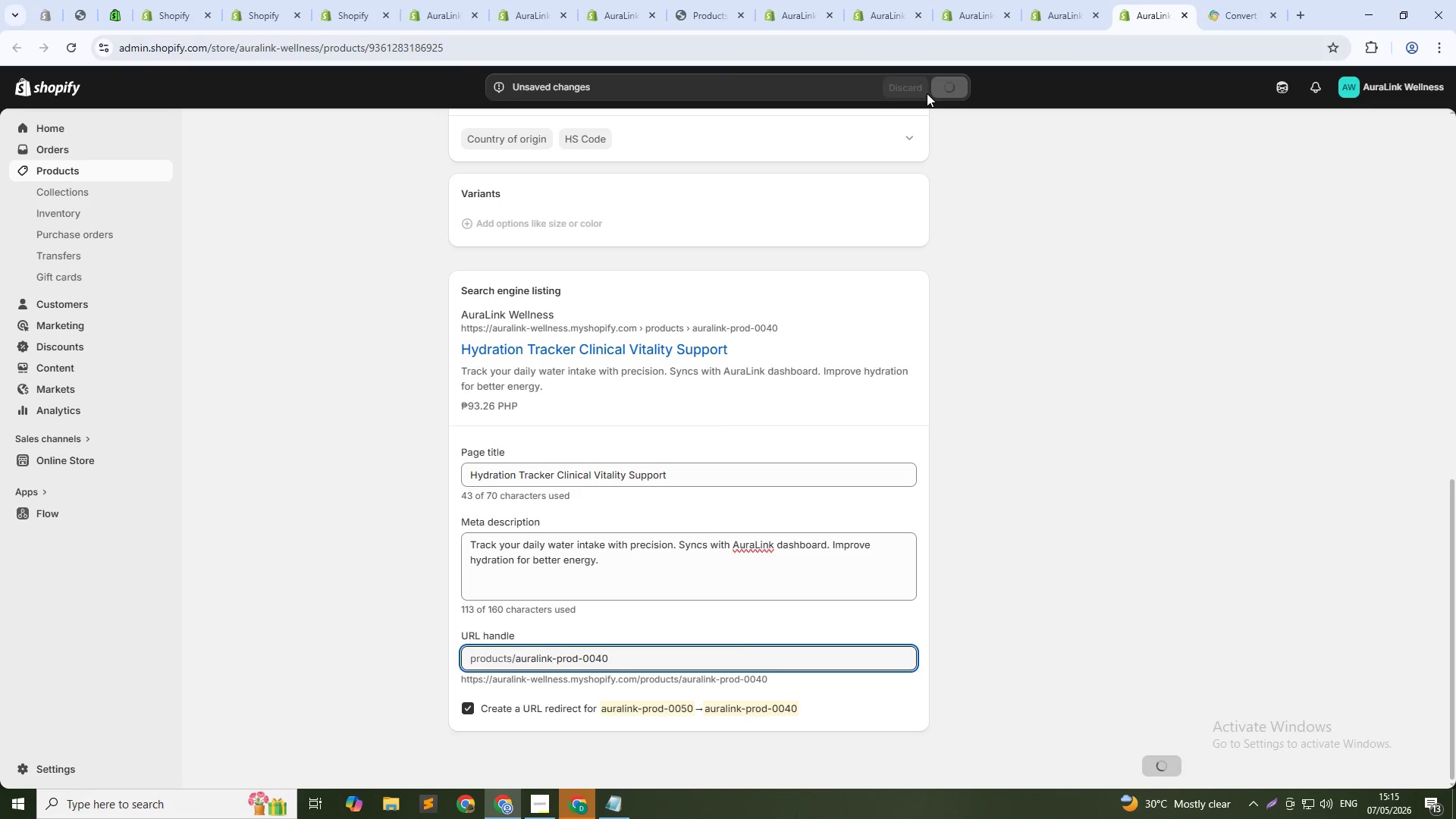 
scroll: coordinate [657, 814], scroll_direction: down, amount: 22.0
 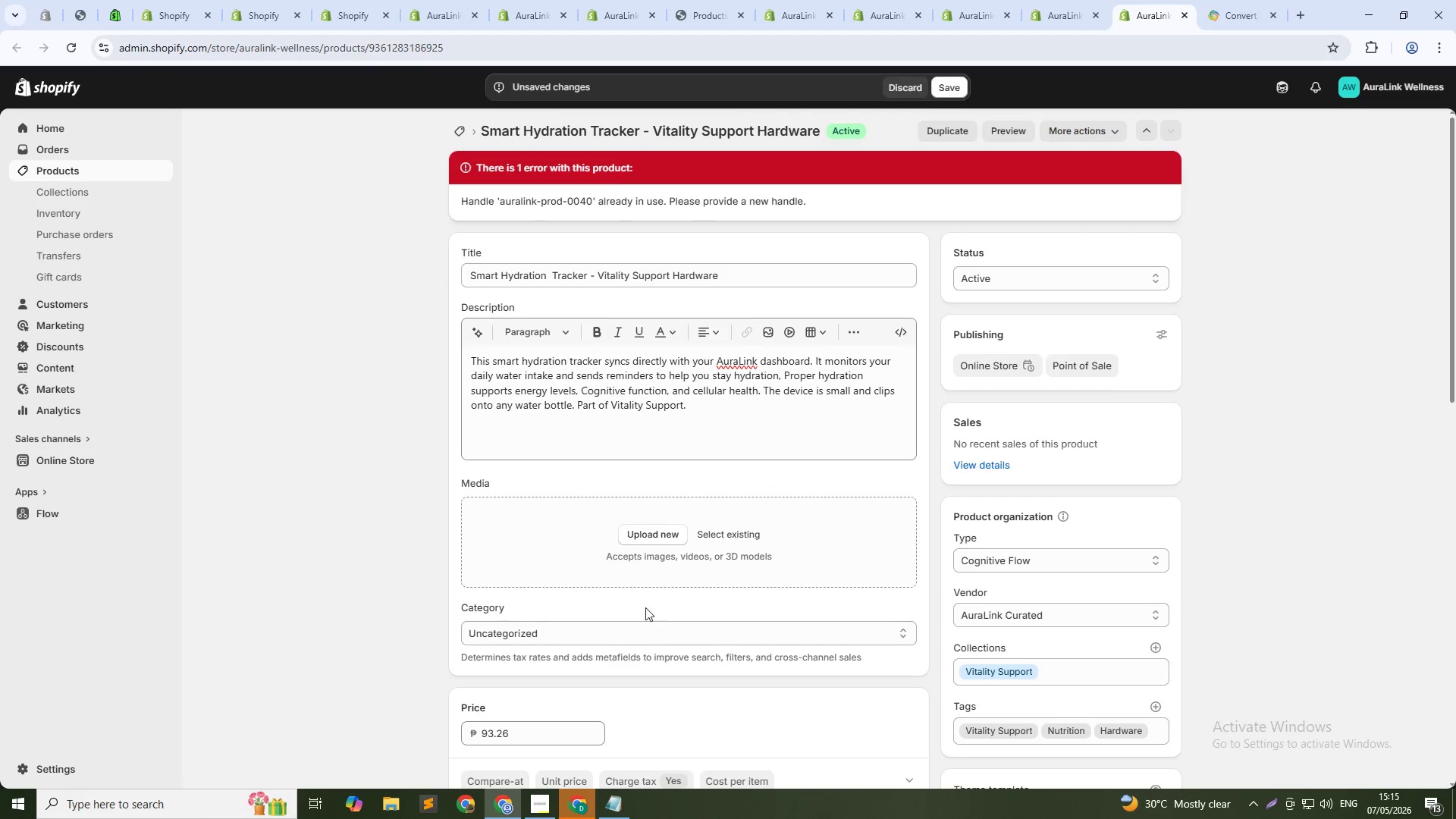 
key(Control+Z)
 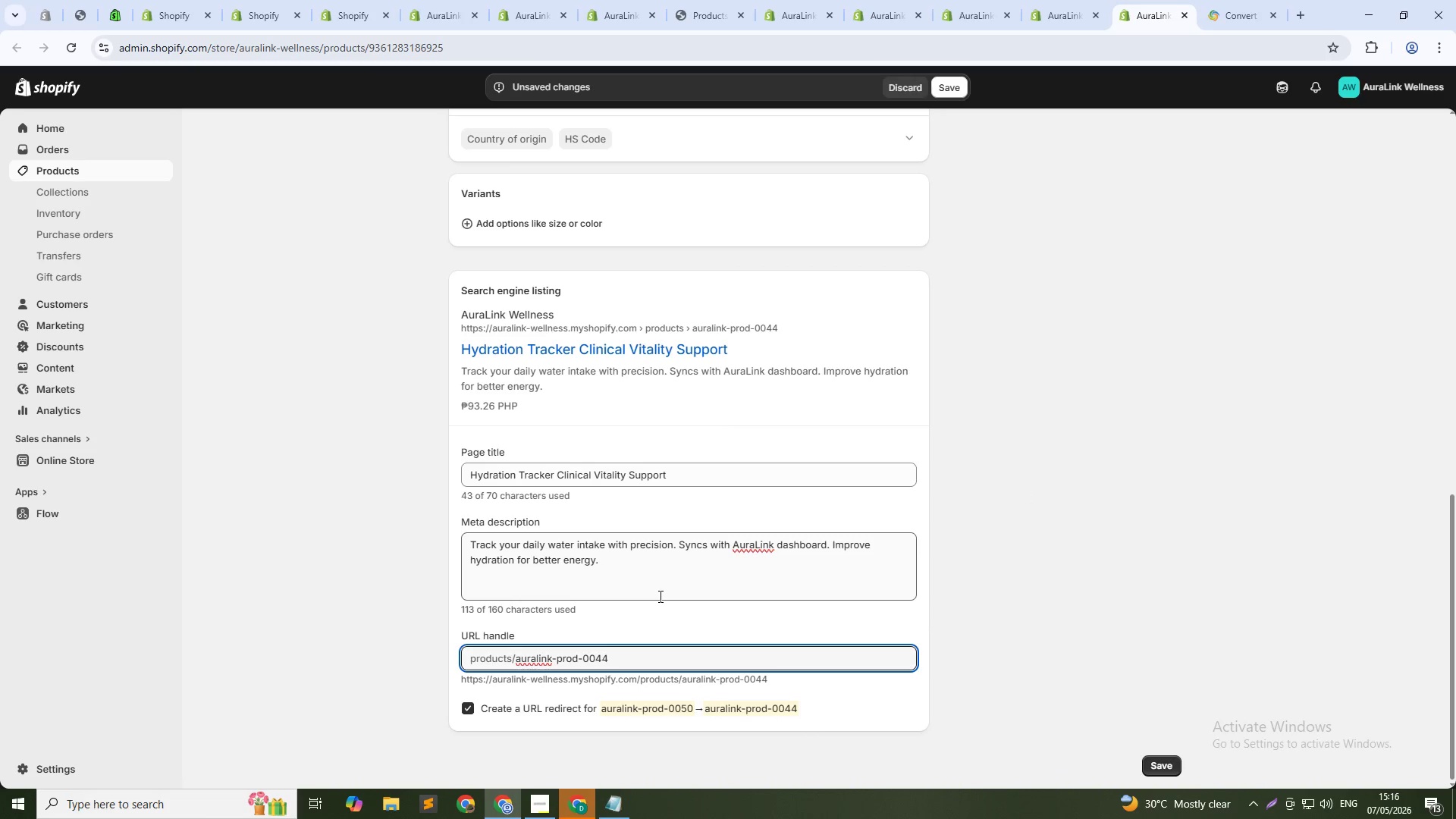 
scroll: coordinate [659, 596], scroll_direction: down, amount: 22.0
 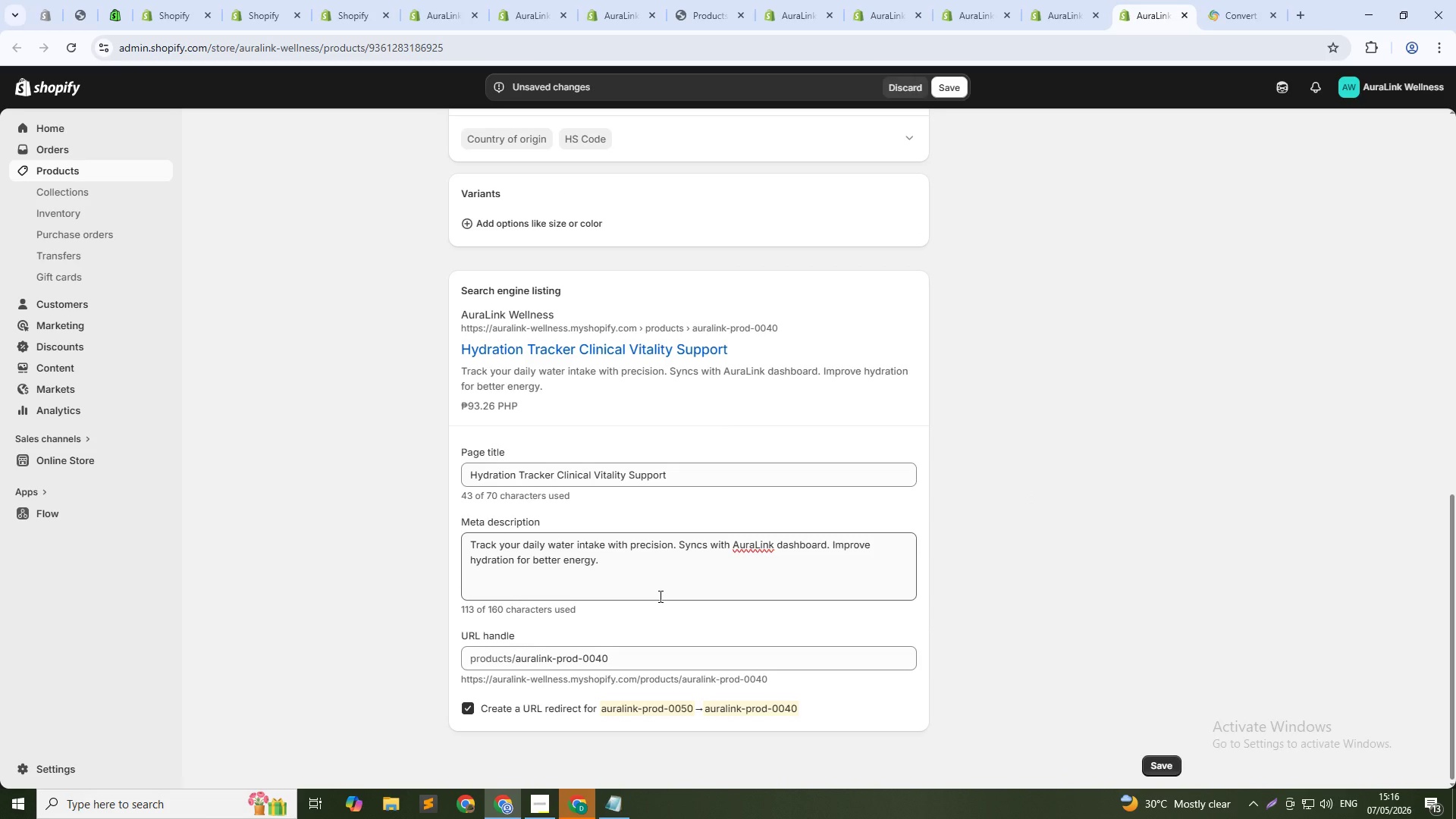 
key(Control+Z)
 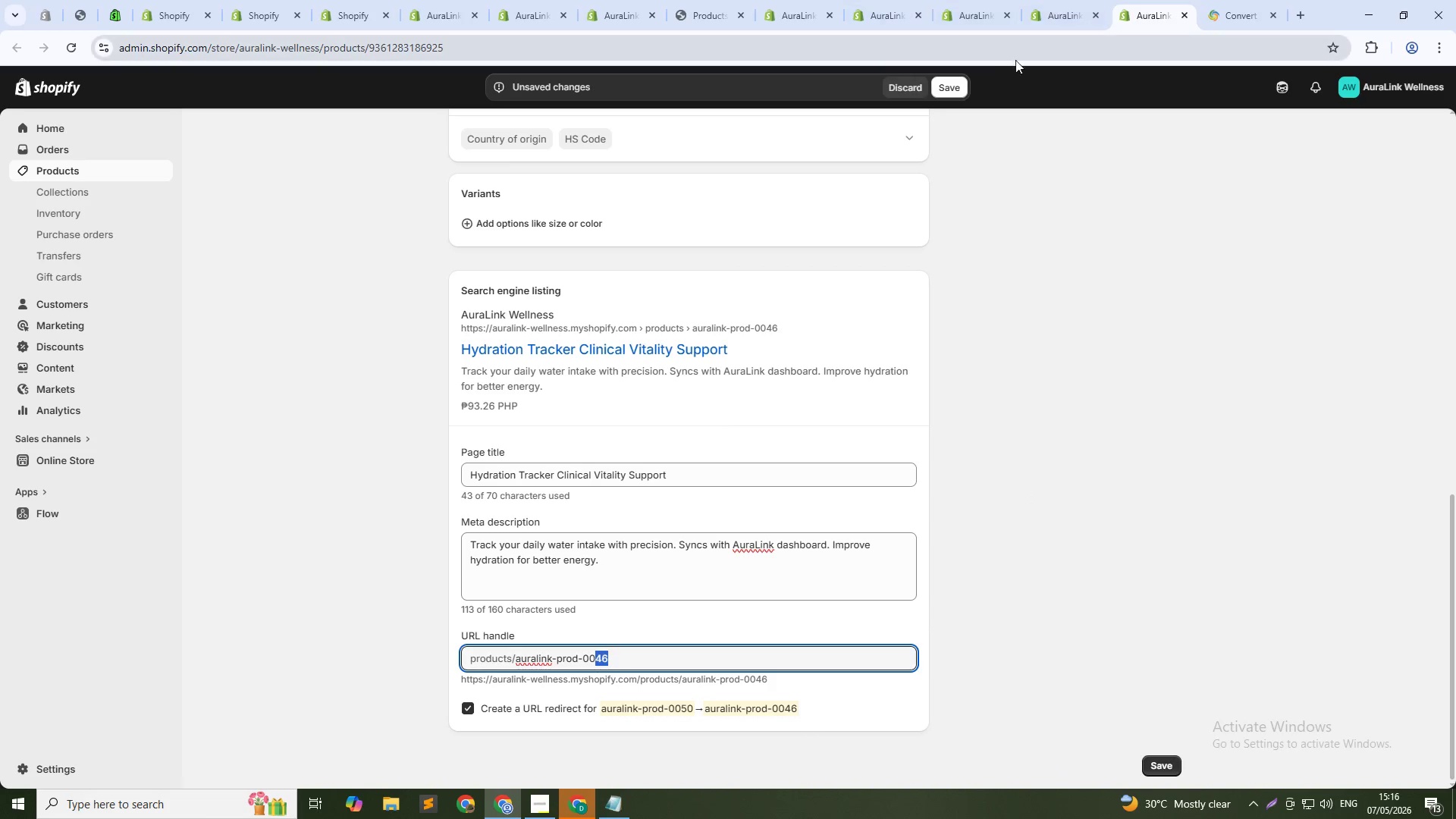 
left_click([943, 86])
 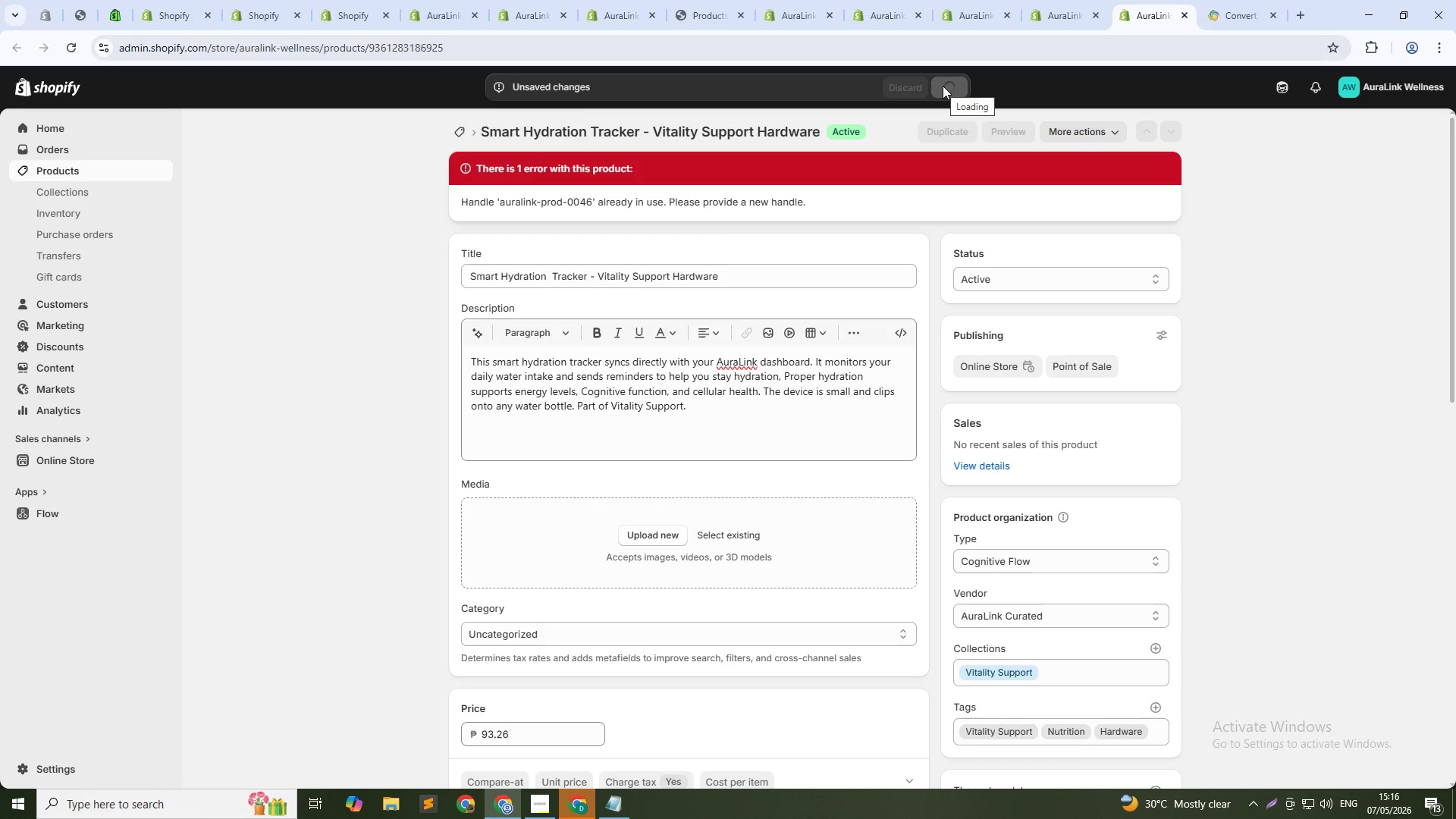 
key(Control+Z)
 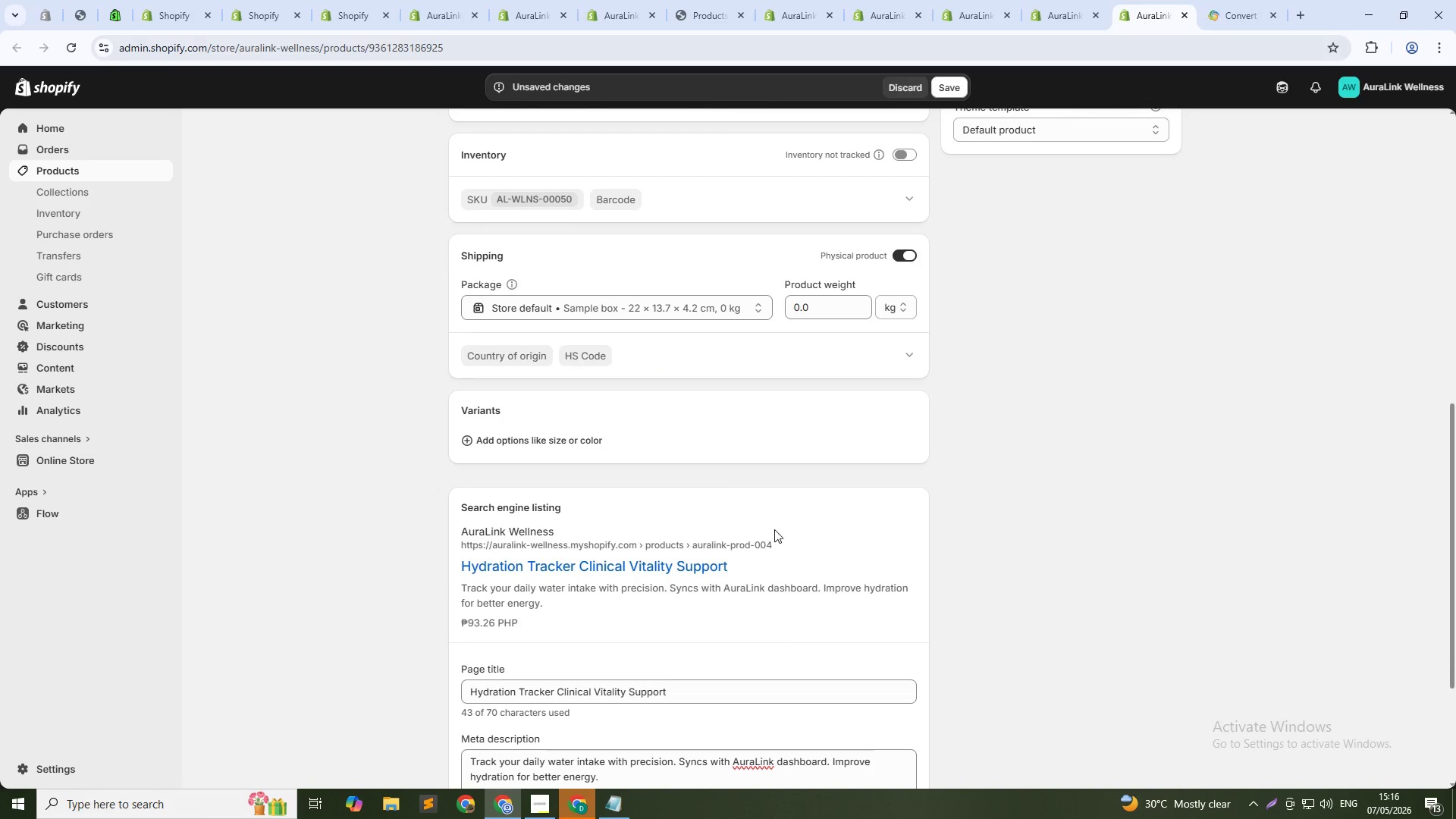 
scroll: coordinate [774, 508], scroll_direction: down, amount: 29.0
 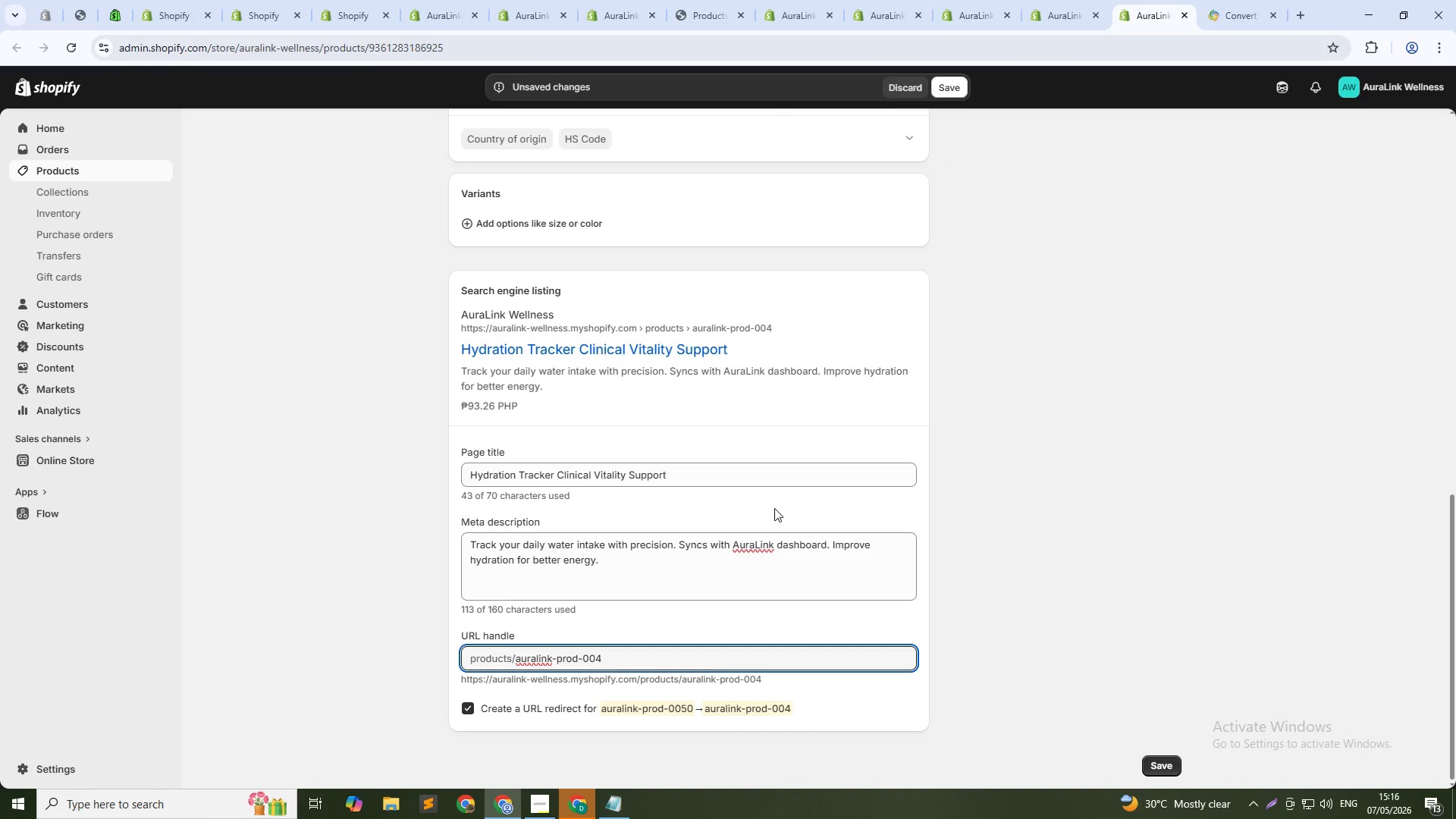 
key(Control+Z)
 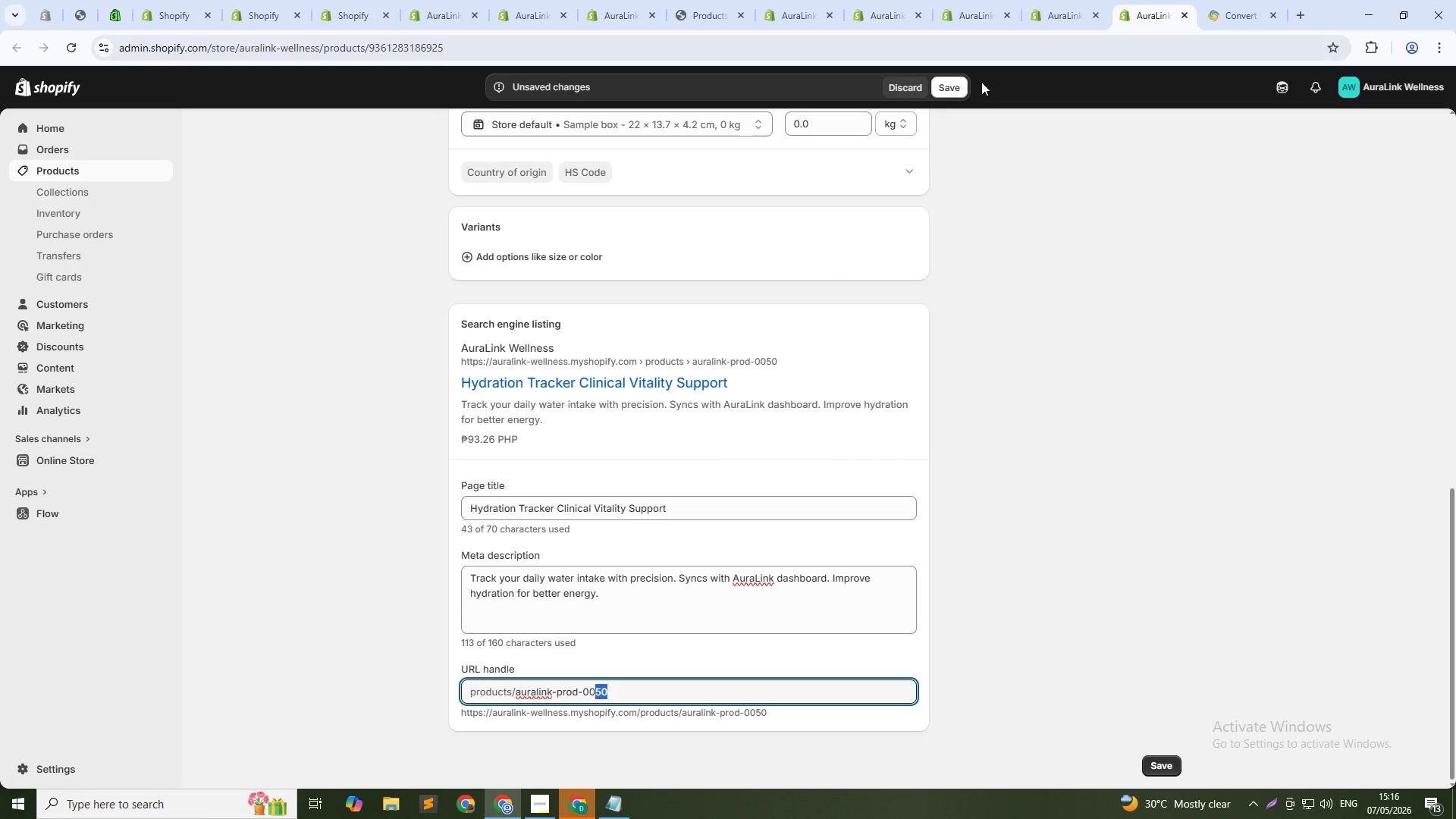 
left_click([962, 82])
 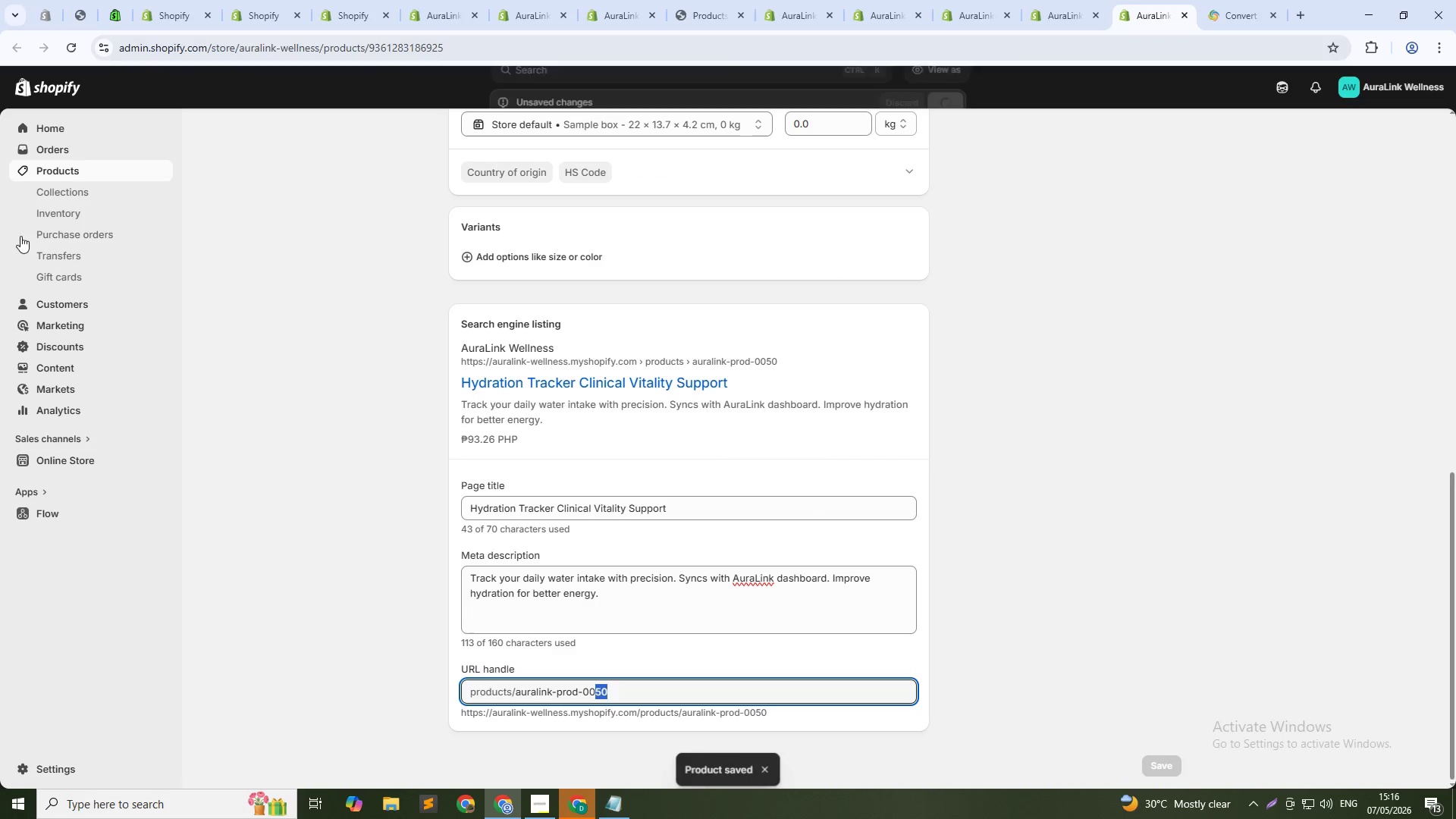 
wait(6.42)
 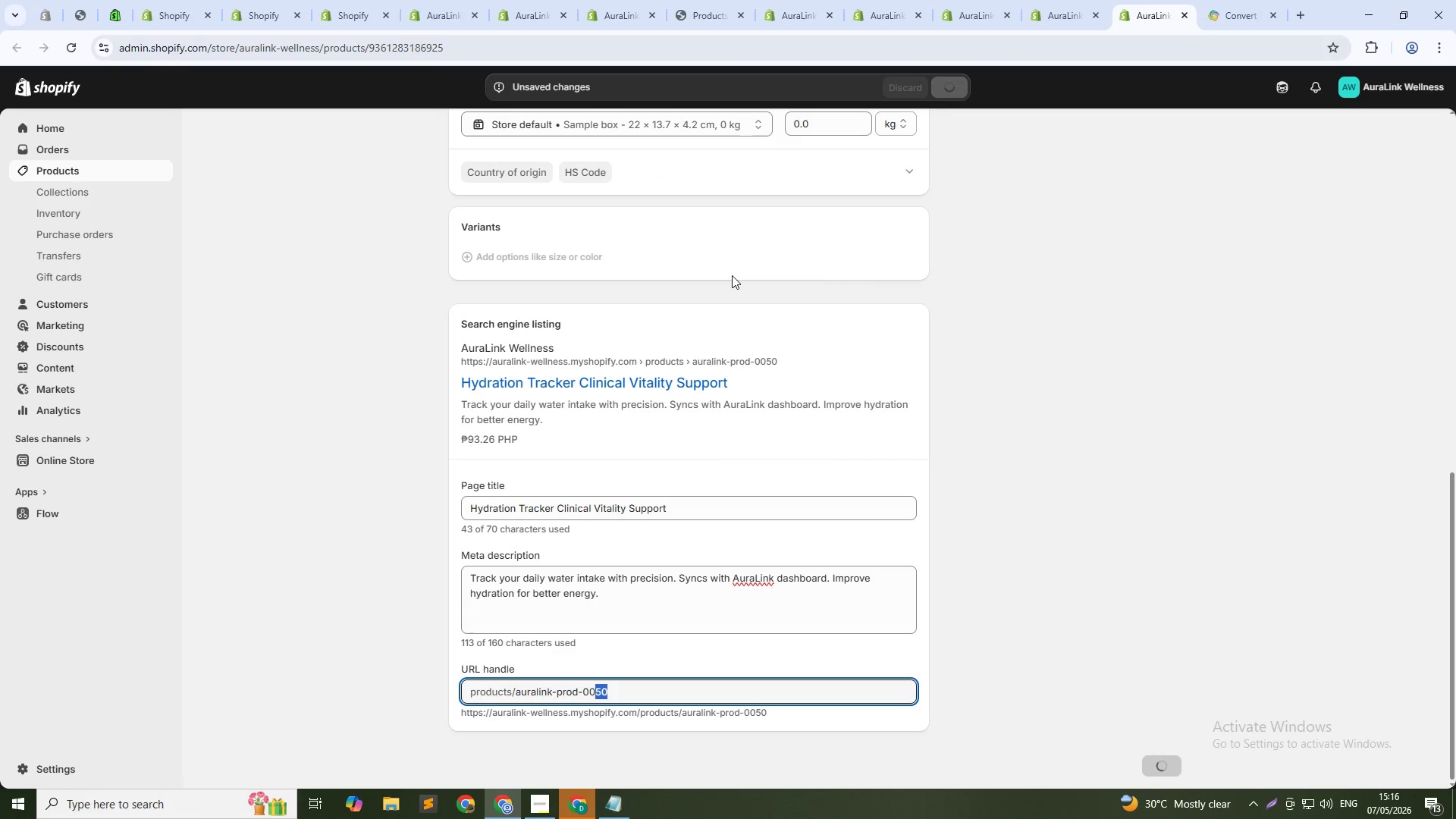 
left_click([77, 172])
 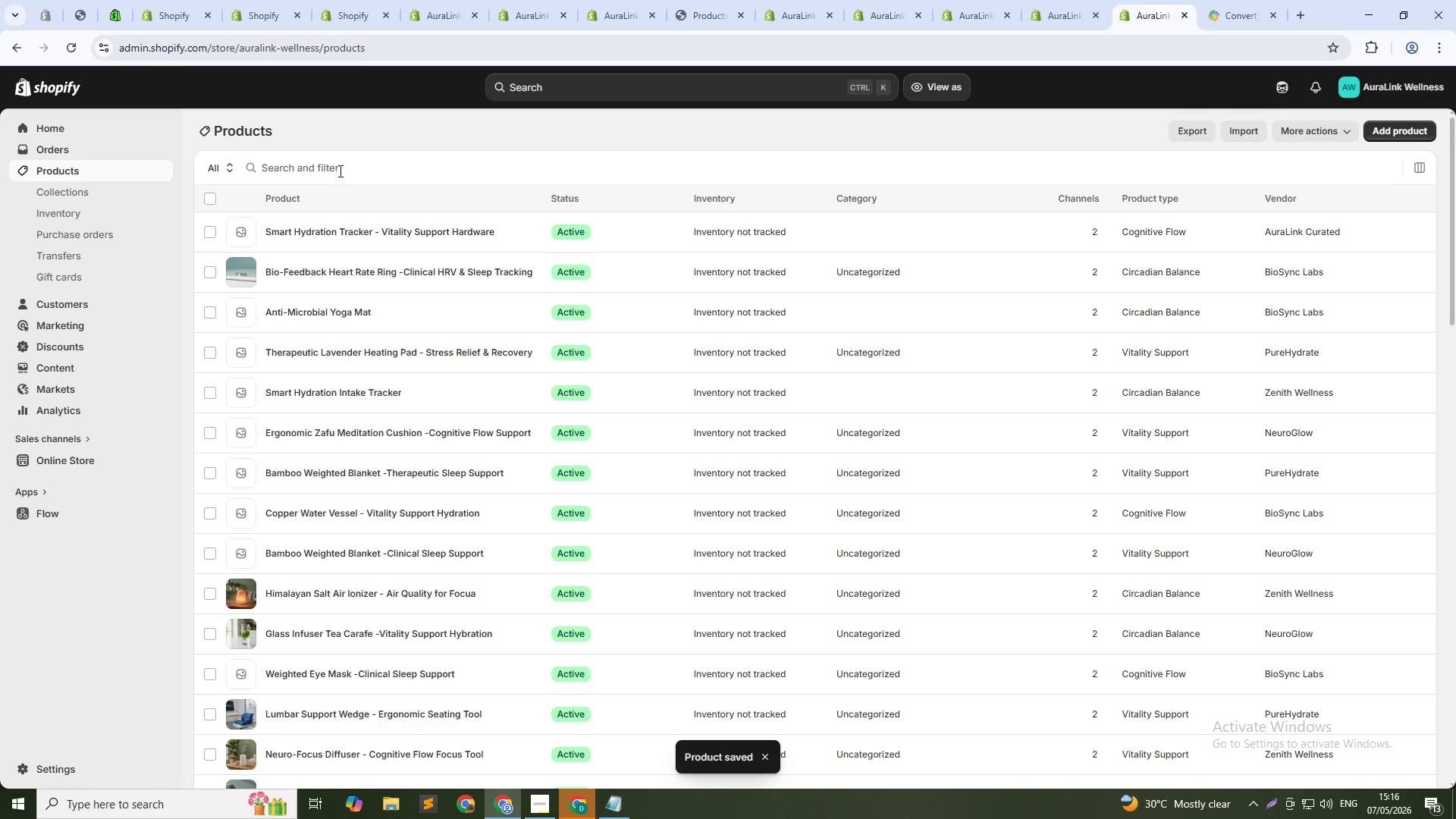 
left_click([916, 165])
 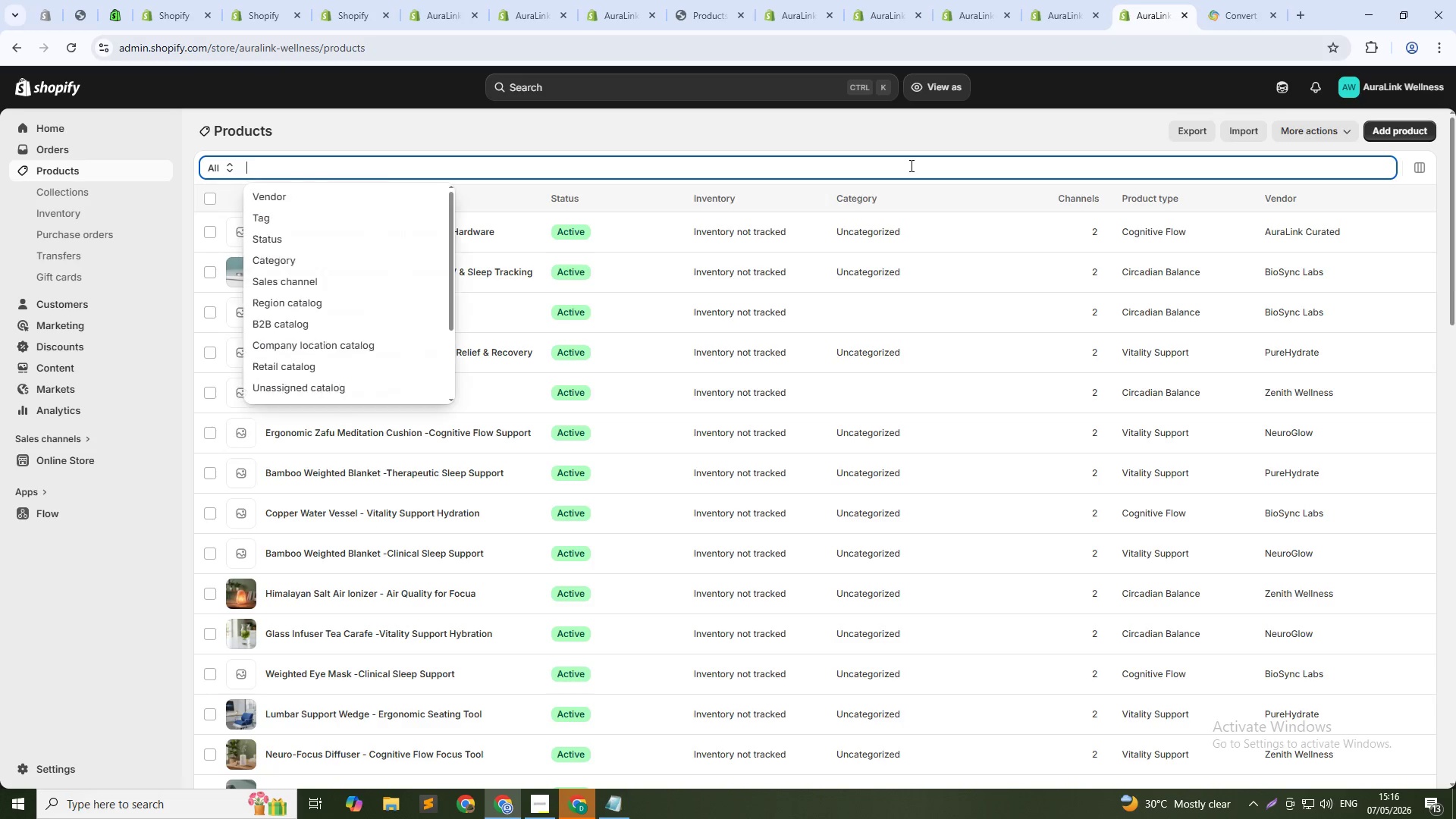 
type(Therapeutic)
 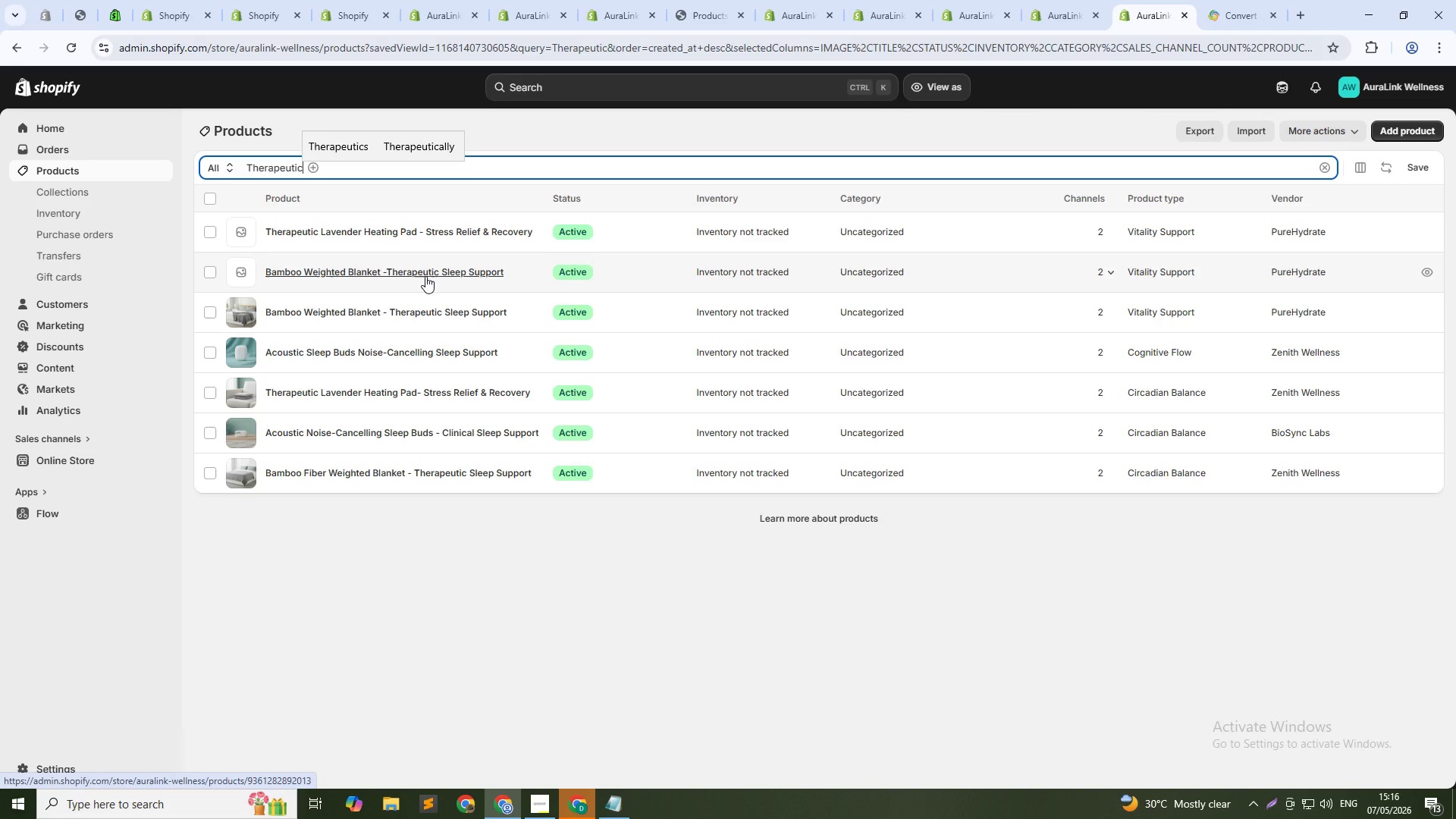 
wait(5.94)
 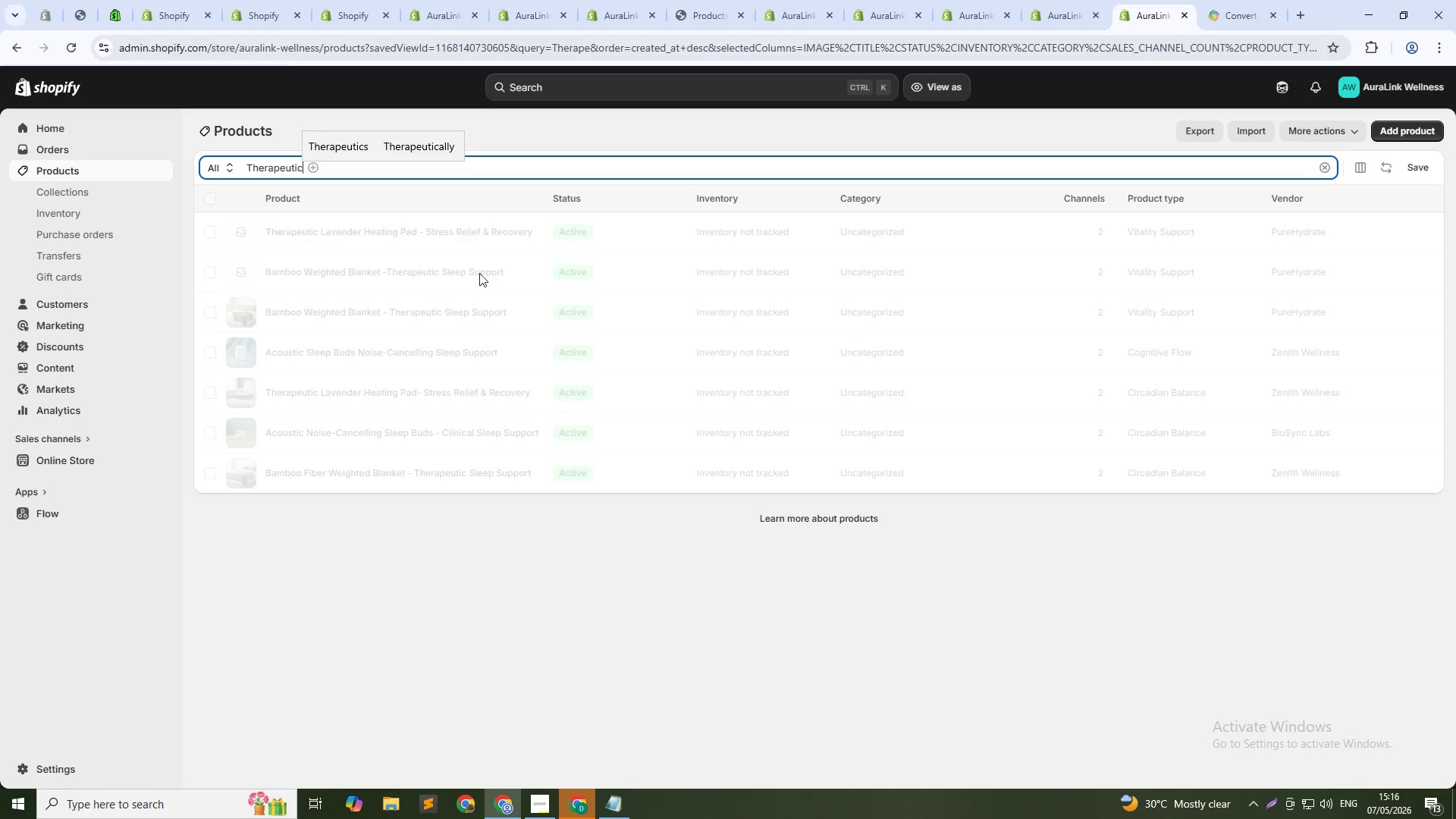 
left_click([425, 274])
 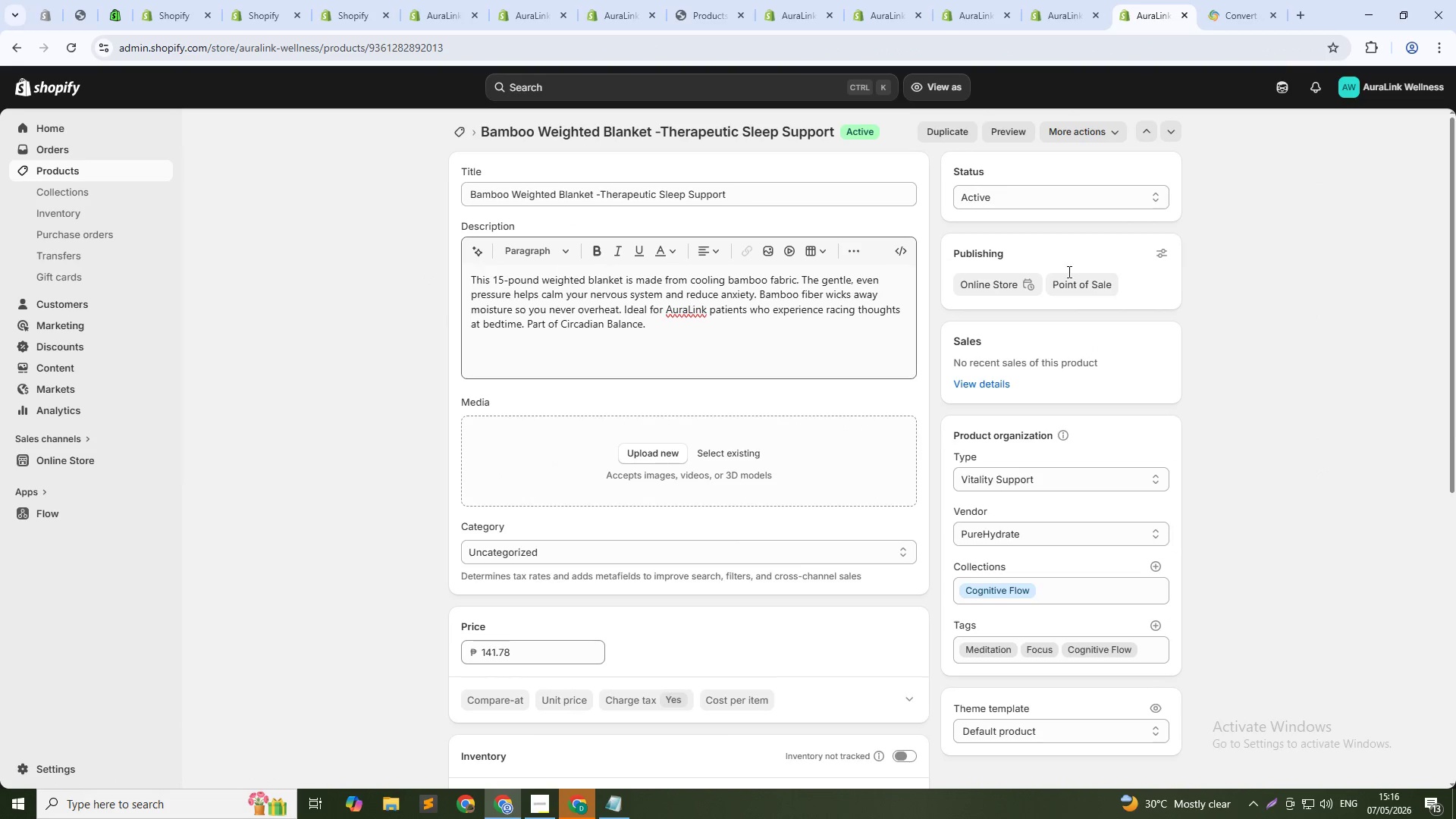 
left_click([43, 174])
 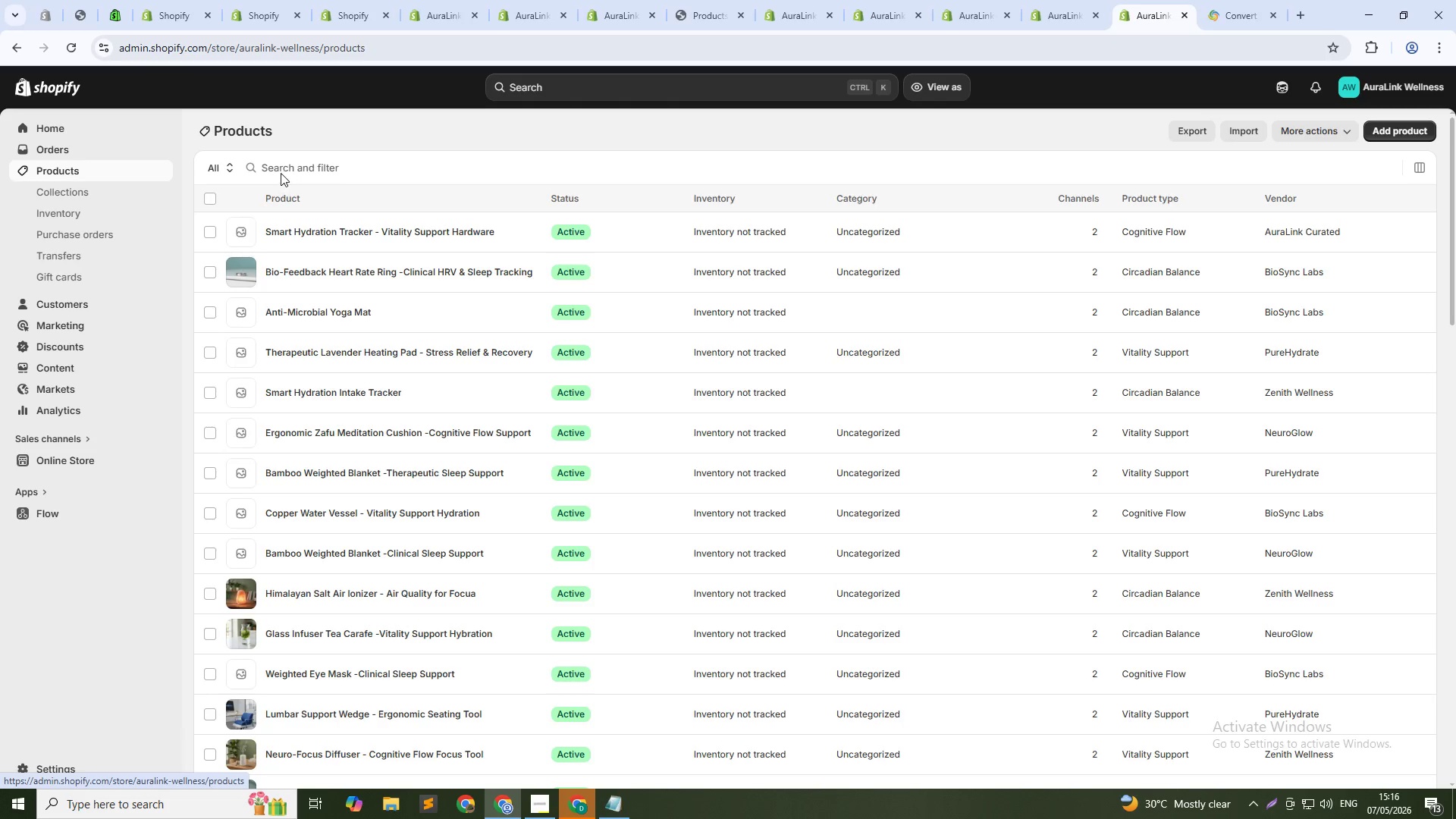 
left_click([384, 165])
 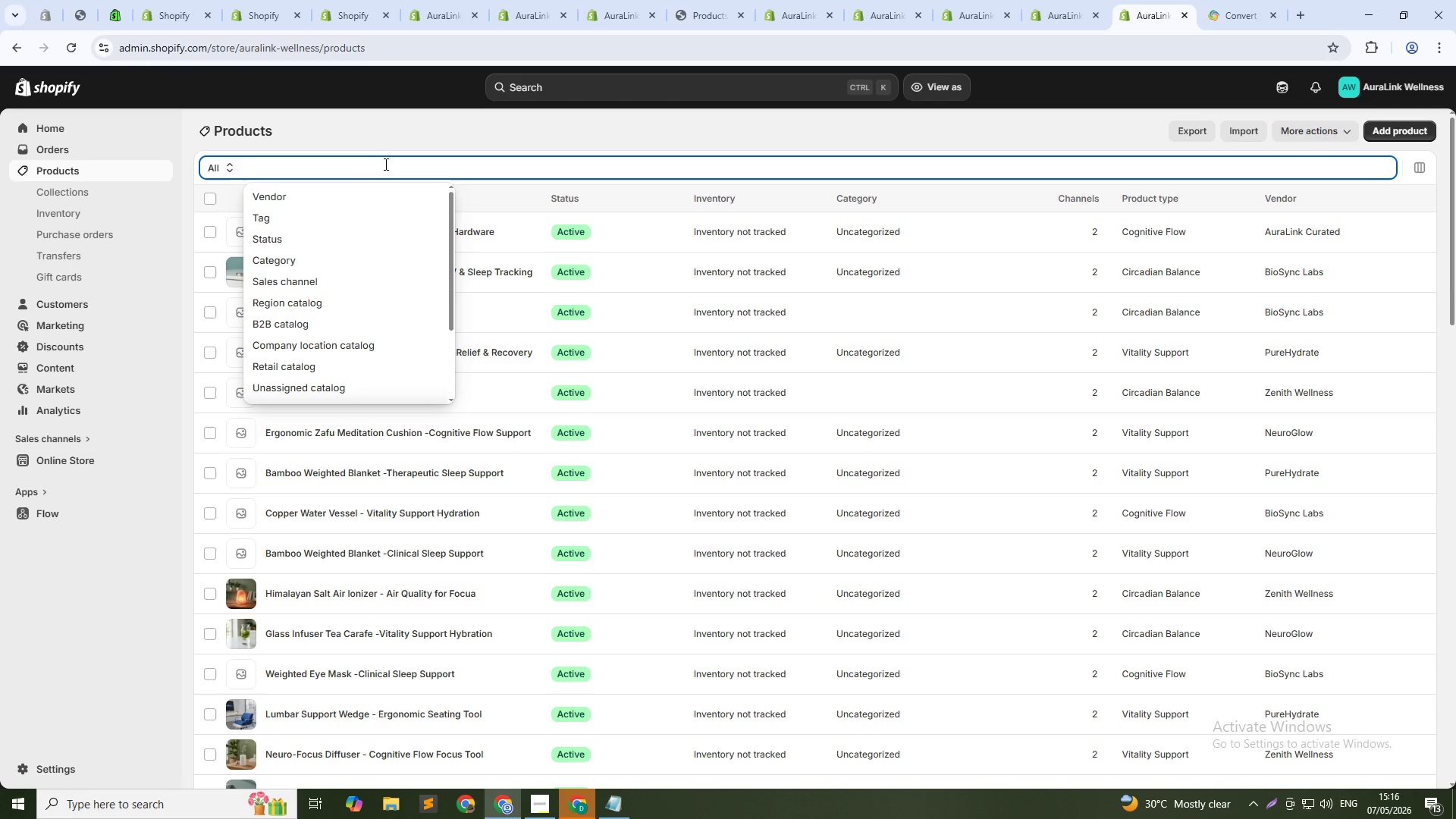 
type(Therapeutic)
 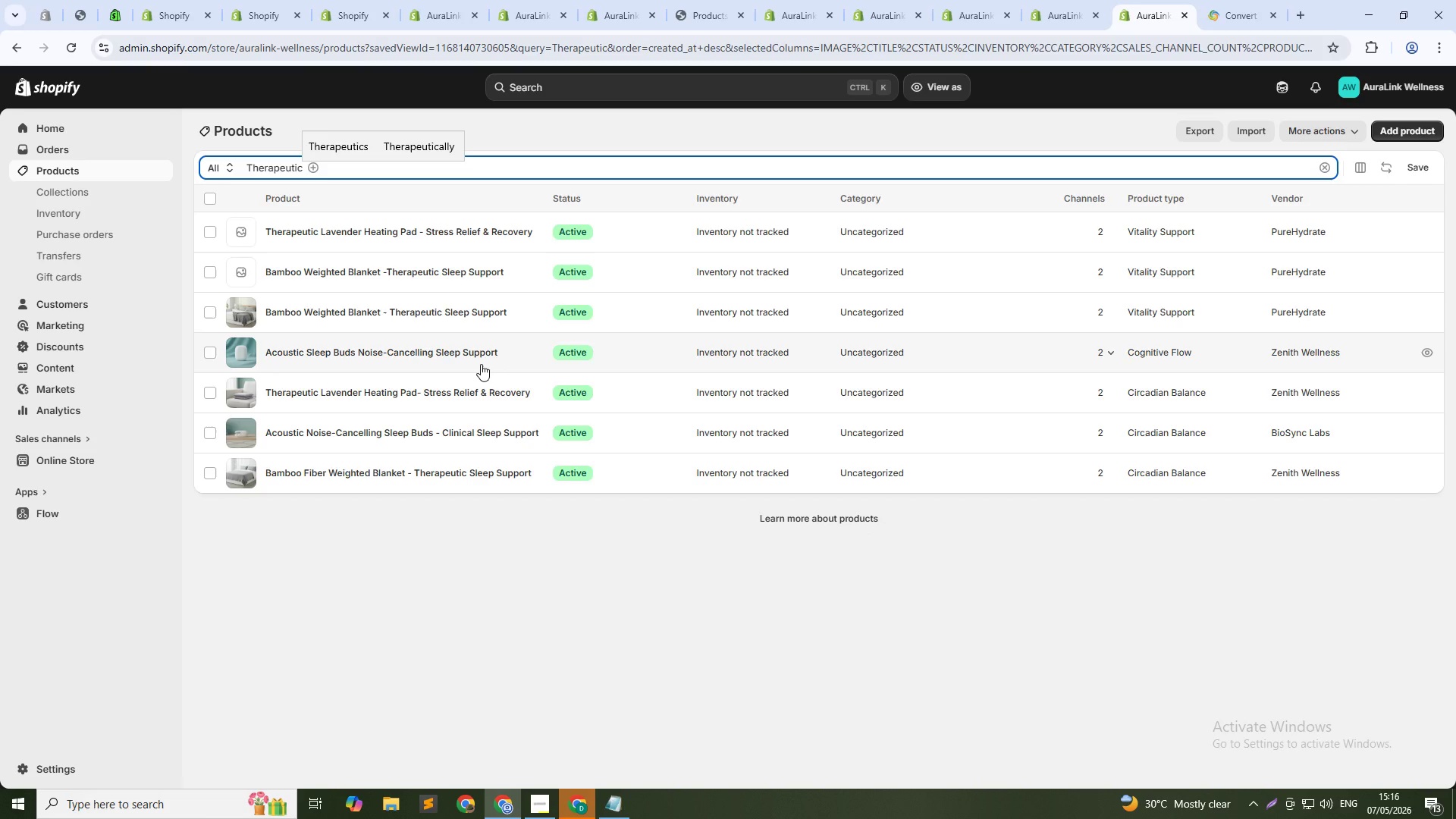 
wait(8.92)
 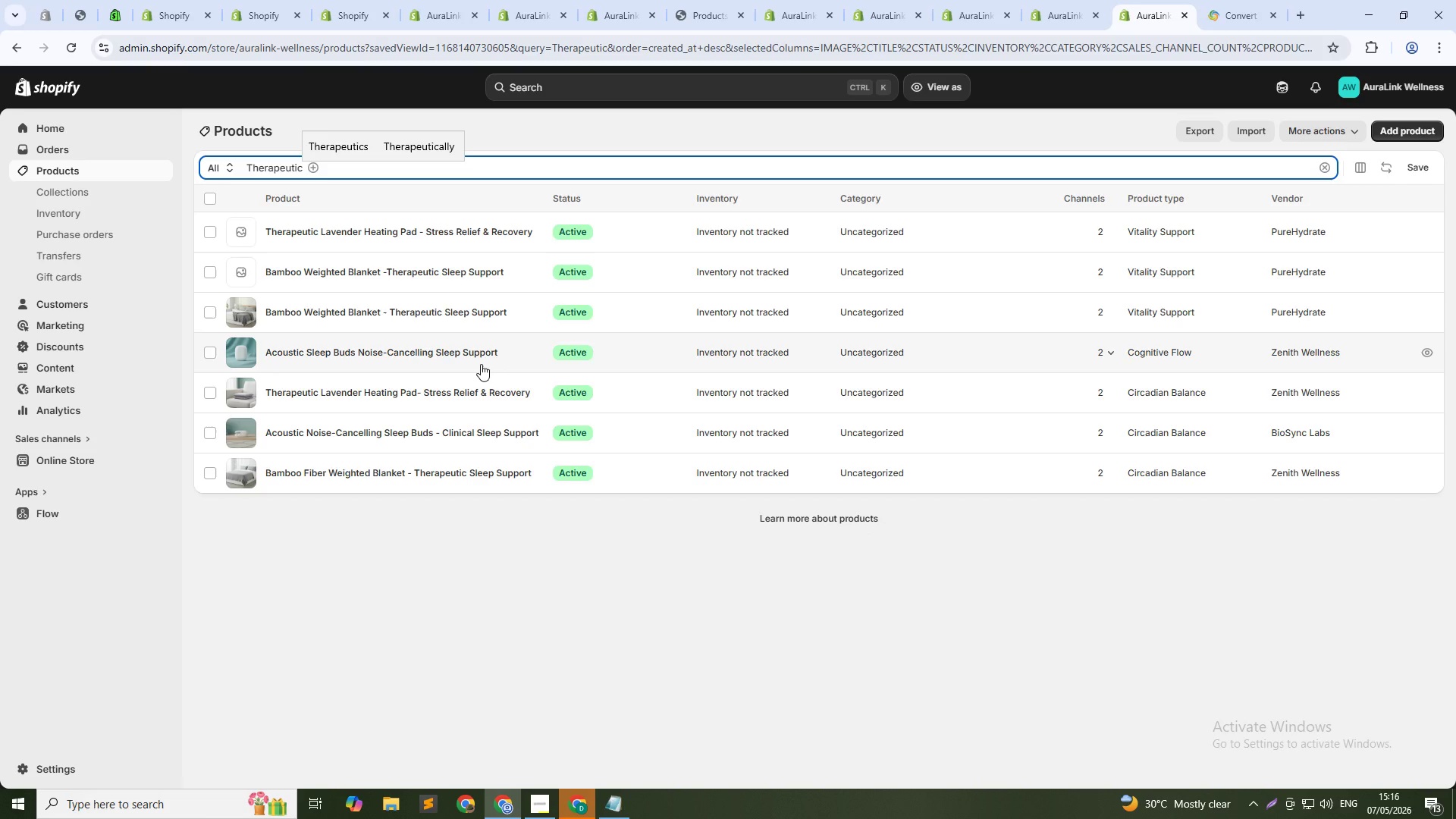 
double_click([275, 165])
 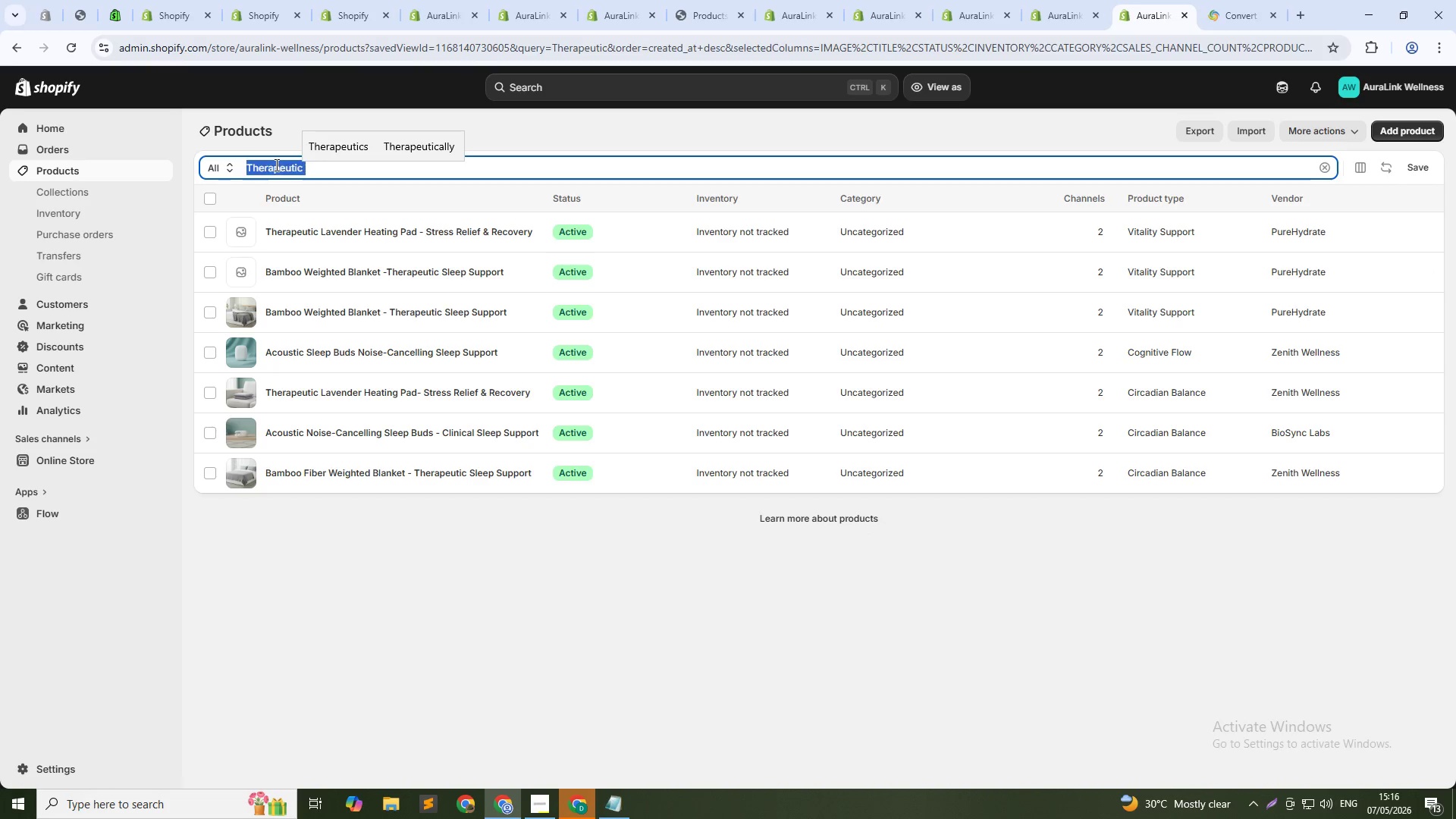 
triple_click([275, 165])
 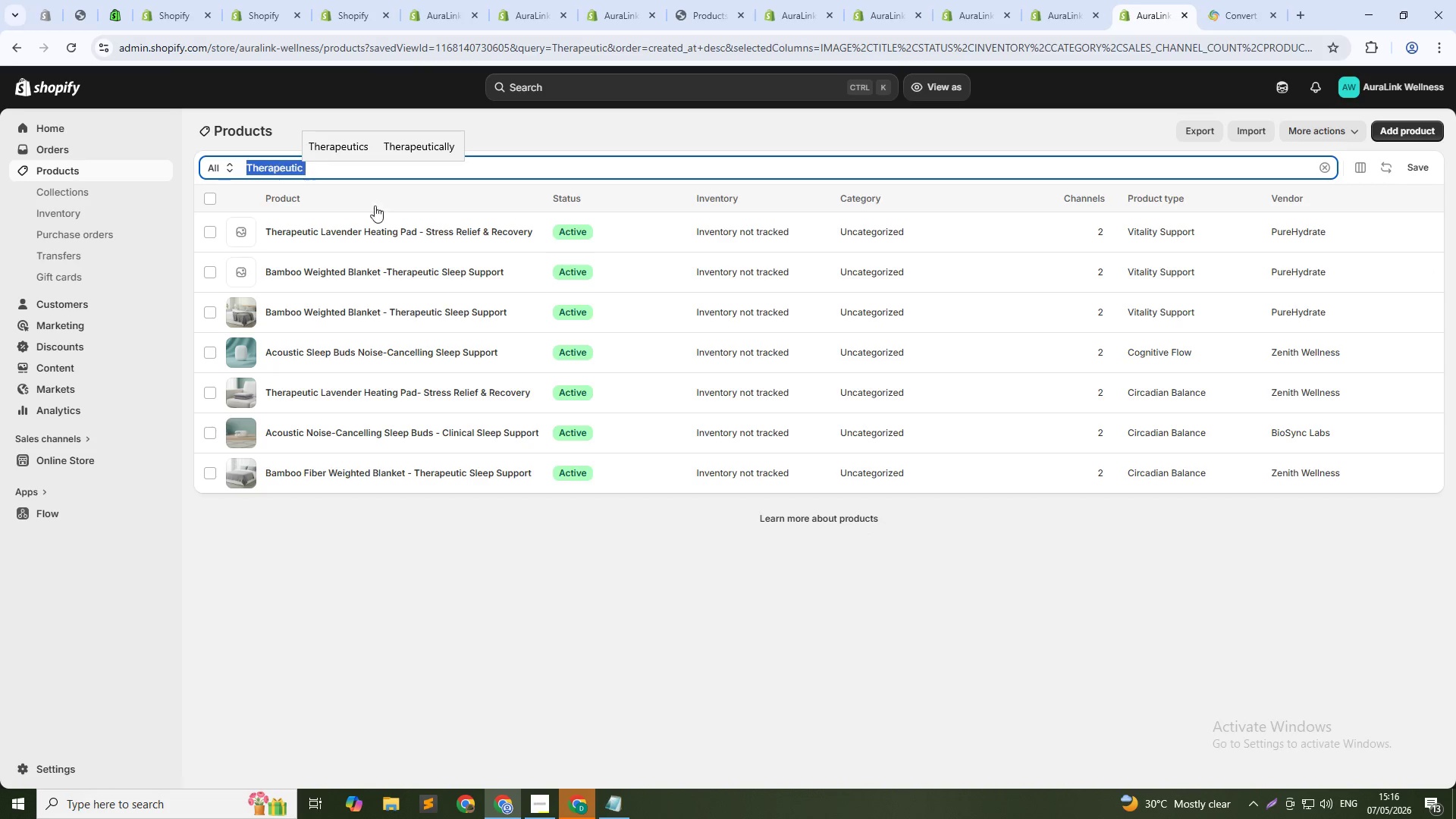 
type(Anti-micro)
 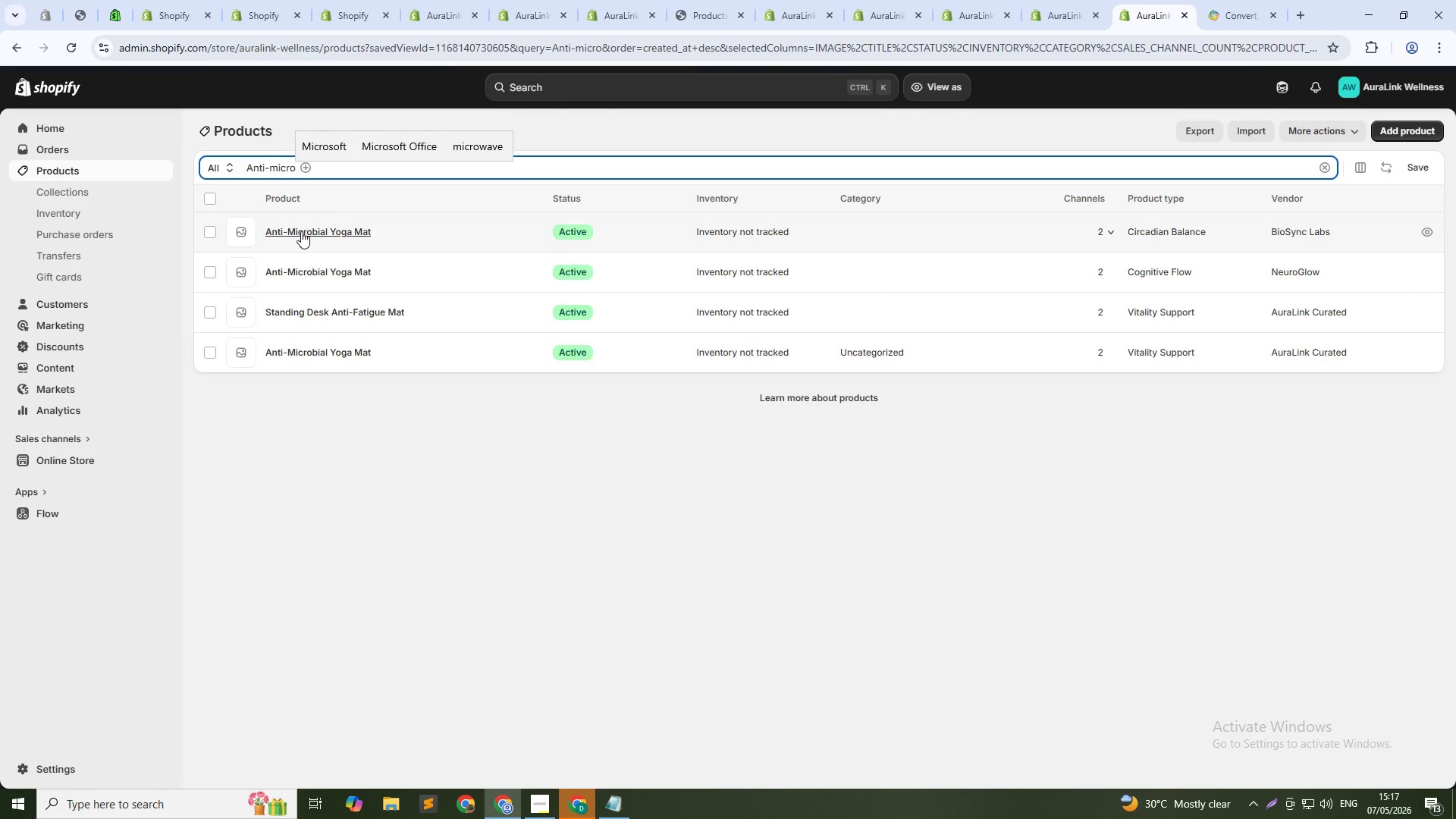 
wait(9.23)
 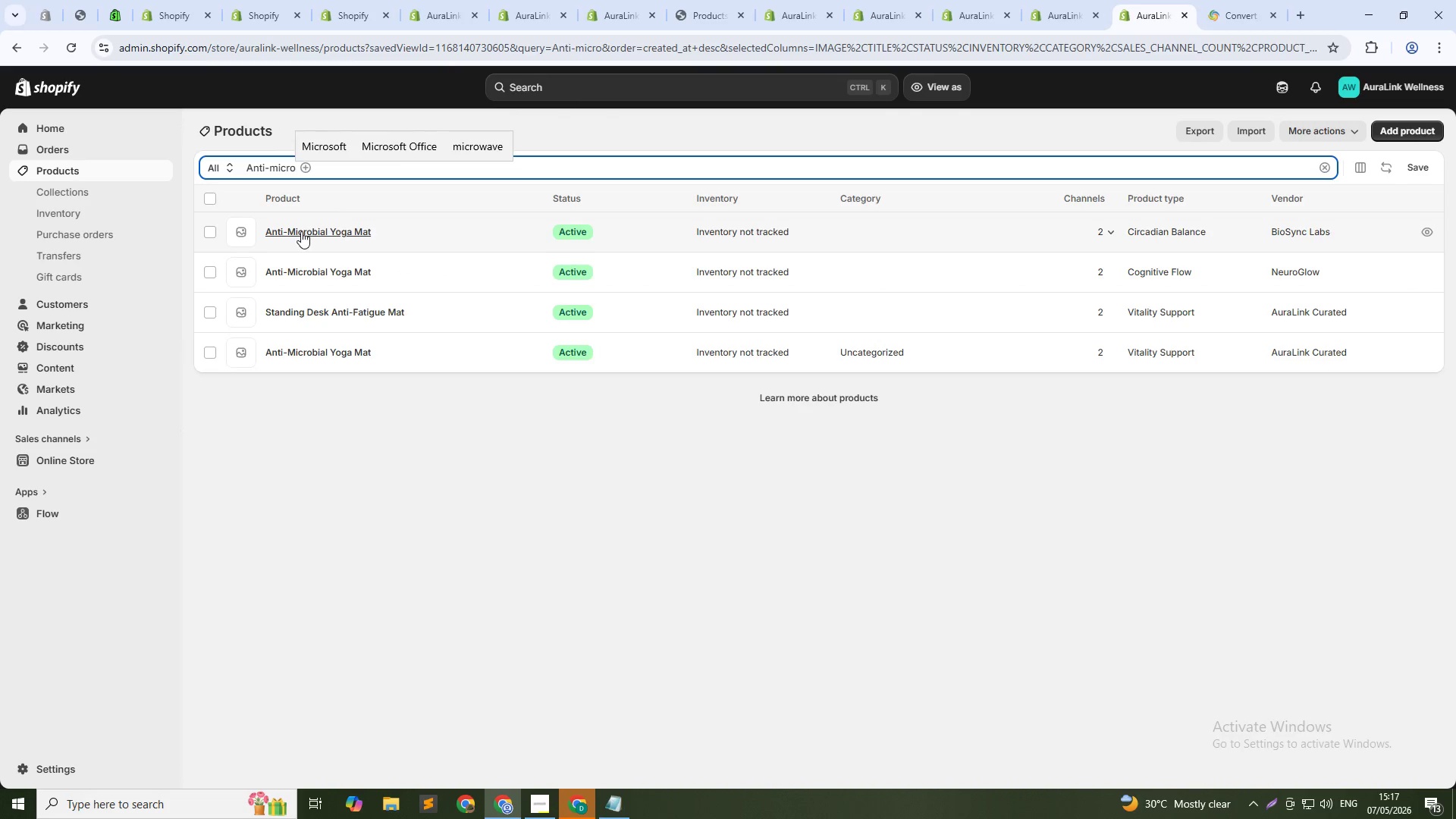 
middle_click([298, 231])
 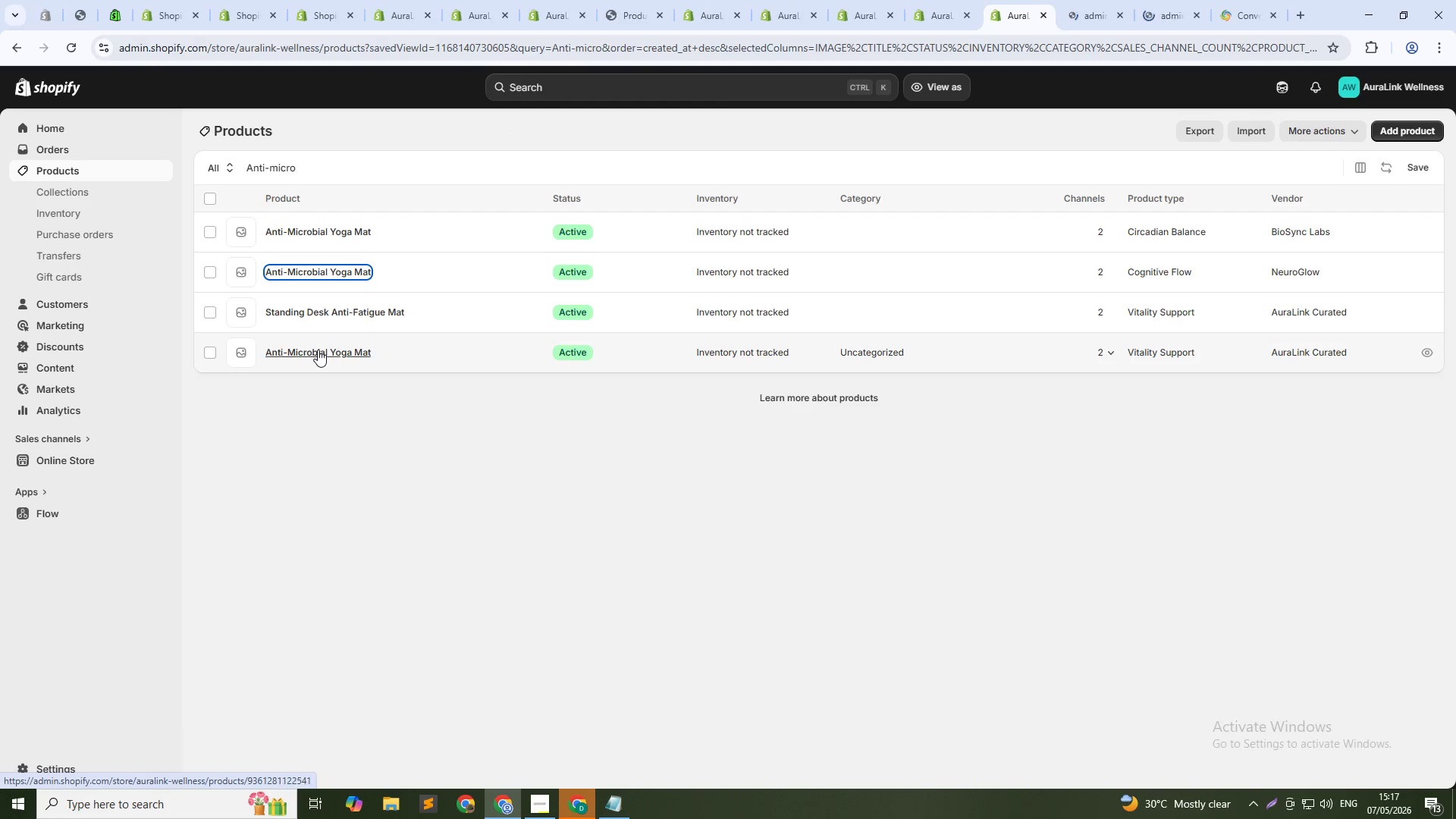 
middle_click([318, 351])
 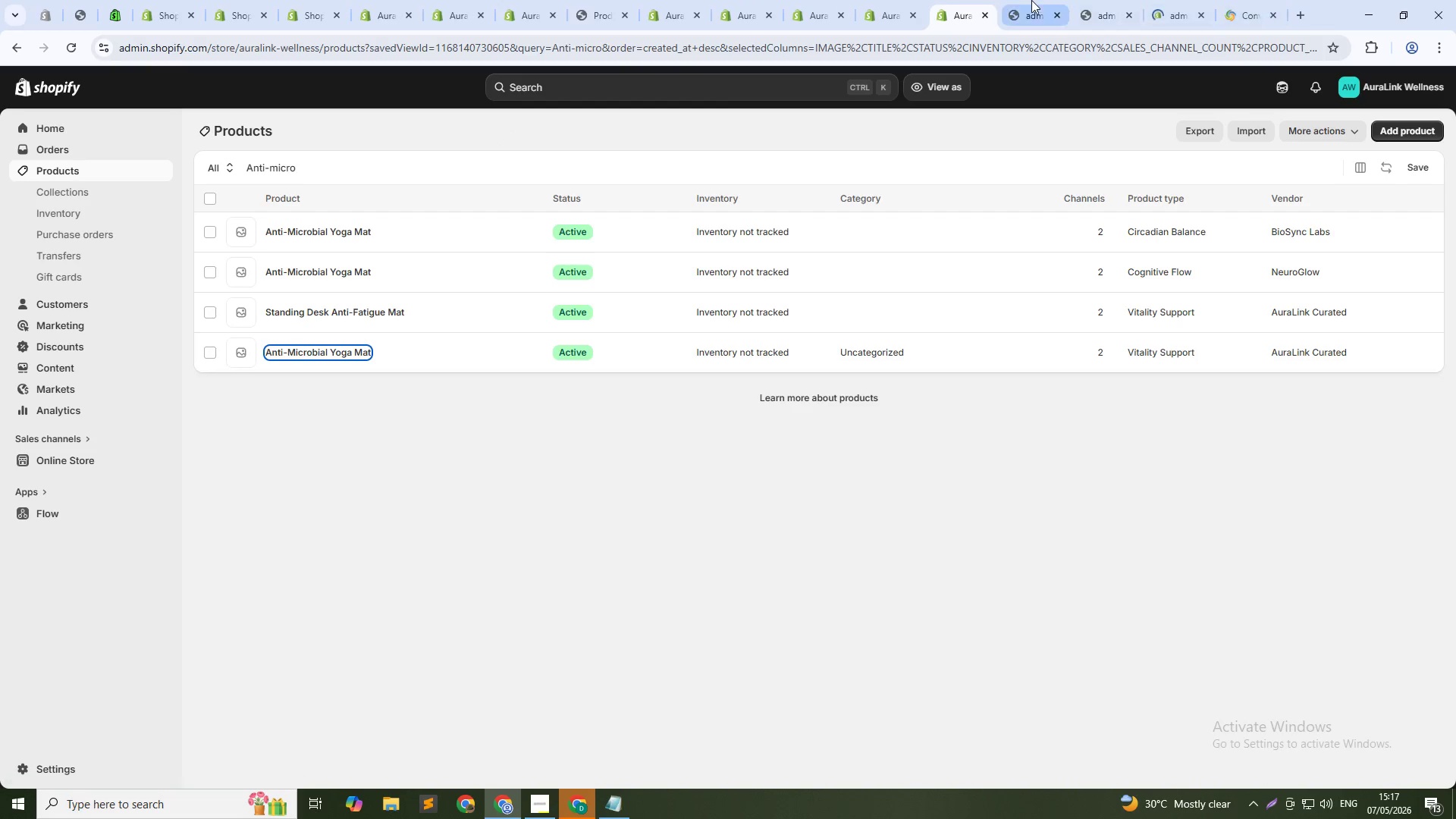 
left_click([1035, 0])
 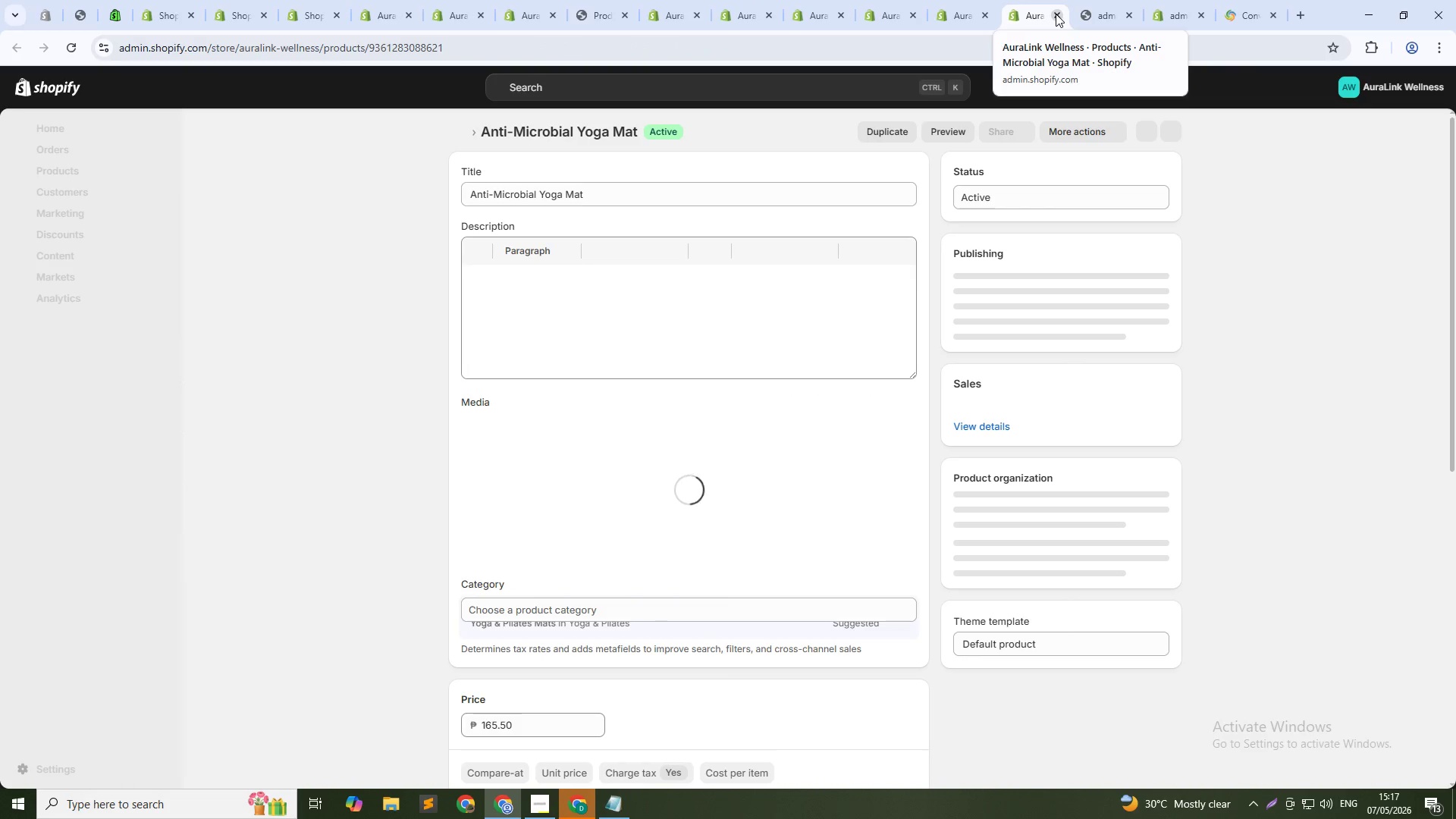 
wait(7.94)
 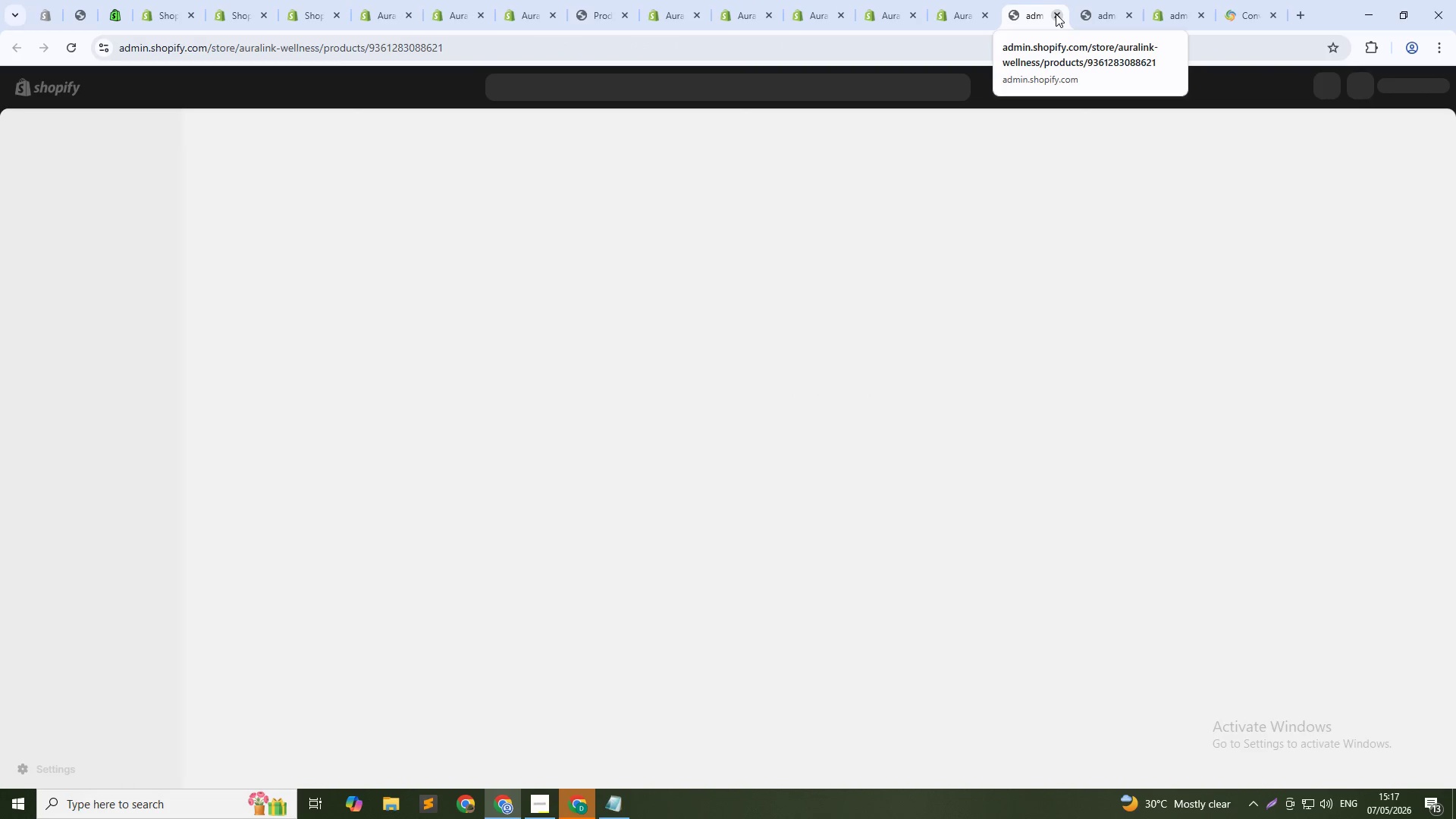 
left_click([1056, 14])
 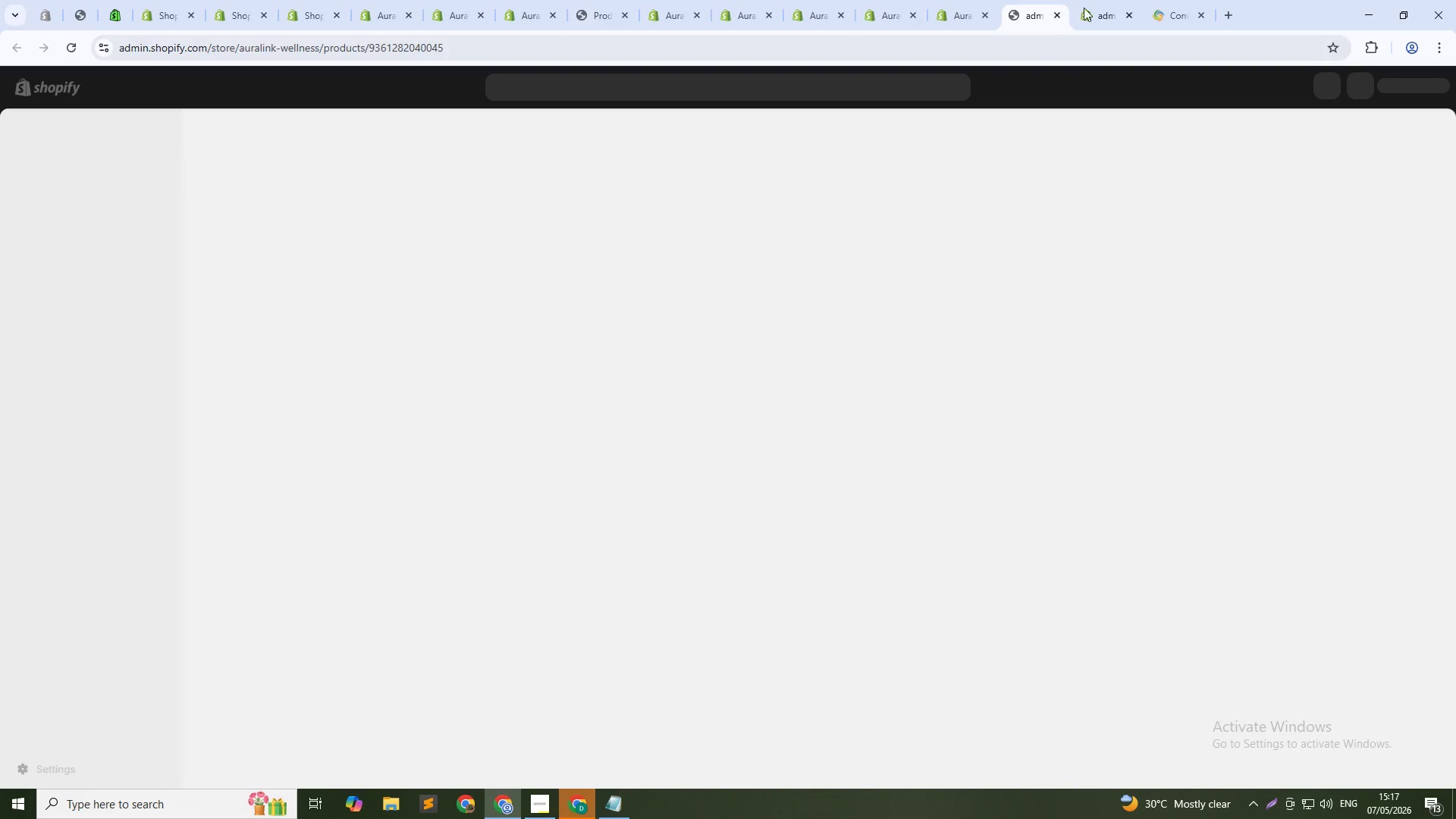 
left_click([1103, 3])
 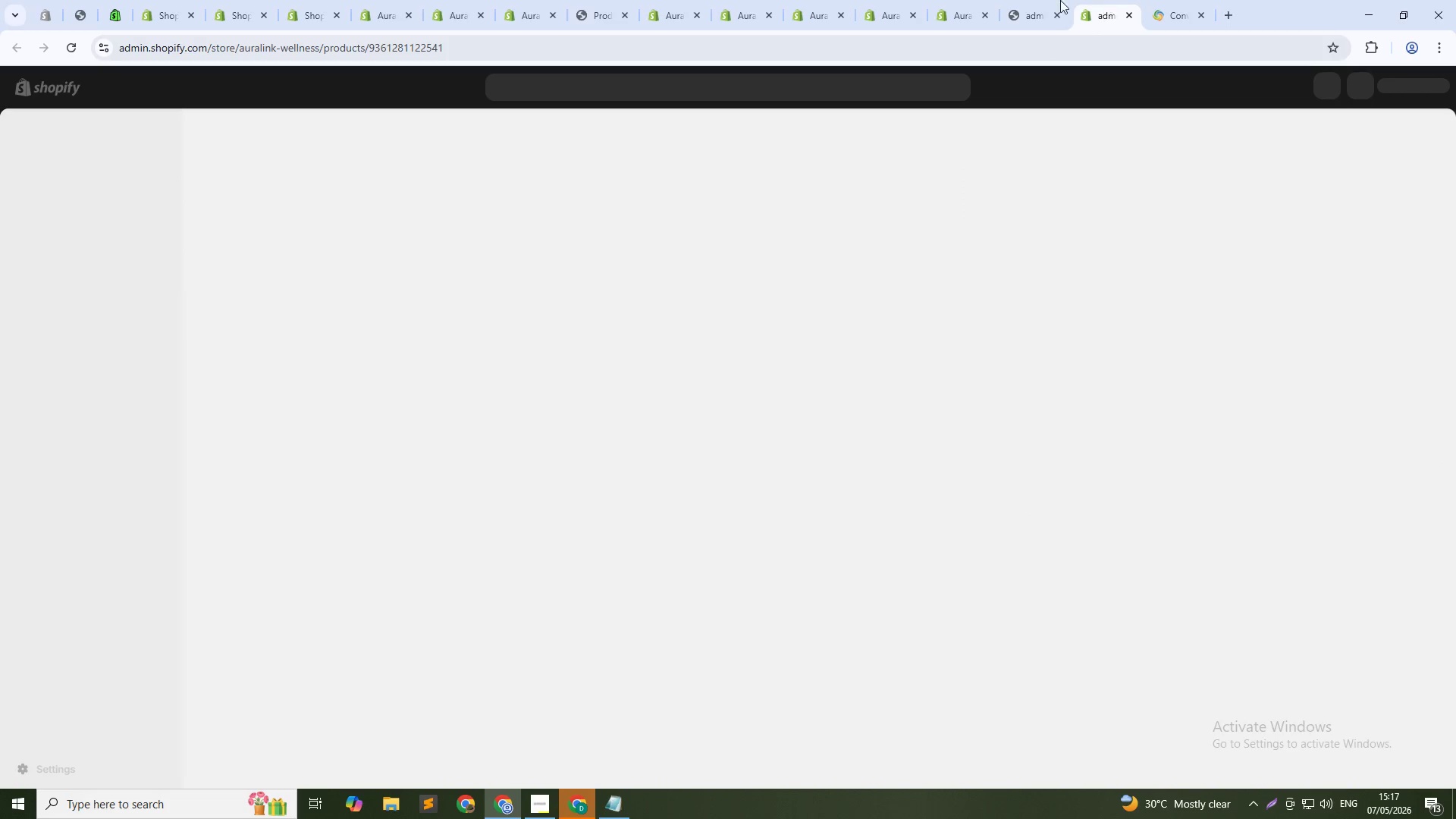 
left_click([1043, 0])
 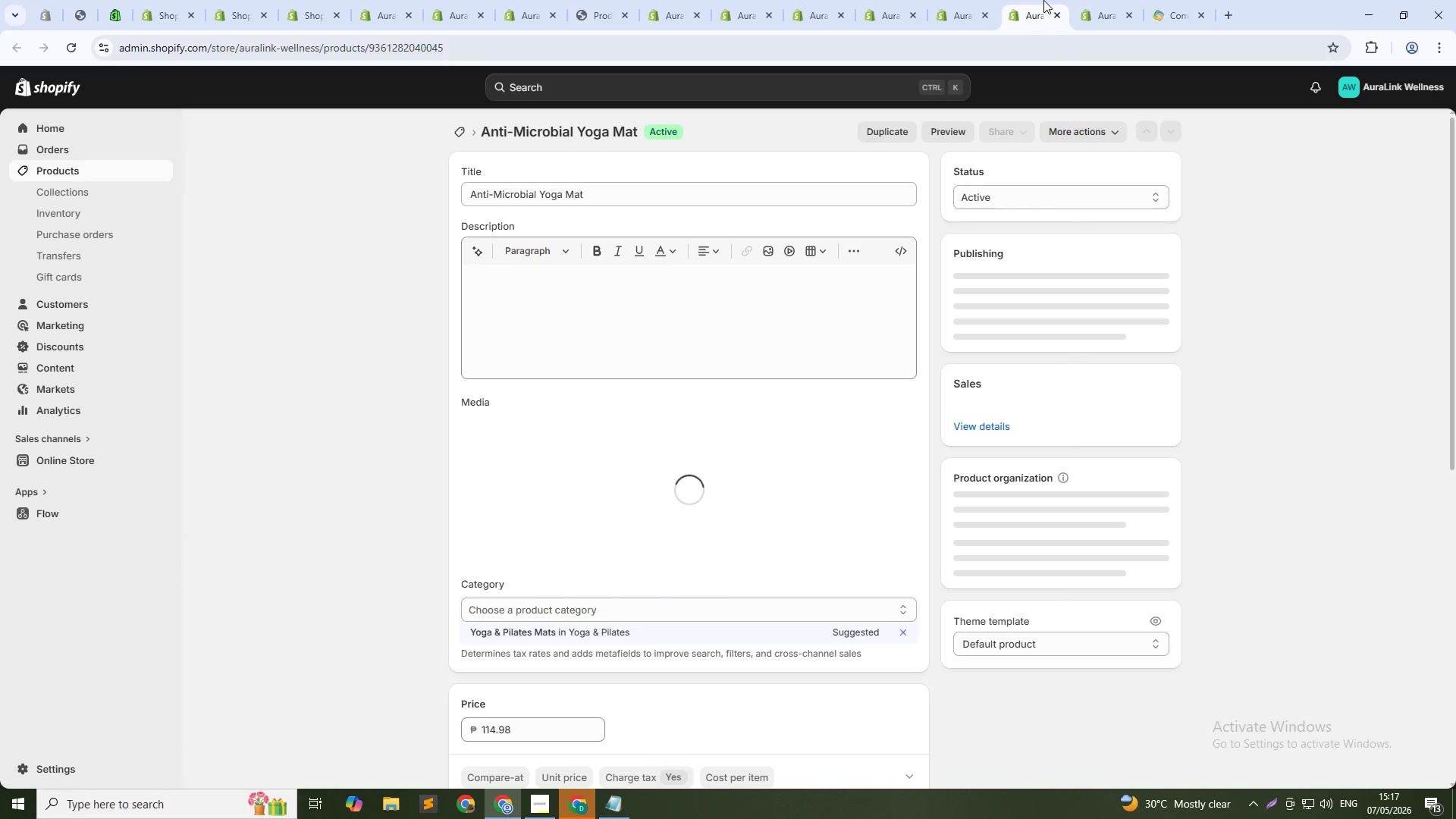 
left_click([1115, 0])
 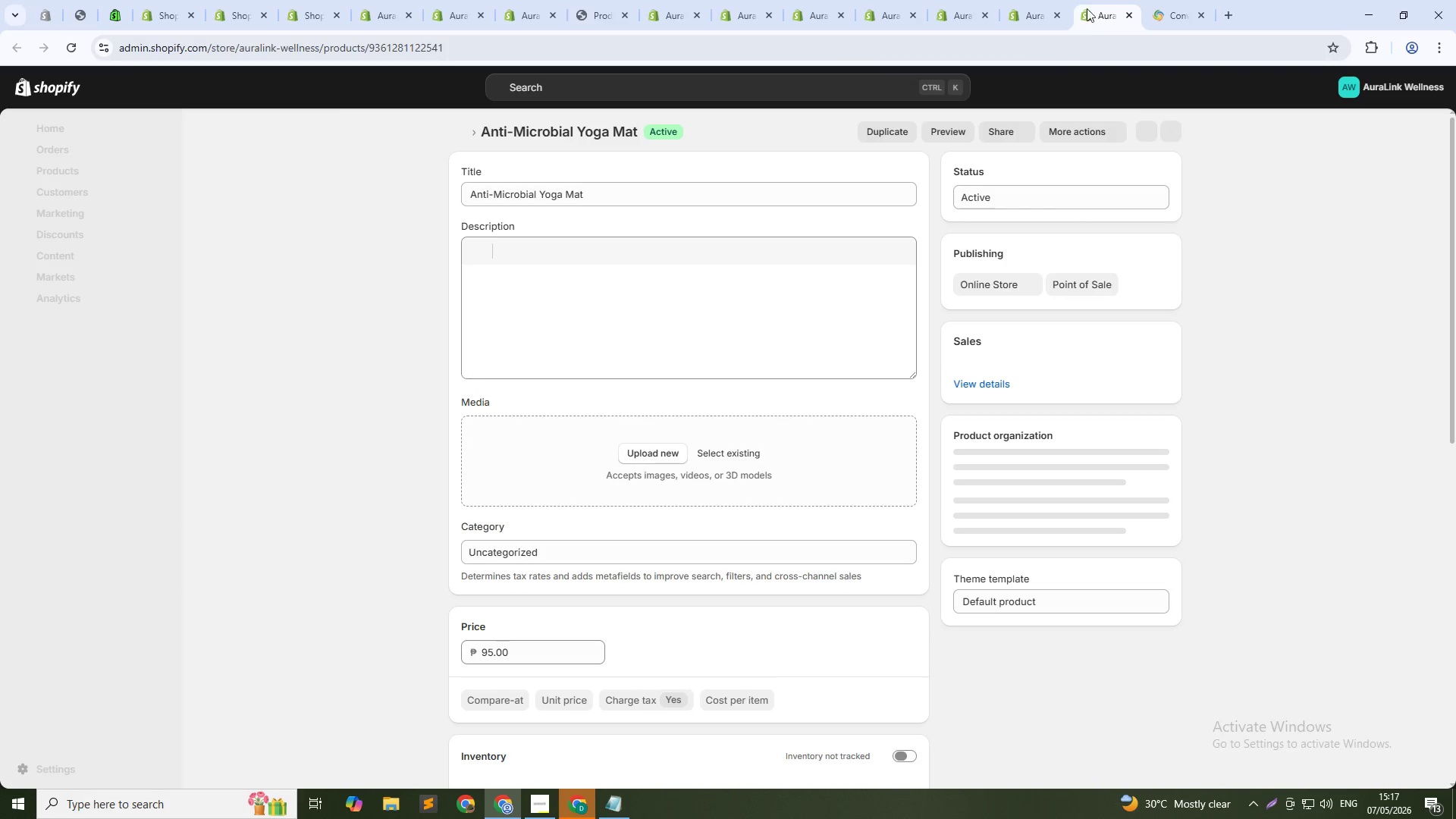 
mouse_move([1059, 11])
 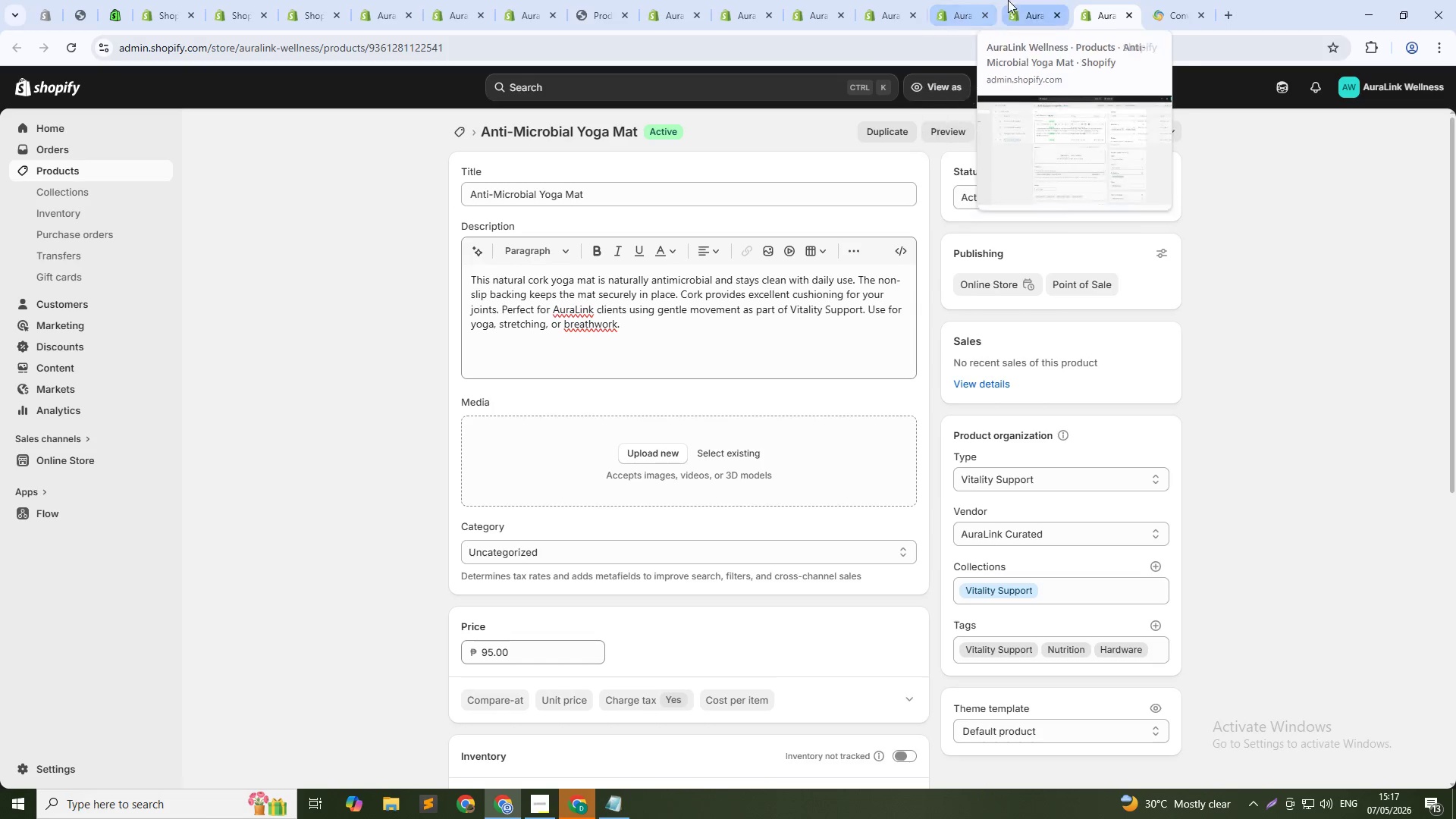 
left_click([1027, 0])
 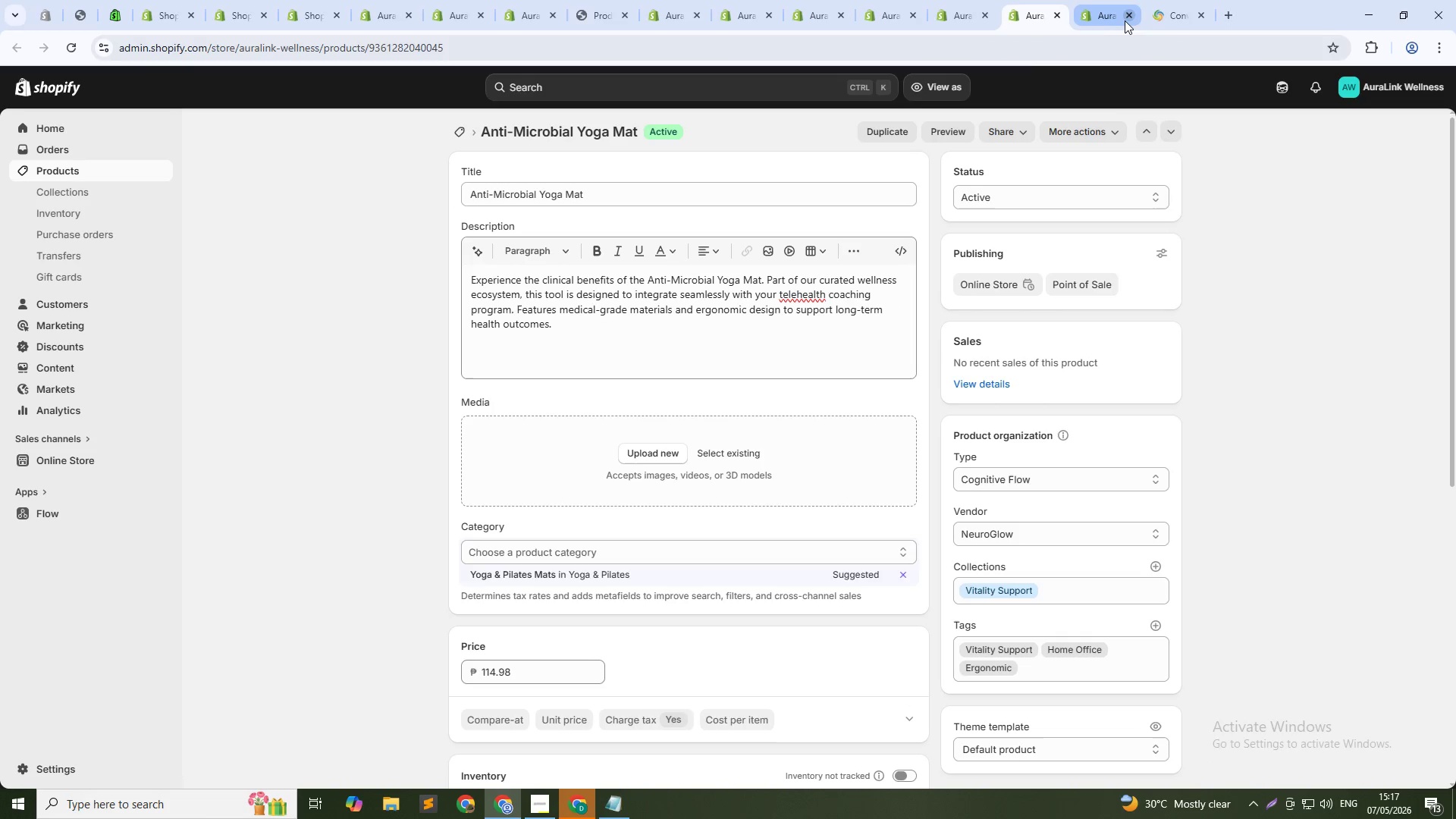 
left_click([1128, 20])
 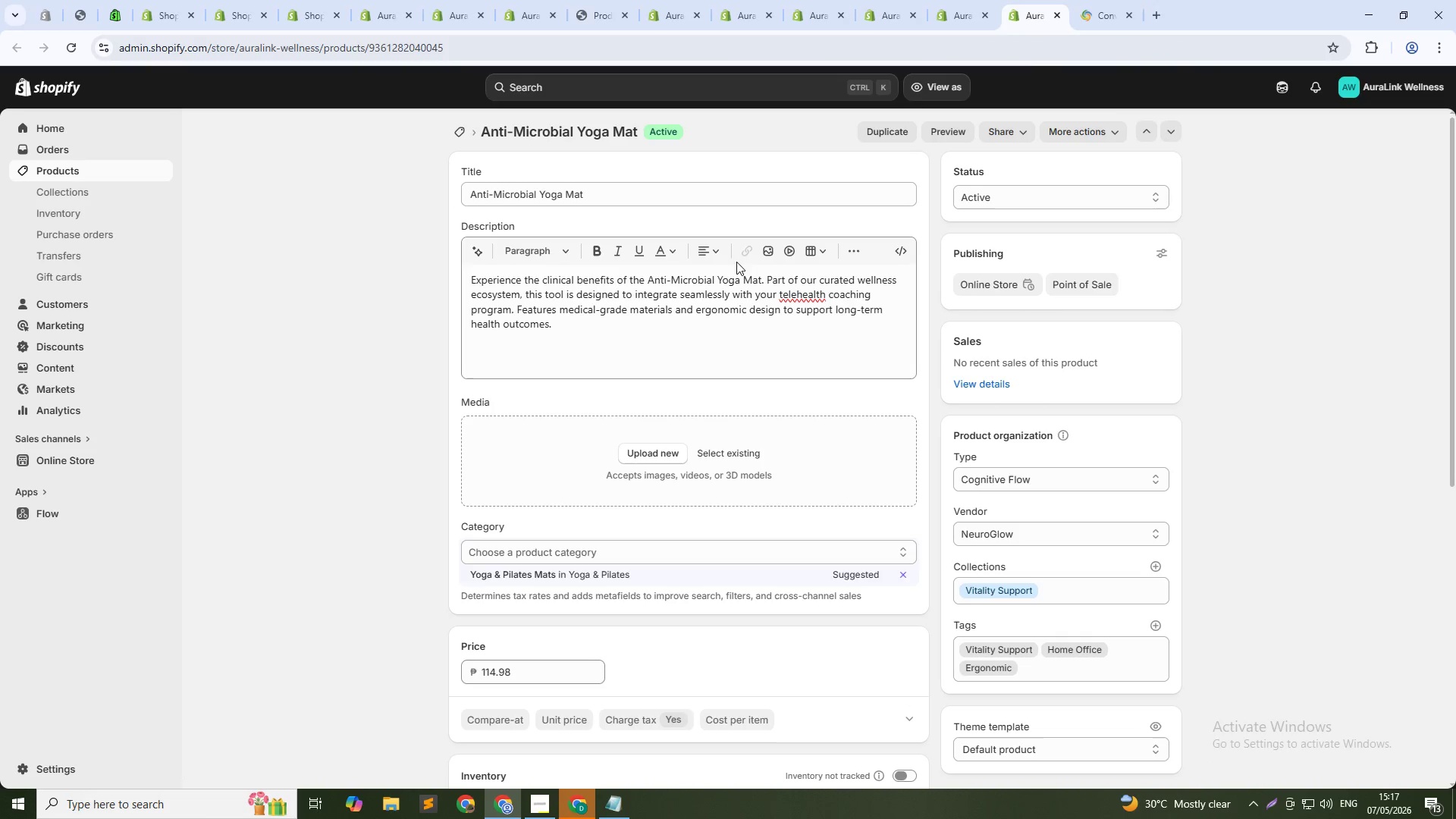 
left_click([541, 296])
 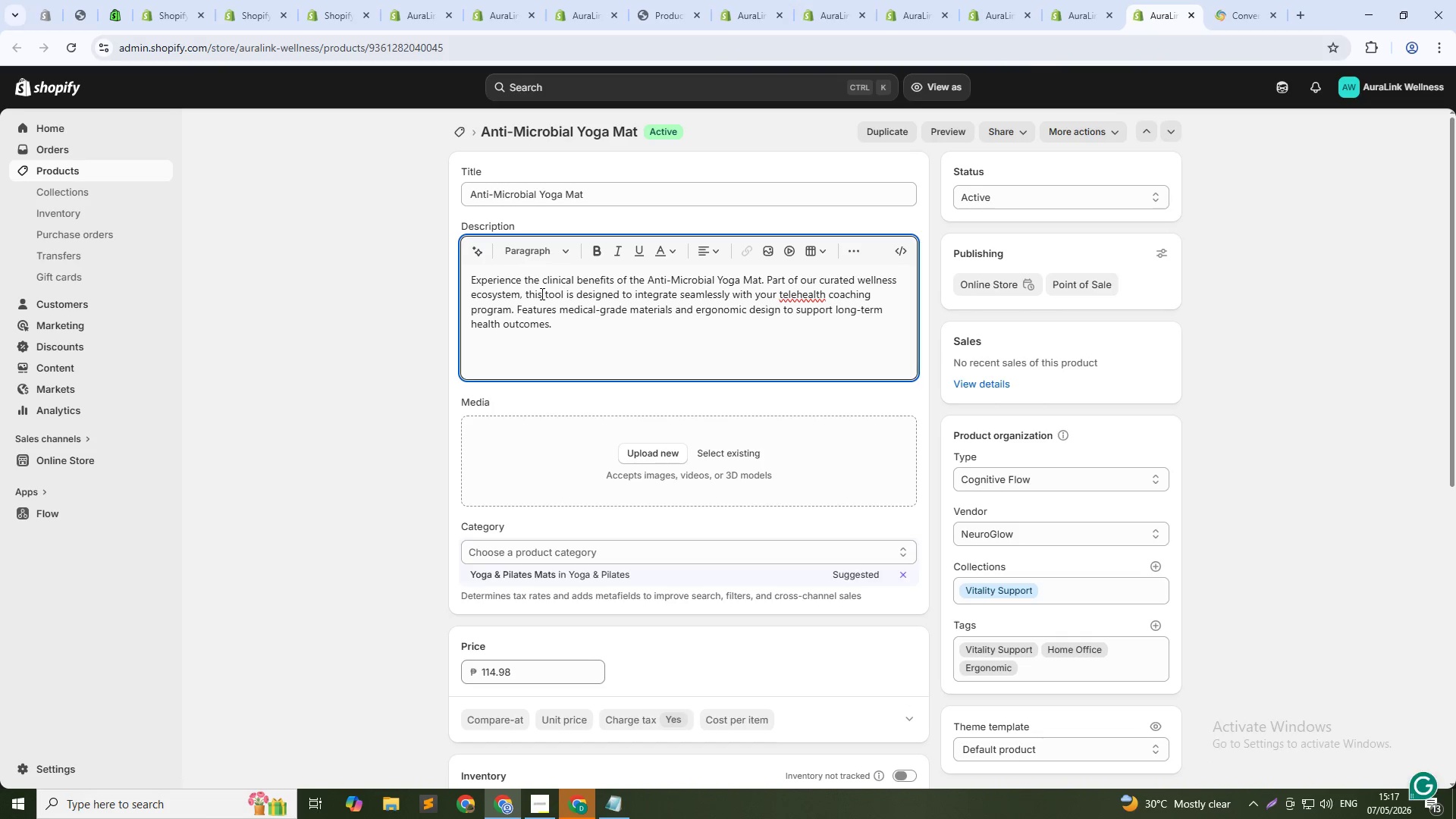 
key(Control+ControlLeft)
 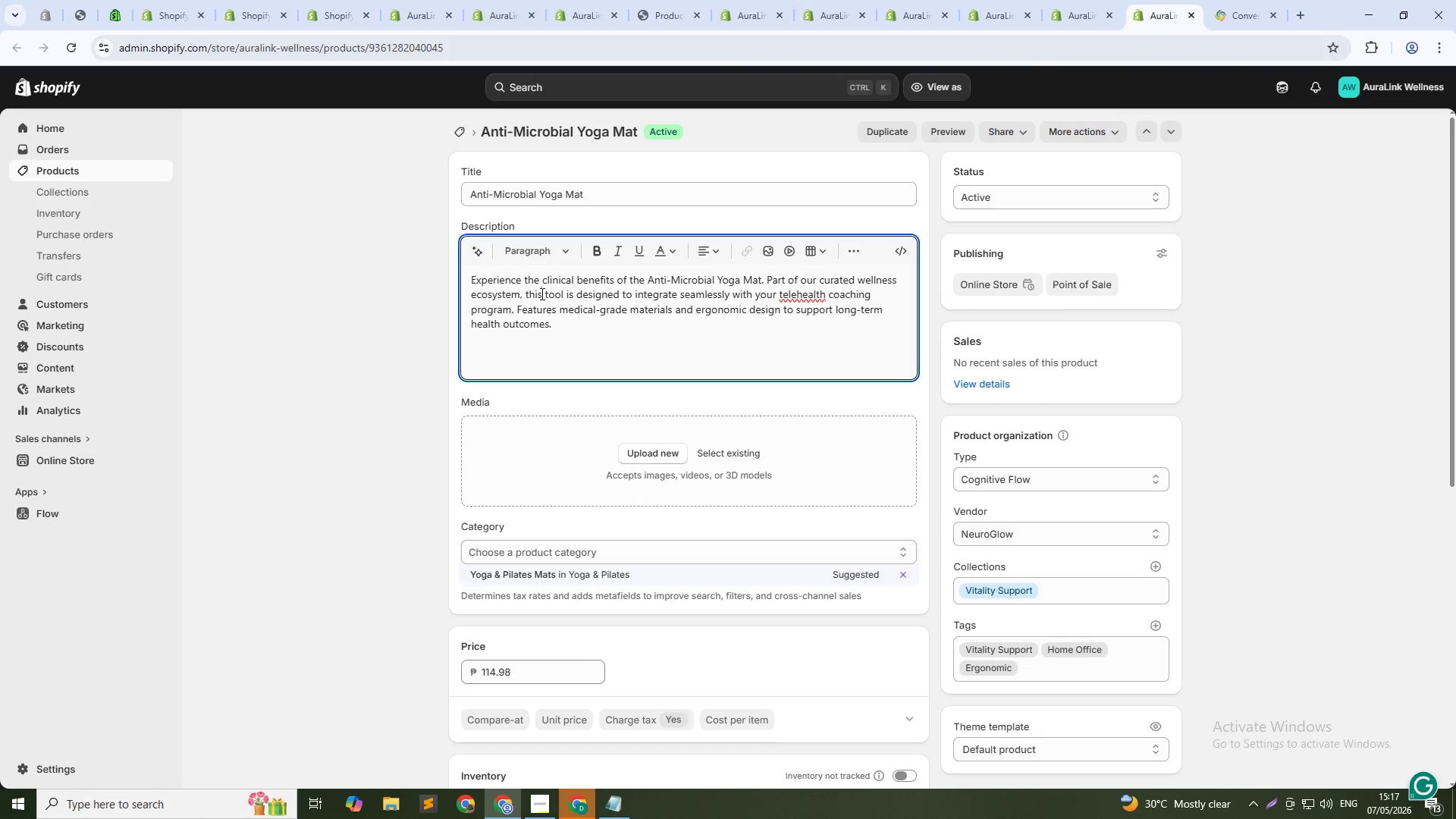 
key(Control+A)
 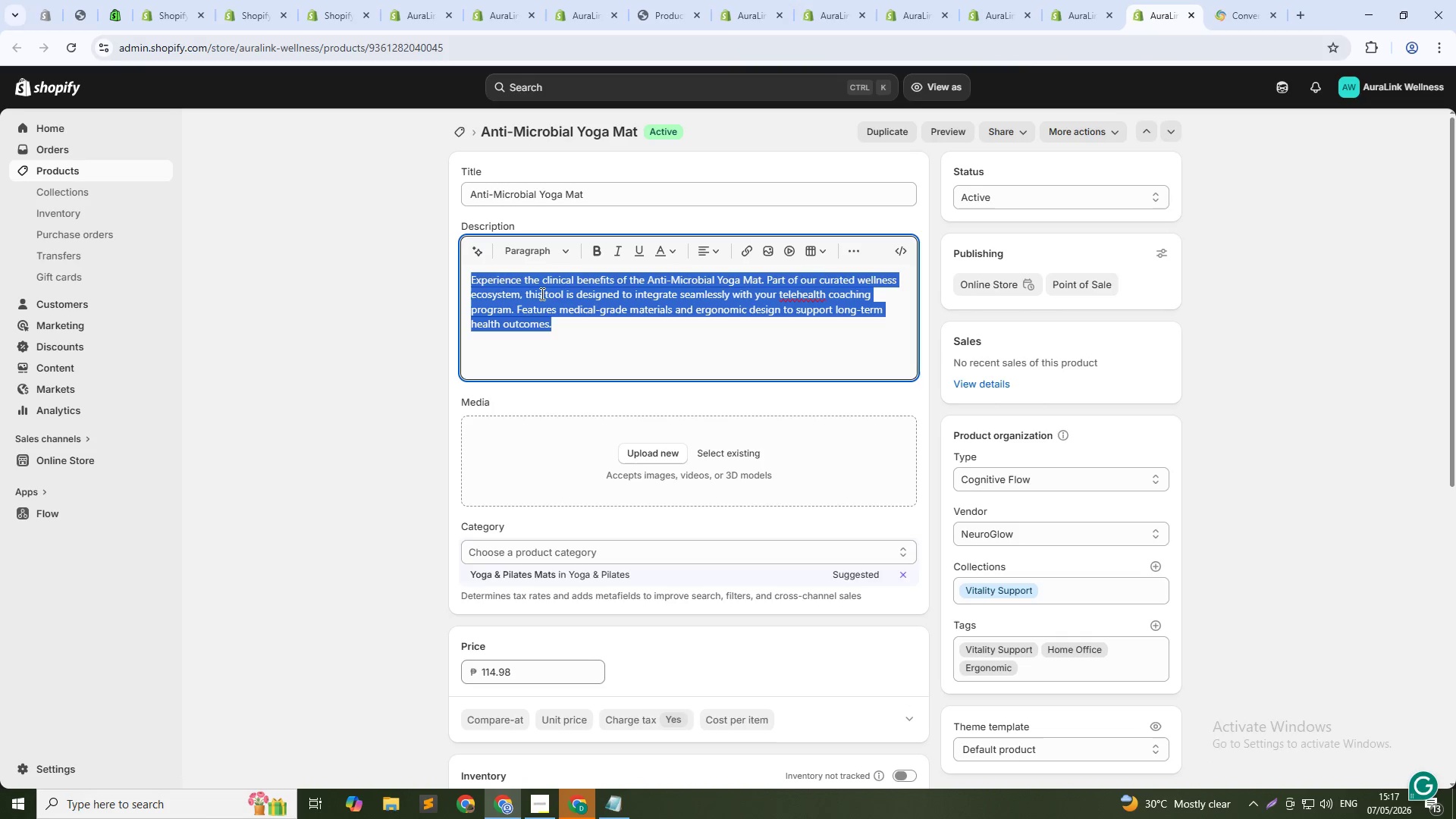 
type(This natr)
key(Backspace)
type(ural cork yoga mat is naturally antimicrobial and stays clean with daily use. The non-slip backing keeps the mat securely in place. Cork provides excellent cushioning for your joints. Perfe)
key(Backspace)
key(Backspace)
type(ect for AuraLink cle)
key(Backspace)
type(ients ussing)
key(Backspace)
key(Backspace)
key(Backspace)
key(Backspace)
type(ing gentle movement as part of Vitality Support.)
 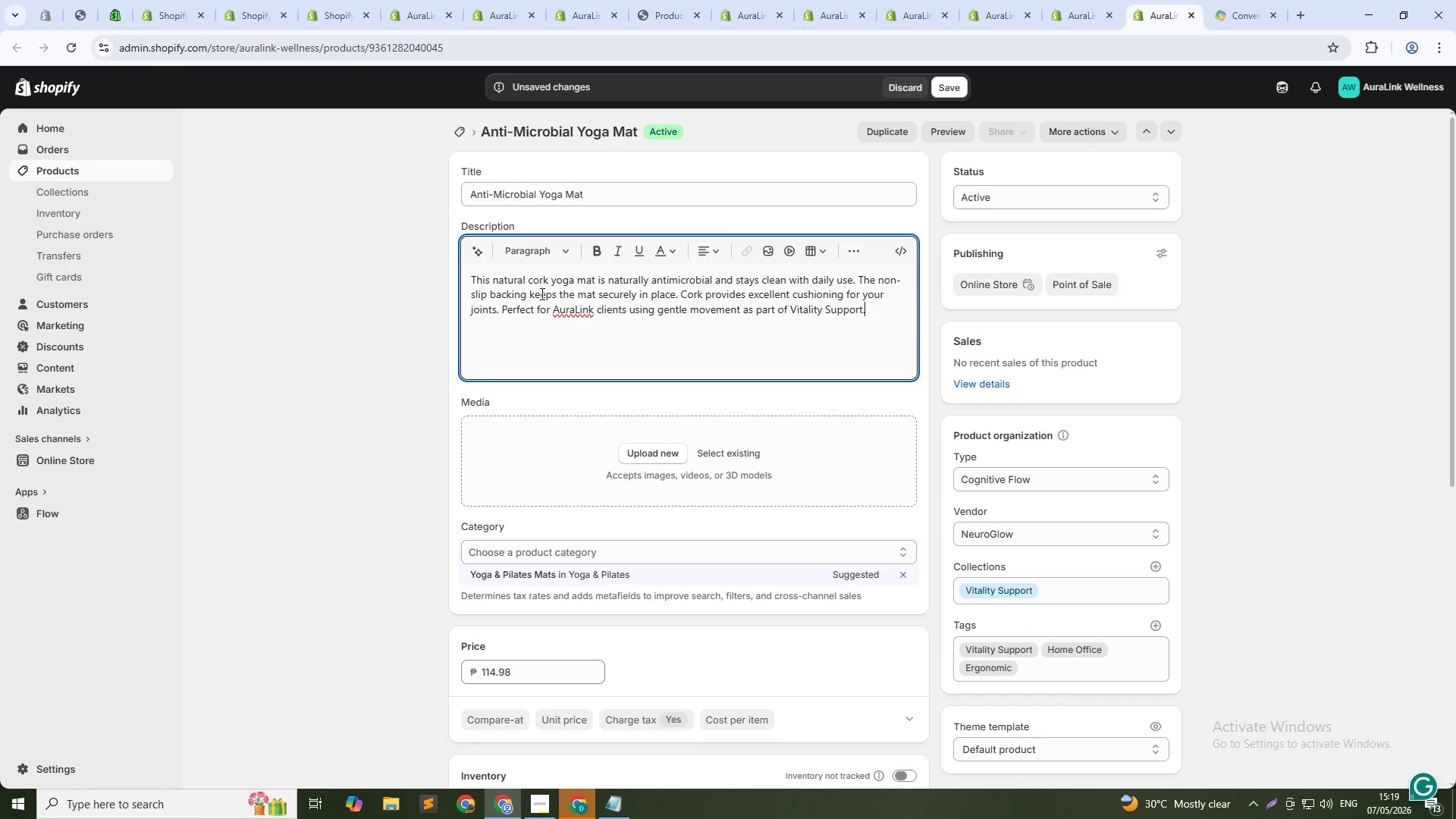 
scroll: coordinate [932, 653], scroll_direction: down, amount: 15.0
 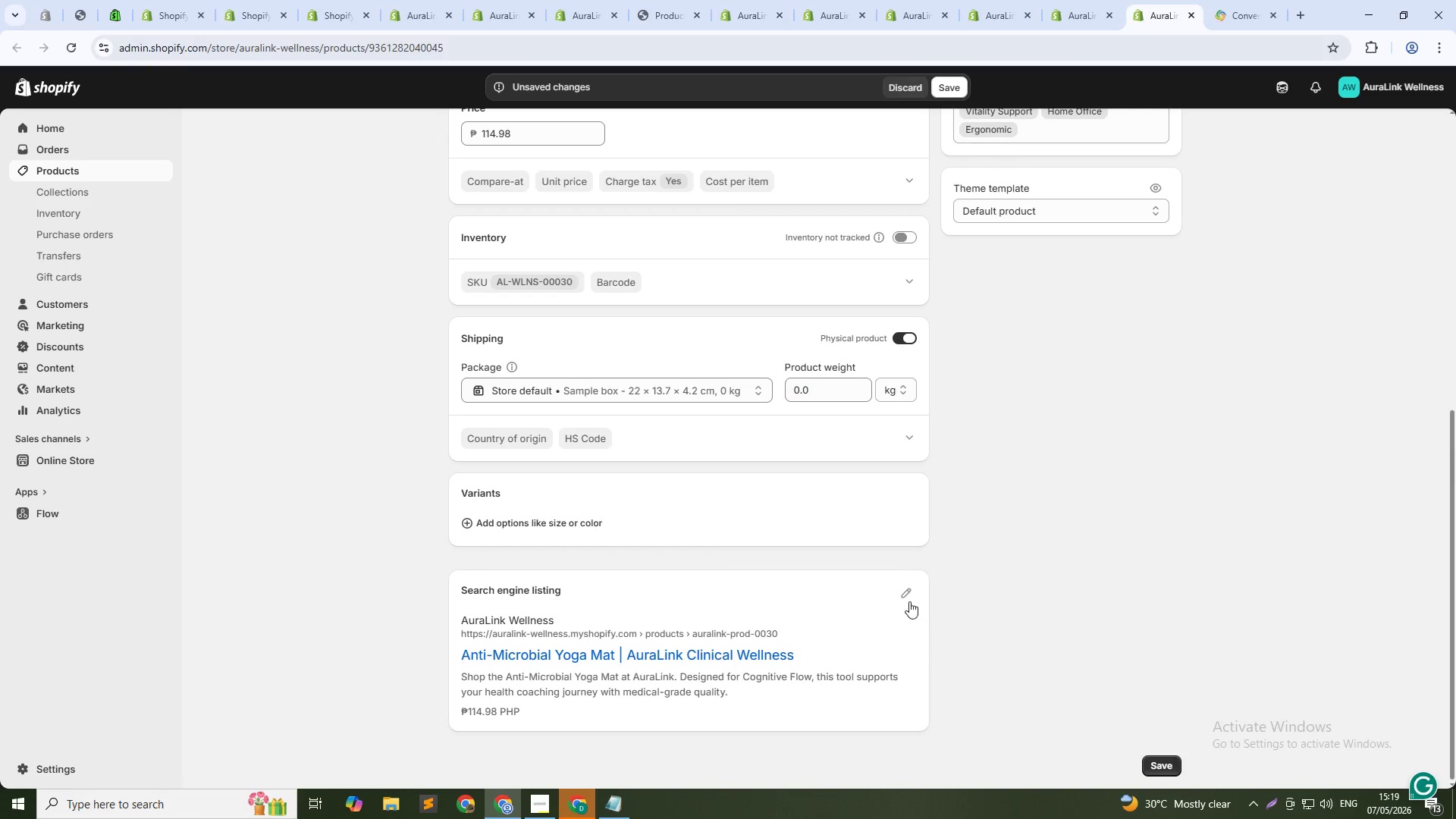 
left_click([902, 600])
 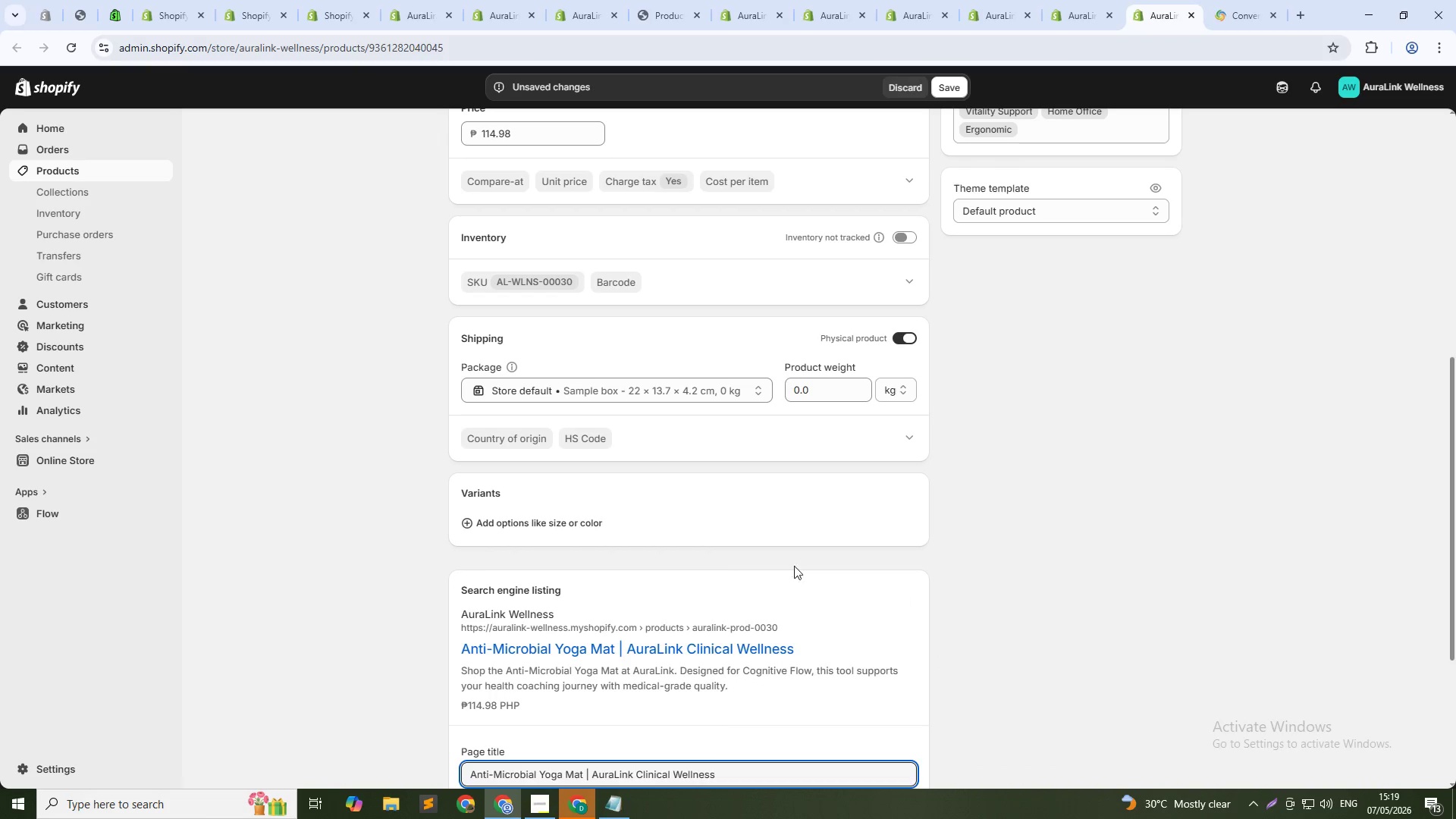 
scroll: coordinate [745, 497], scroll_direction: down, amount: 6.0
 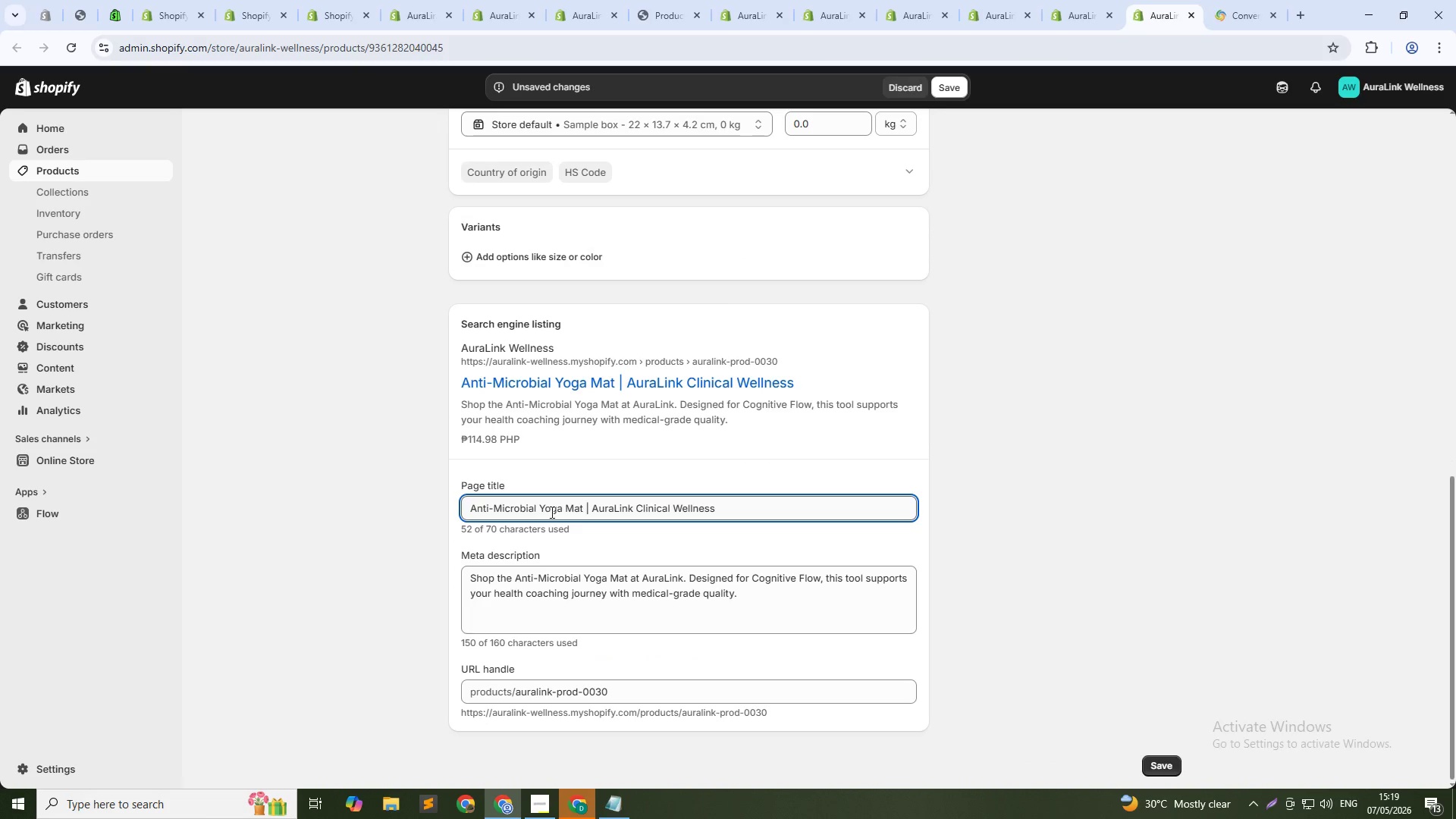 
wait(5.69)
 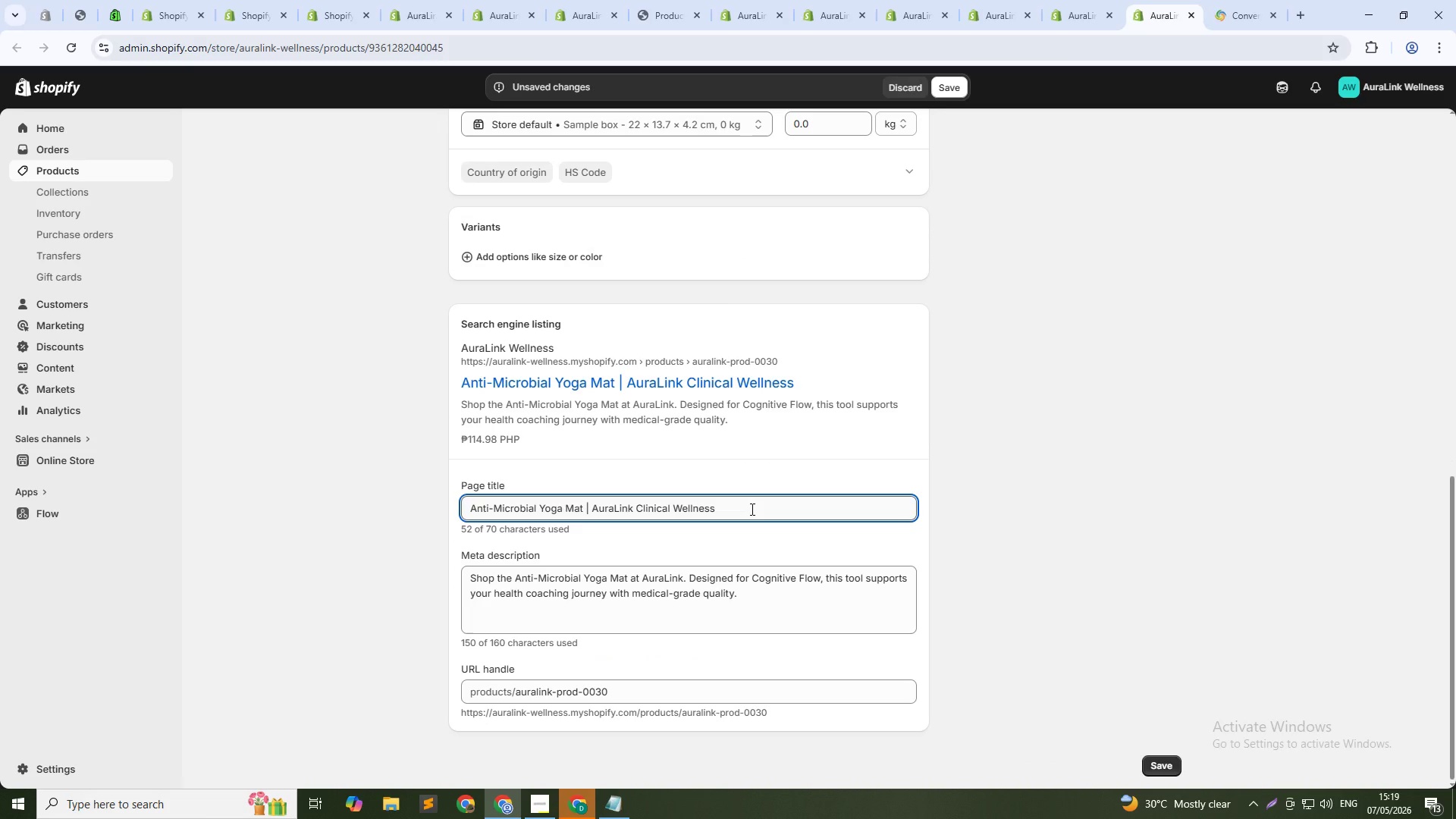 
left_click_drag(start_coordinate=[541, 510], to_coordinate=[455, 502])
 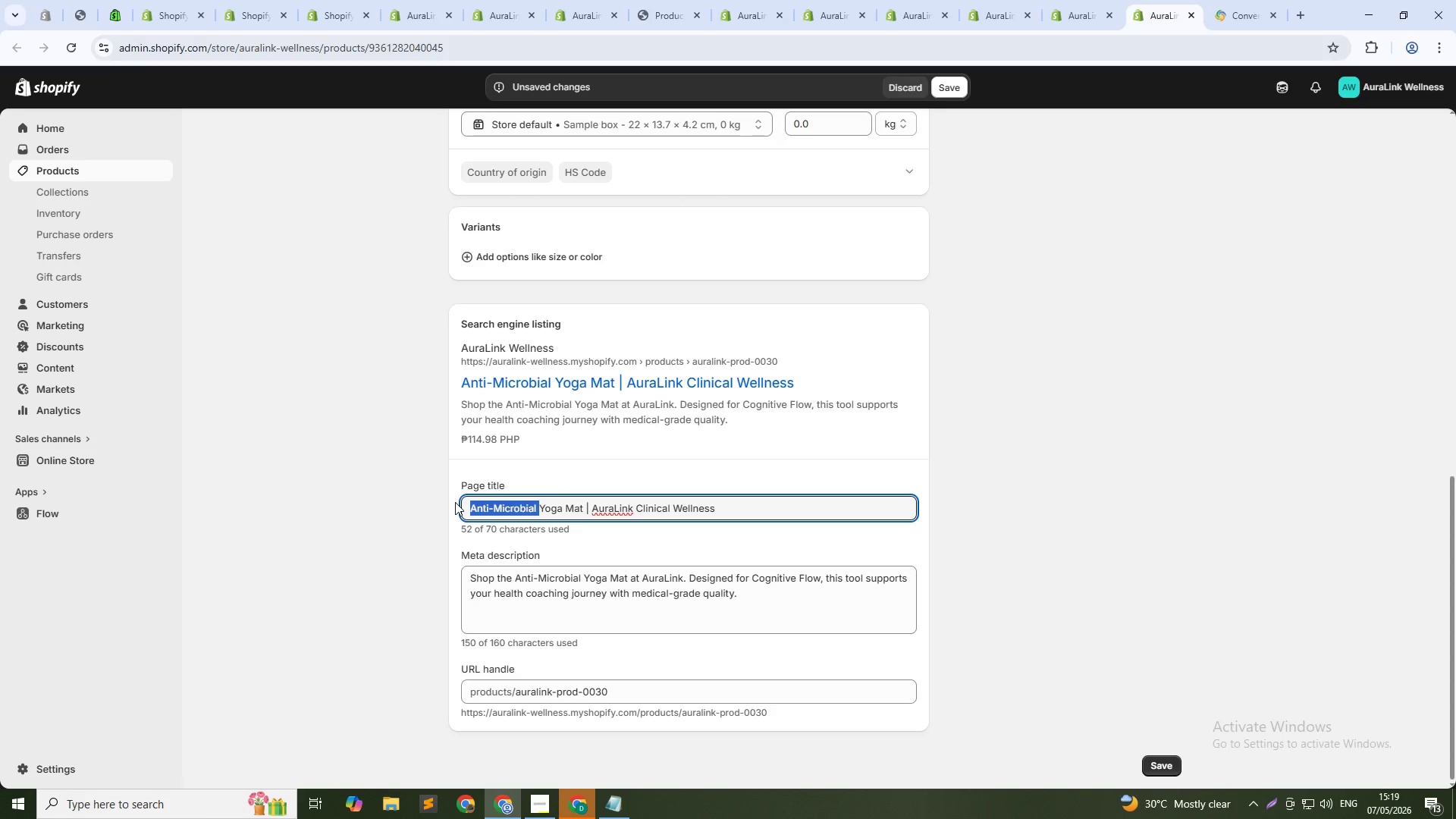 
key(Backspace)
type(Cork )
 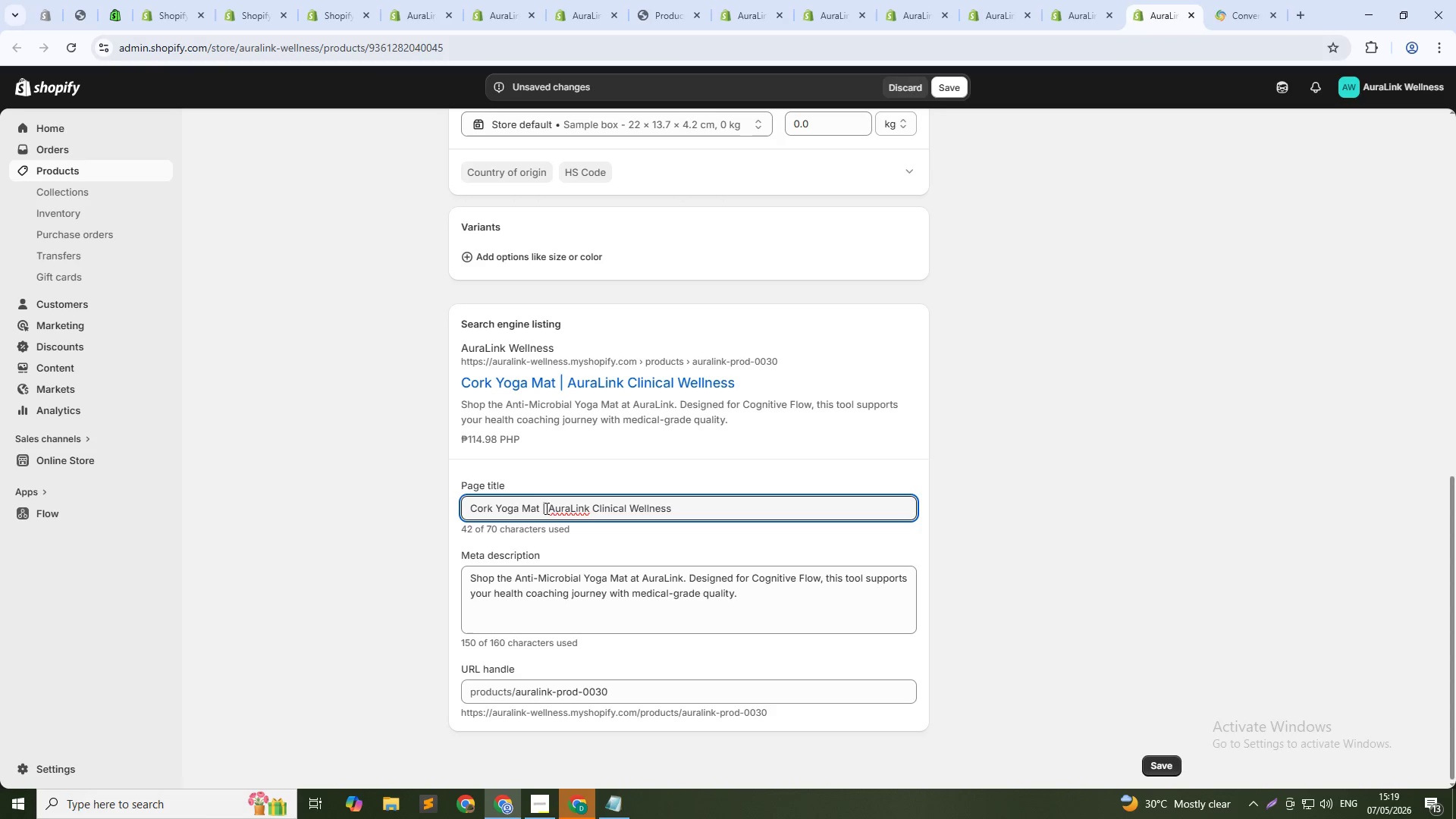 
left_click_drag(start_coordinate=[539, 507], to_coordinate=[719, 508])
 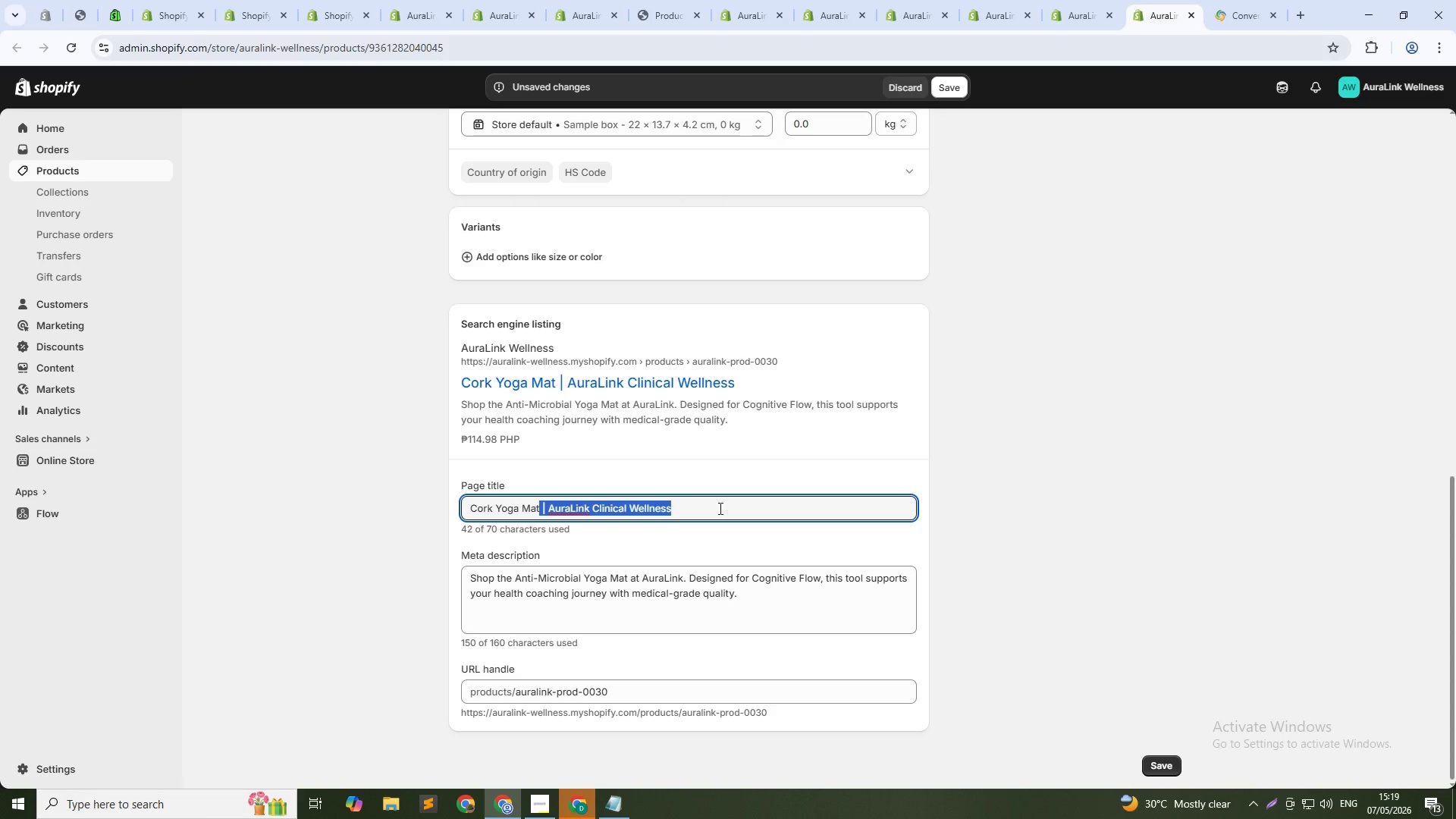 
key(Backspace)
type( Clinical Vitality Support)
 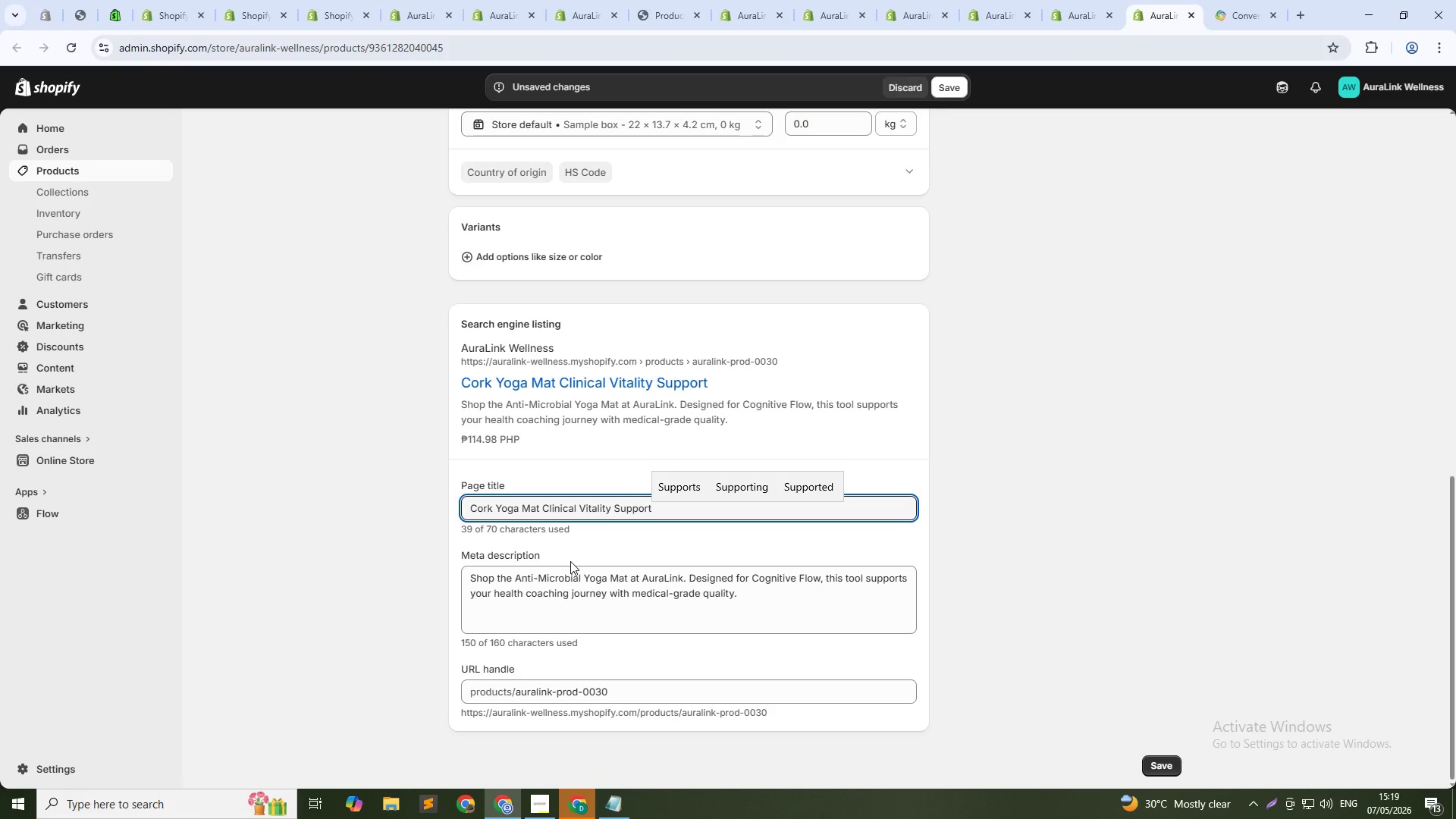 
left_click([568, 583])
 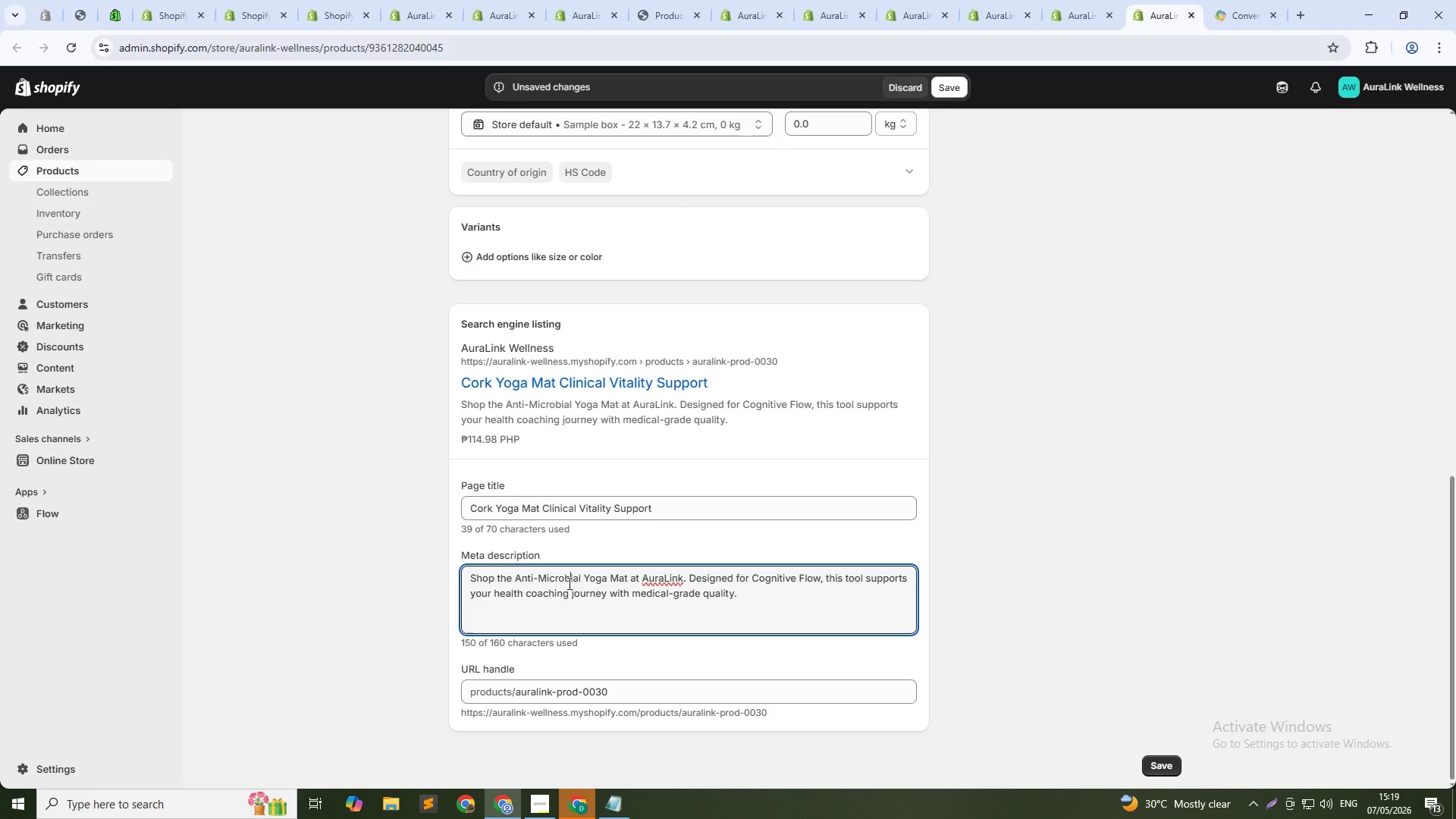 
key(Control+ControlLeft)
 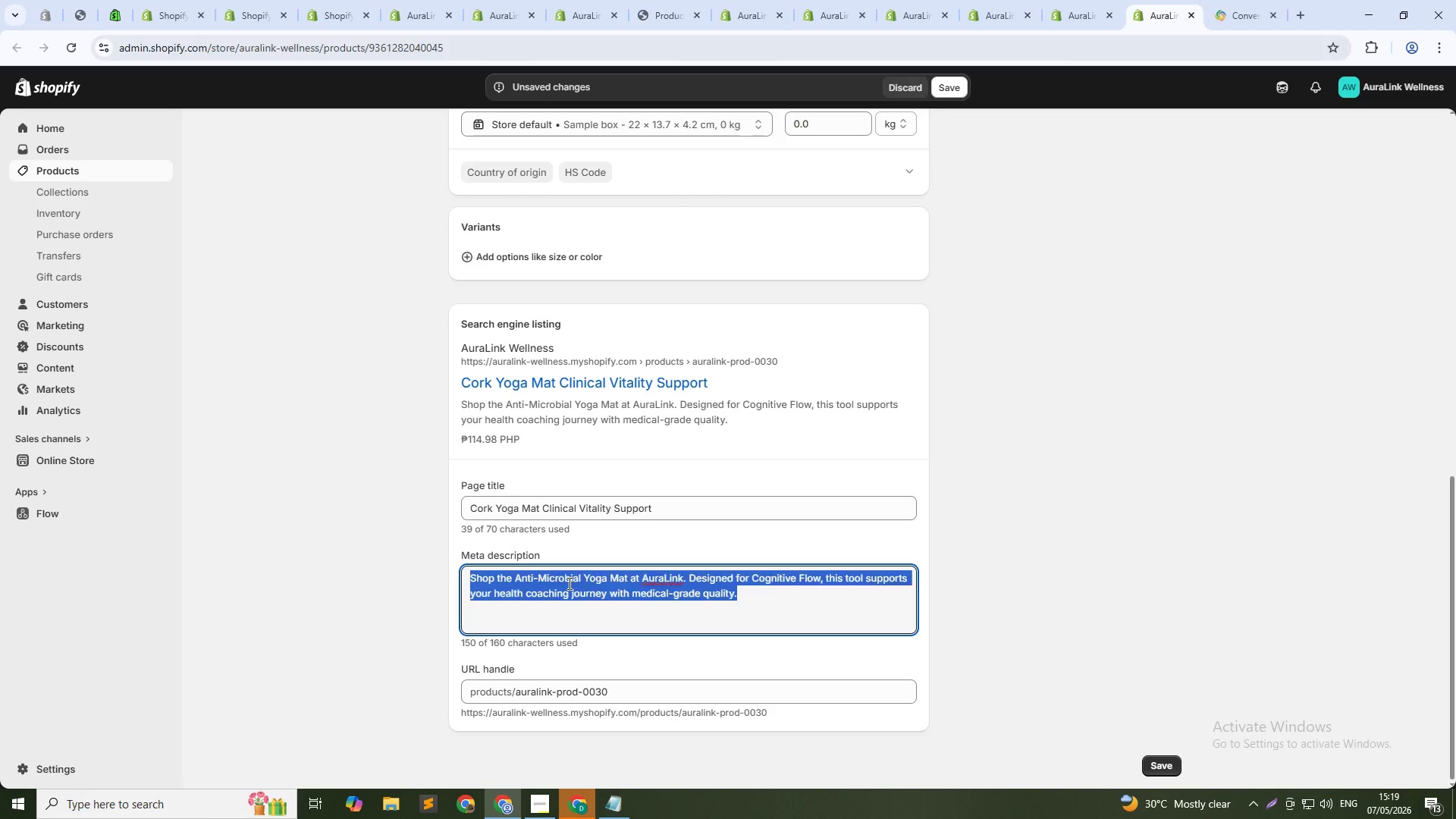 
key(Control+A)
 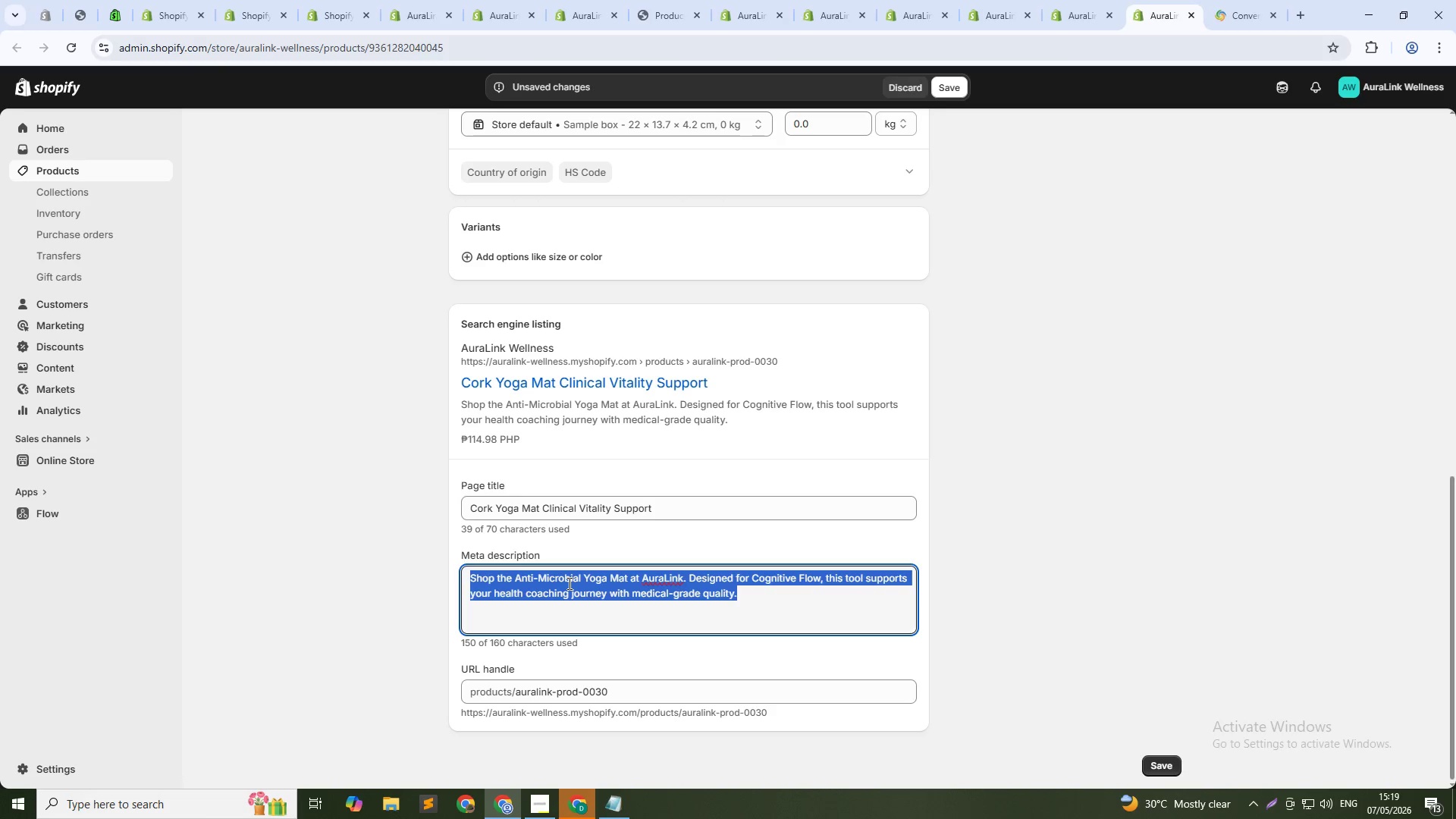 
type(Naturally aniti)
key(Backspace)
key(Backspace)
key(Backspace)
type(timicrobial cork yoga mat with non-slip backing. Cushioned support for daily movements)
key(Backspace)
type(.)
 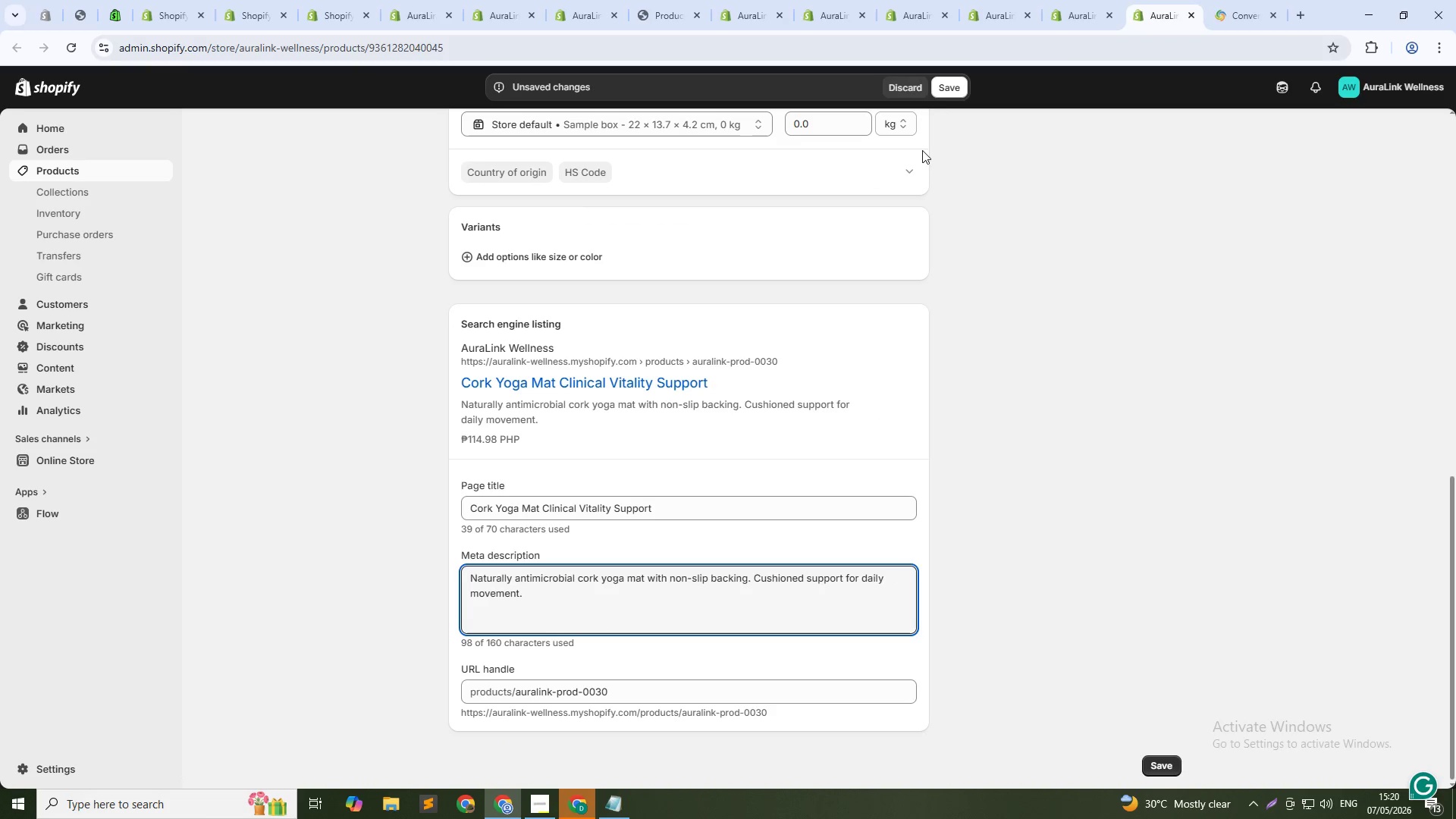 
left_click([949, 94])
 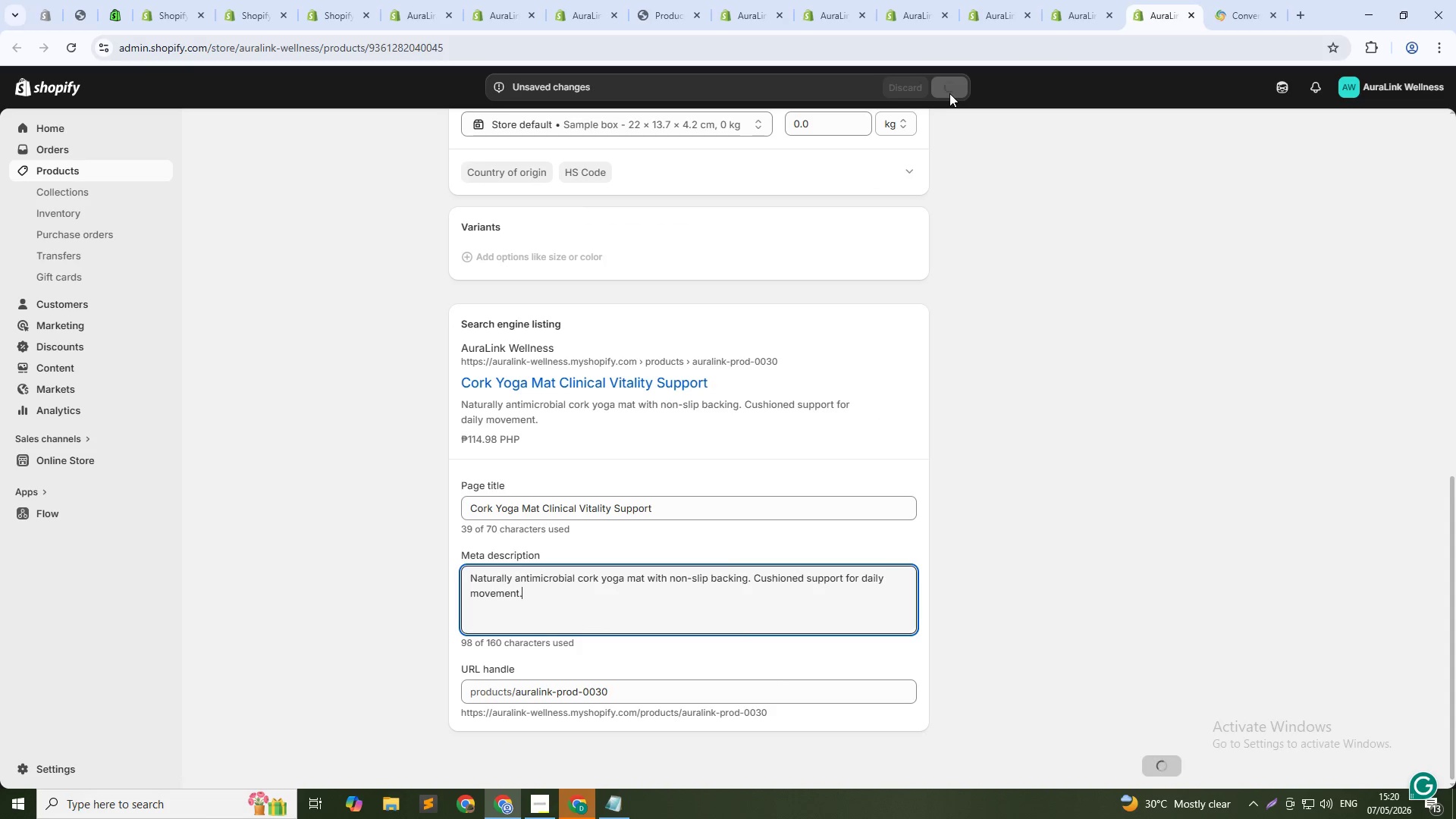 
mouse_move([894, 113])
 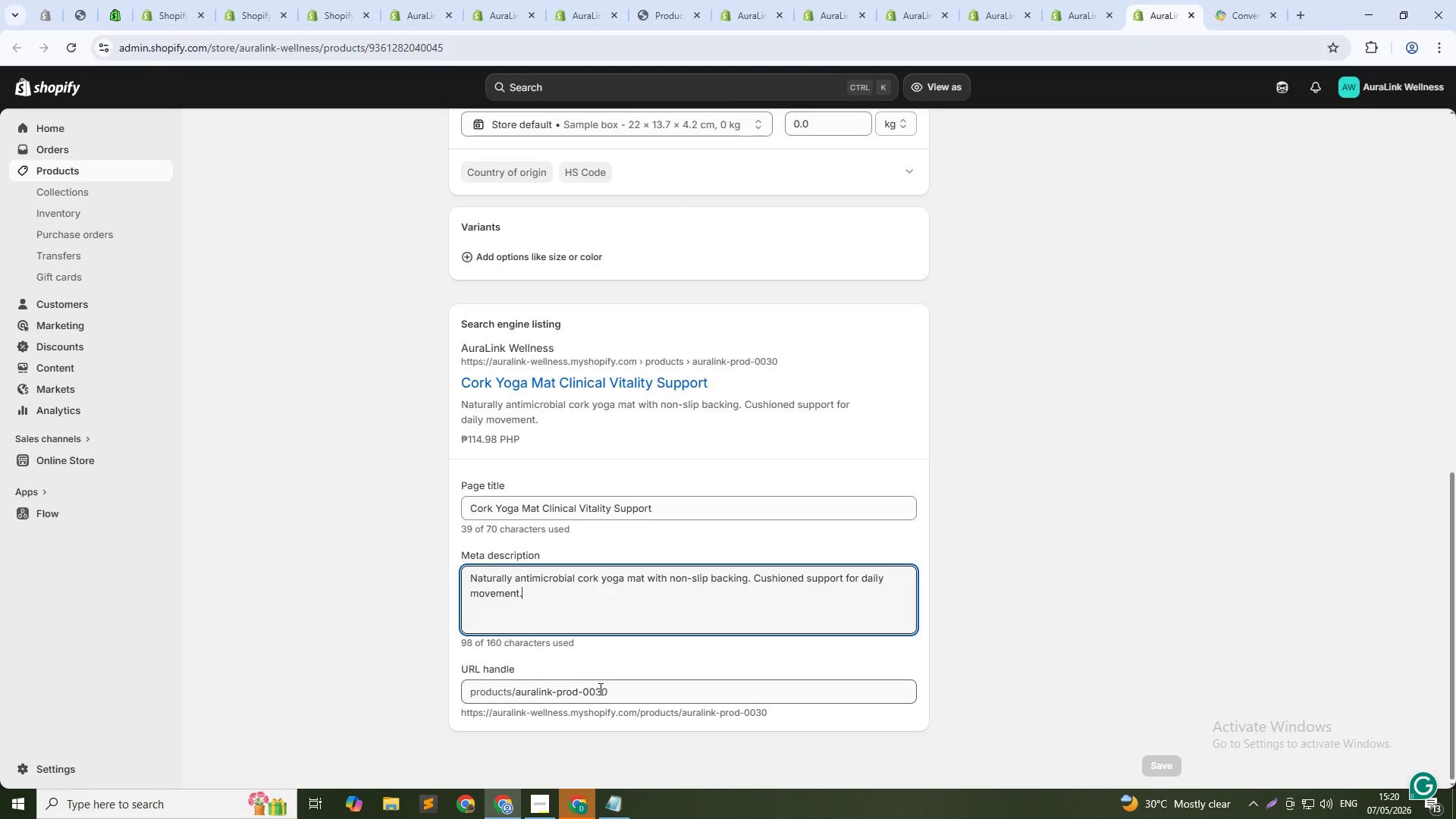 
left_click_drag(start_coordinate=[595, 689], to_coordinate=[629, 689])
 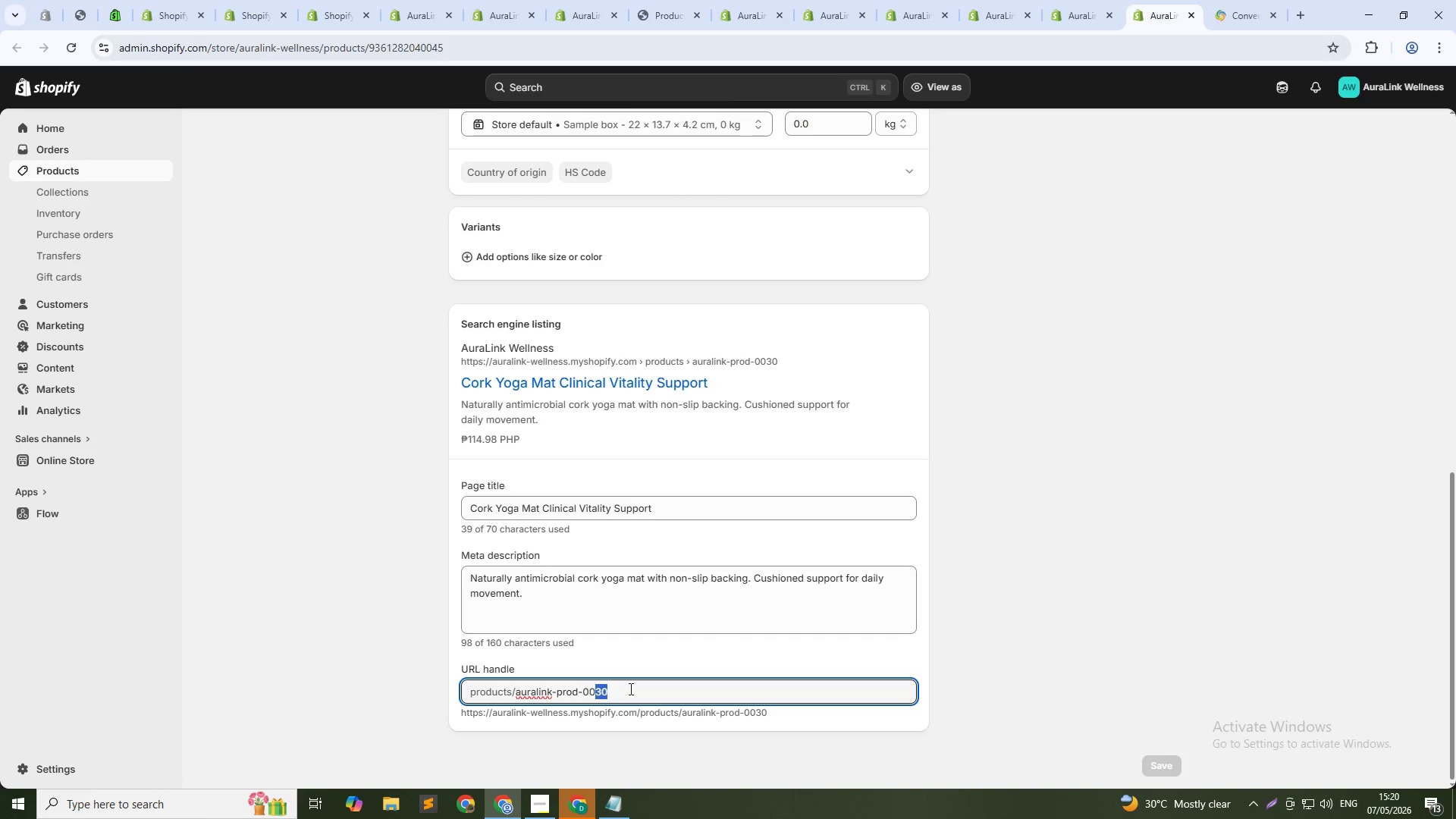 
type(48)
 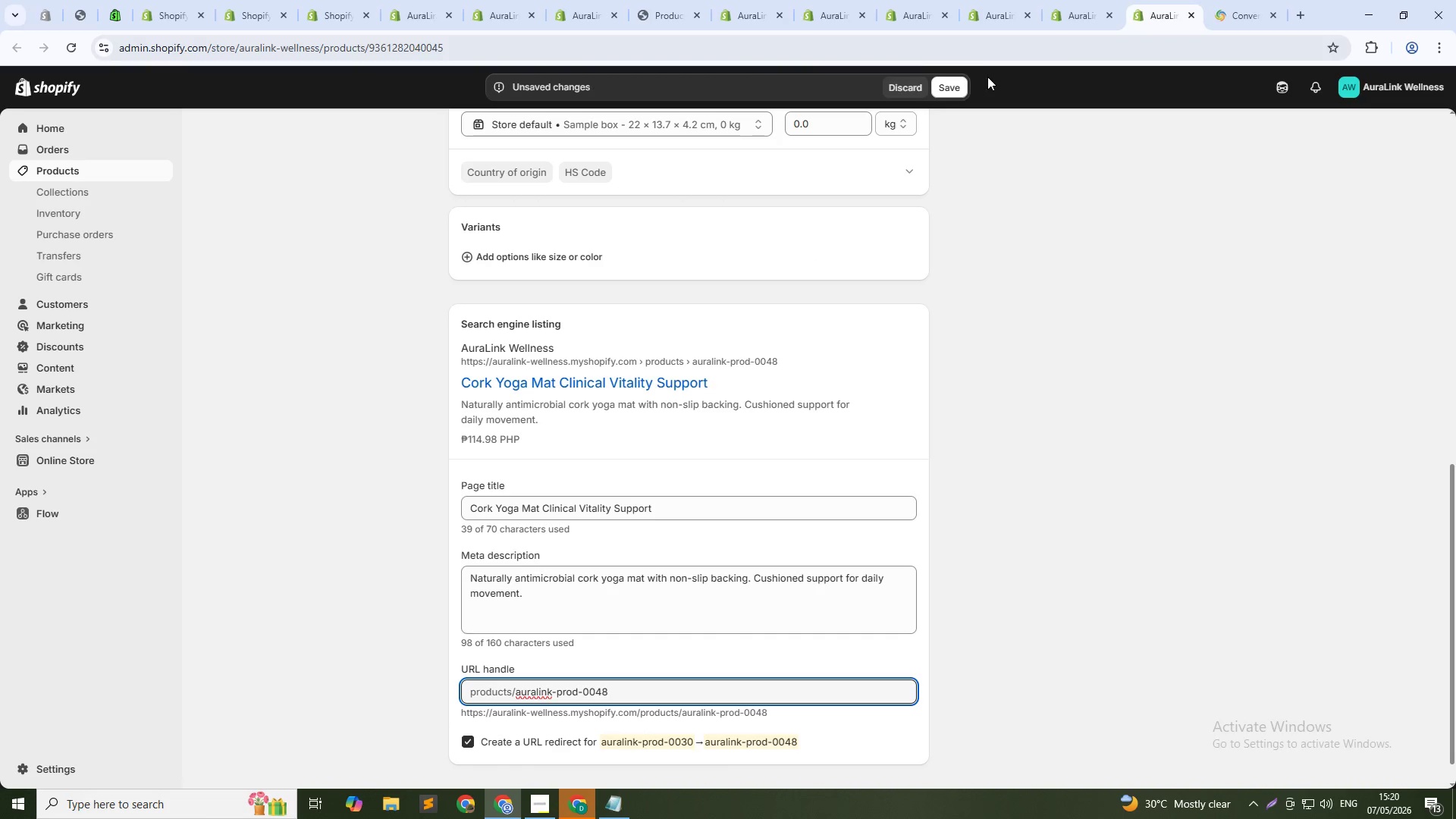 
left_click([946, 83])
 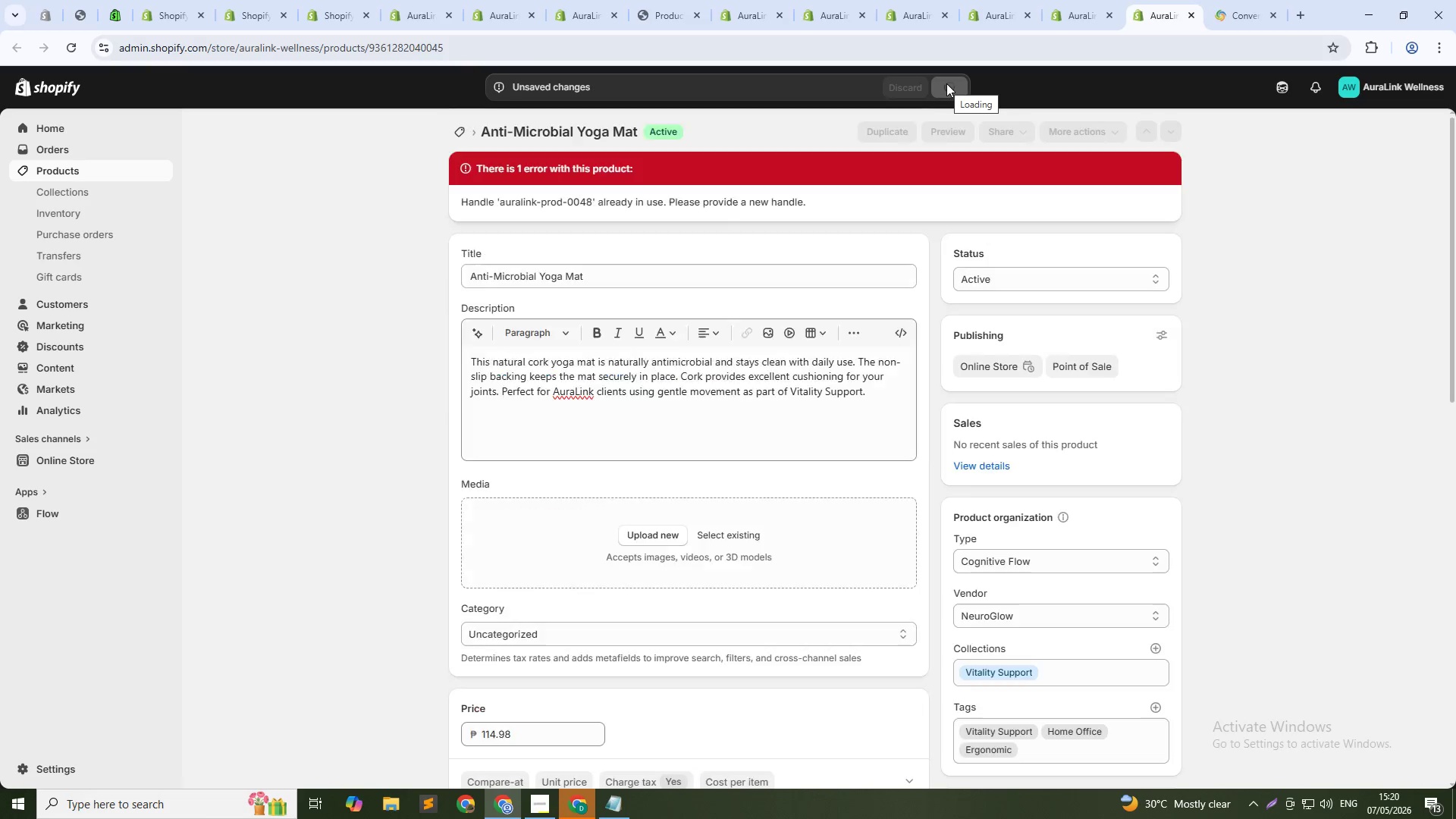 
scroll: coordinate [651, 688], scroll_direction: down, amount: 42.0
 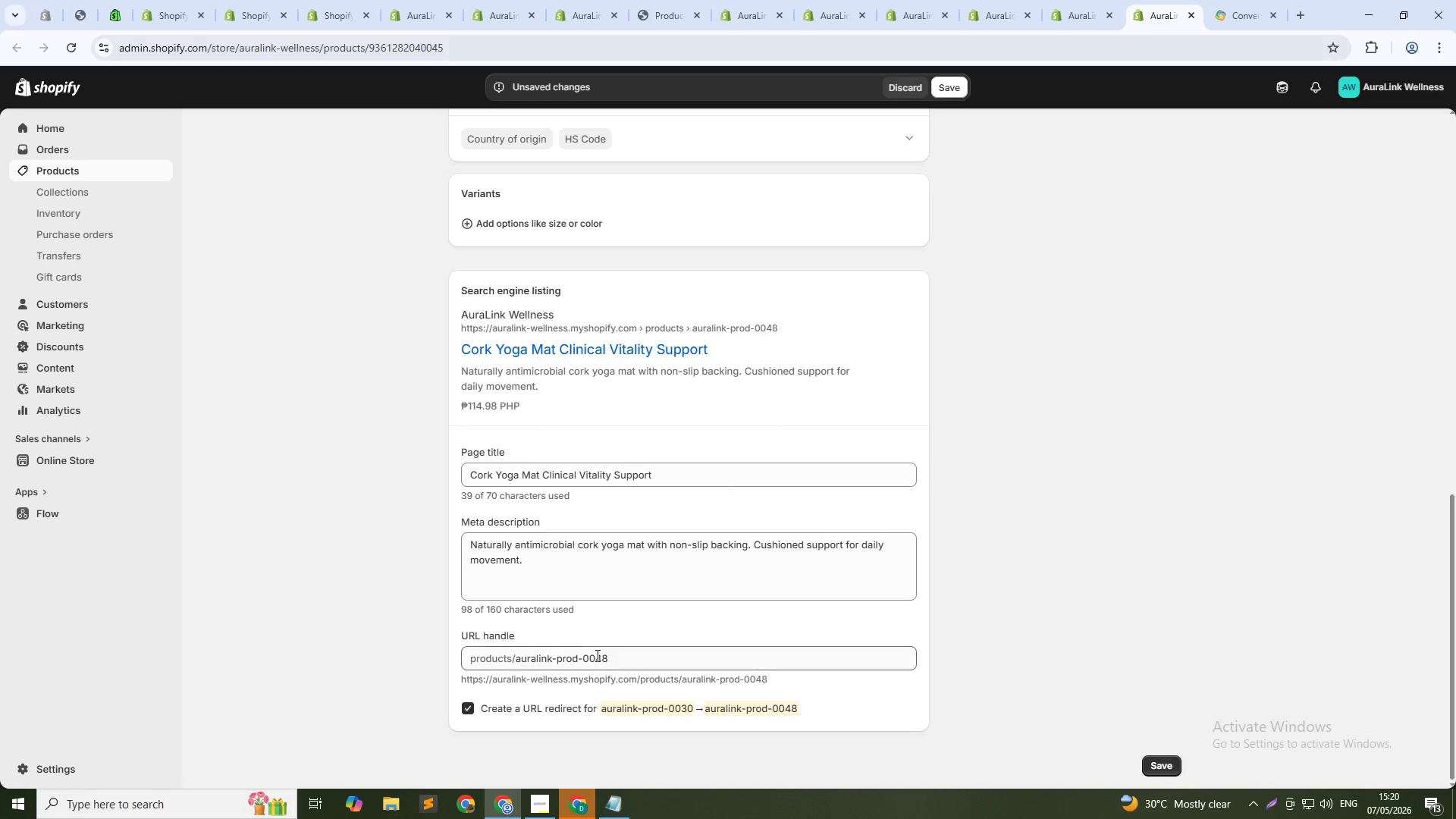 
left_click_drag(start_coordinate=[596, 655], to_coordinate=[611, 655])
 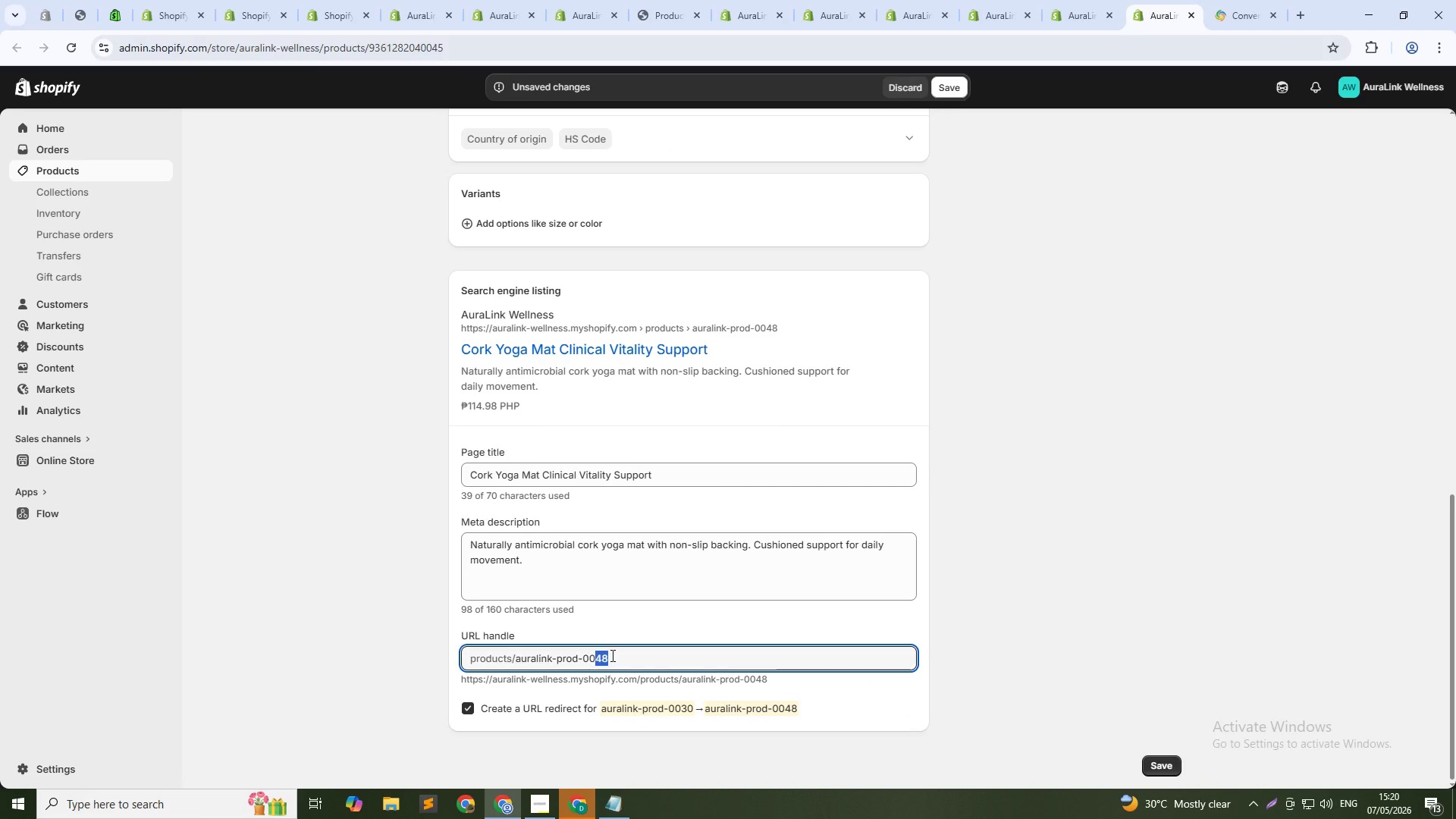 
type(30)
 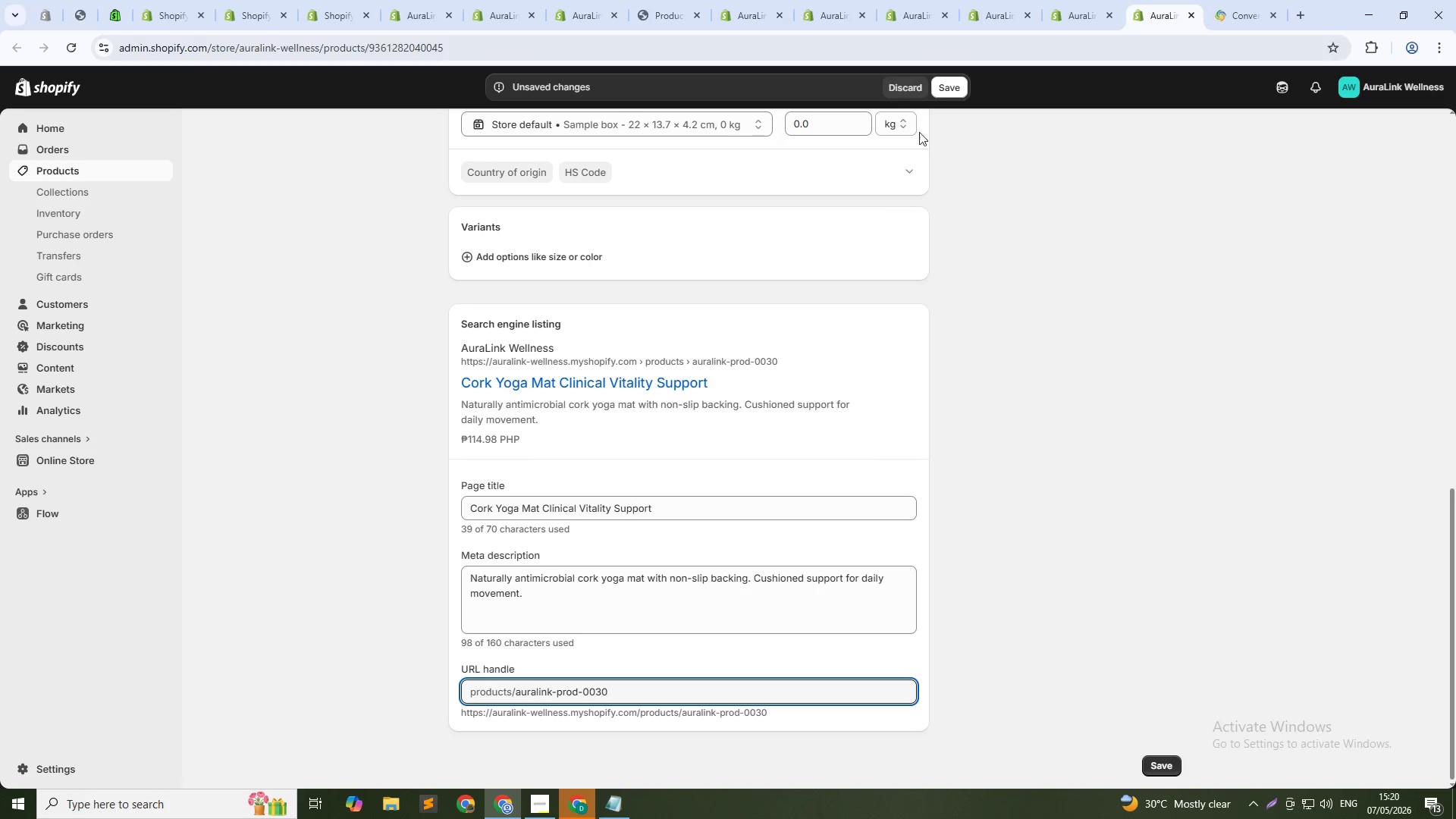 
left_click([951, 86])
 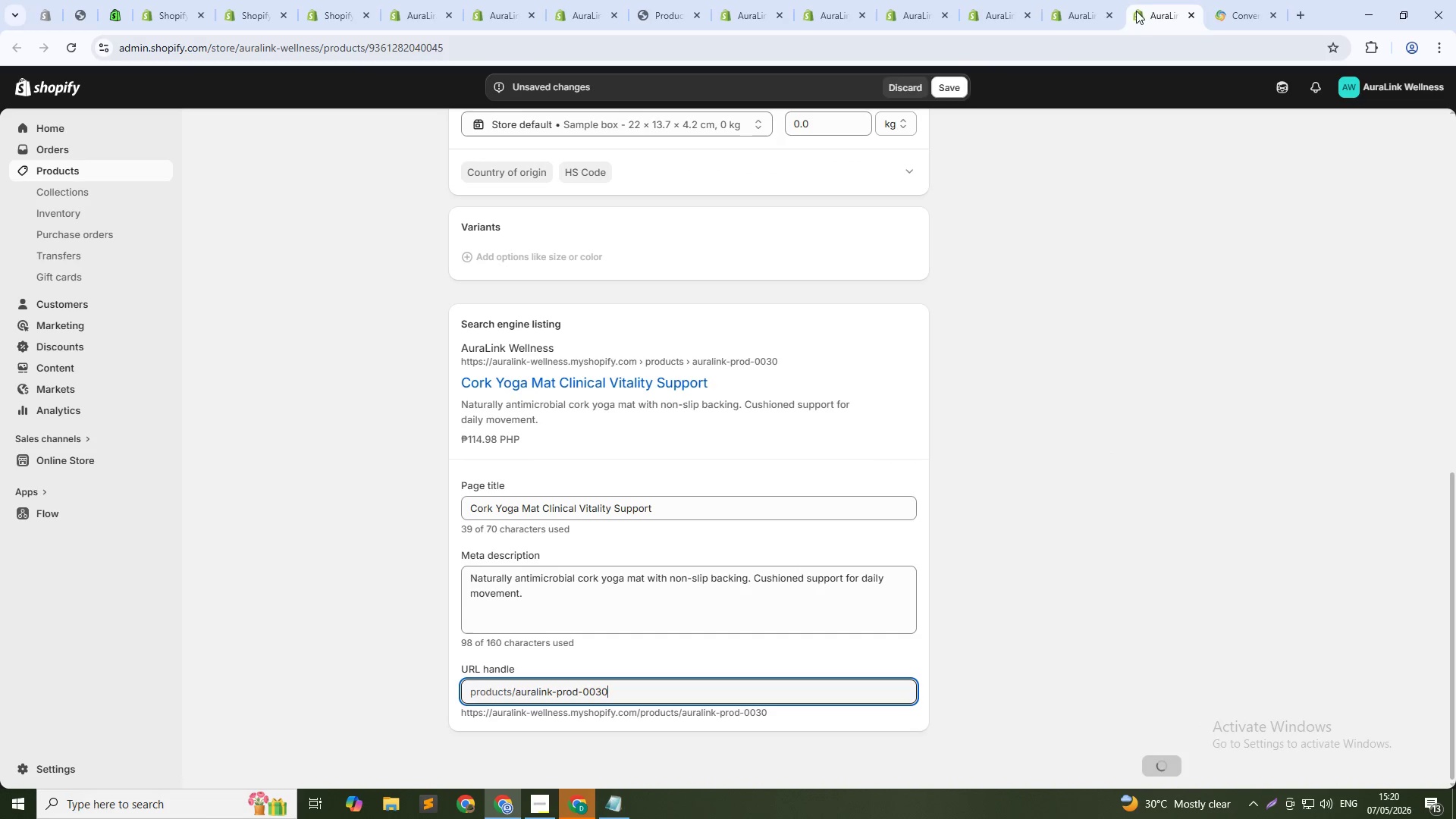 
left_click([1101, 8])
 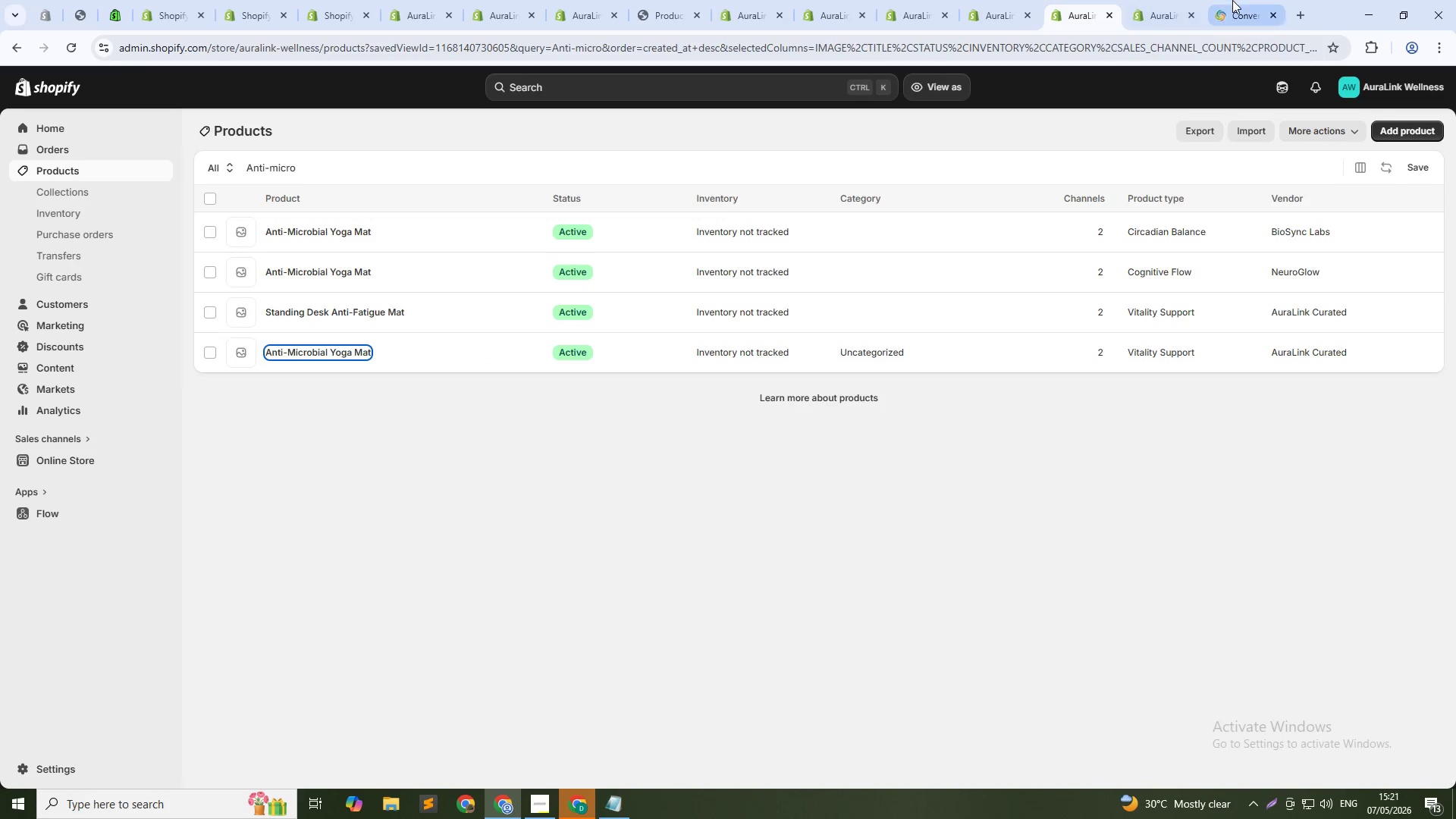 
left_click([1232, 0])
 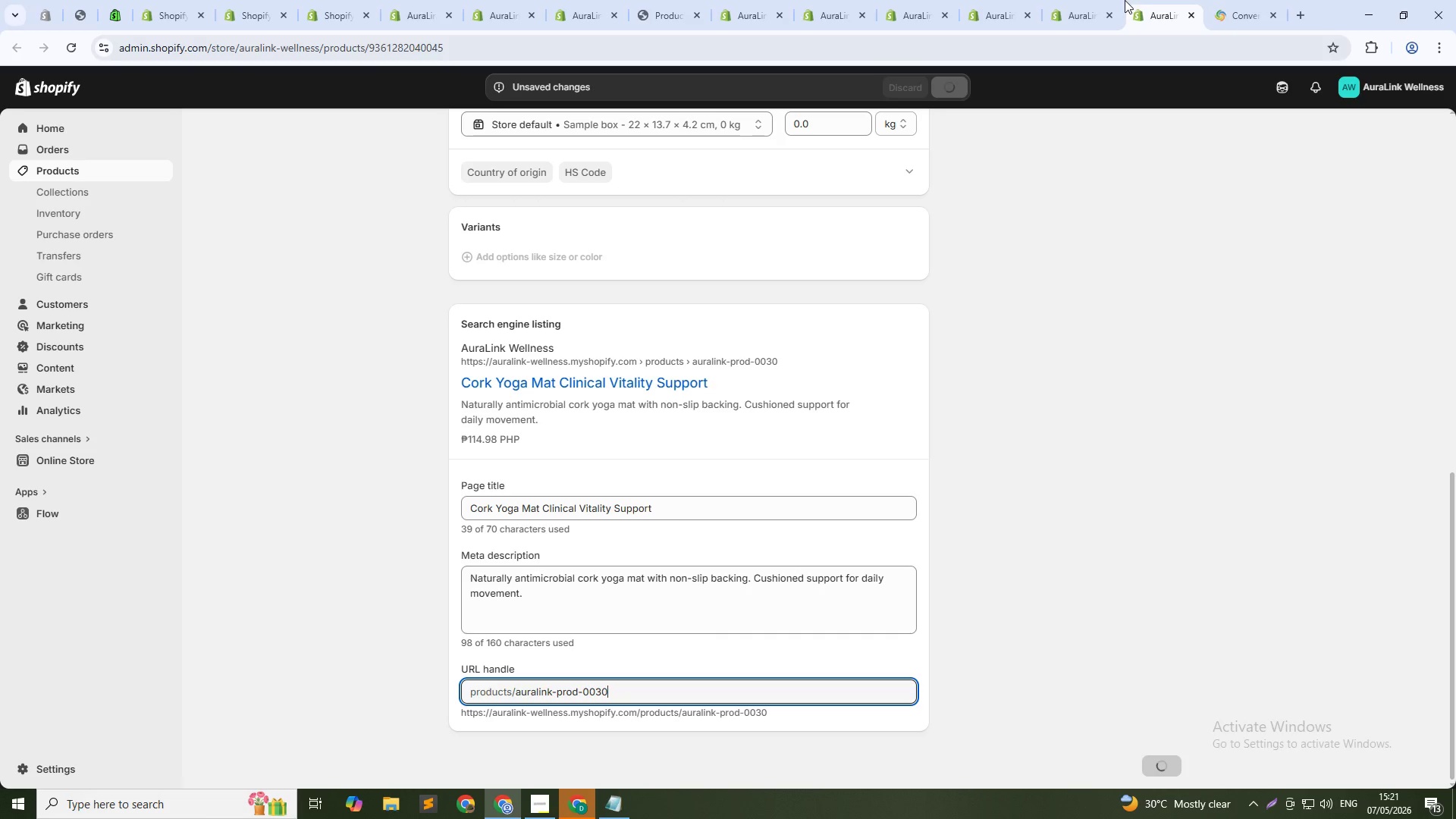 
mouse_move([1075, 11])
 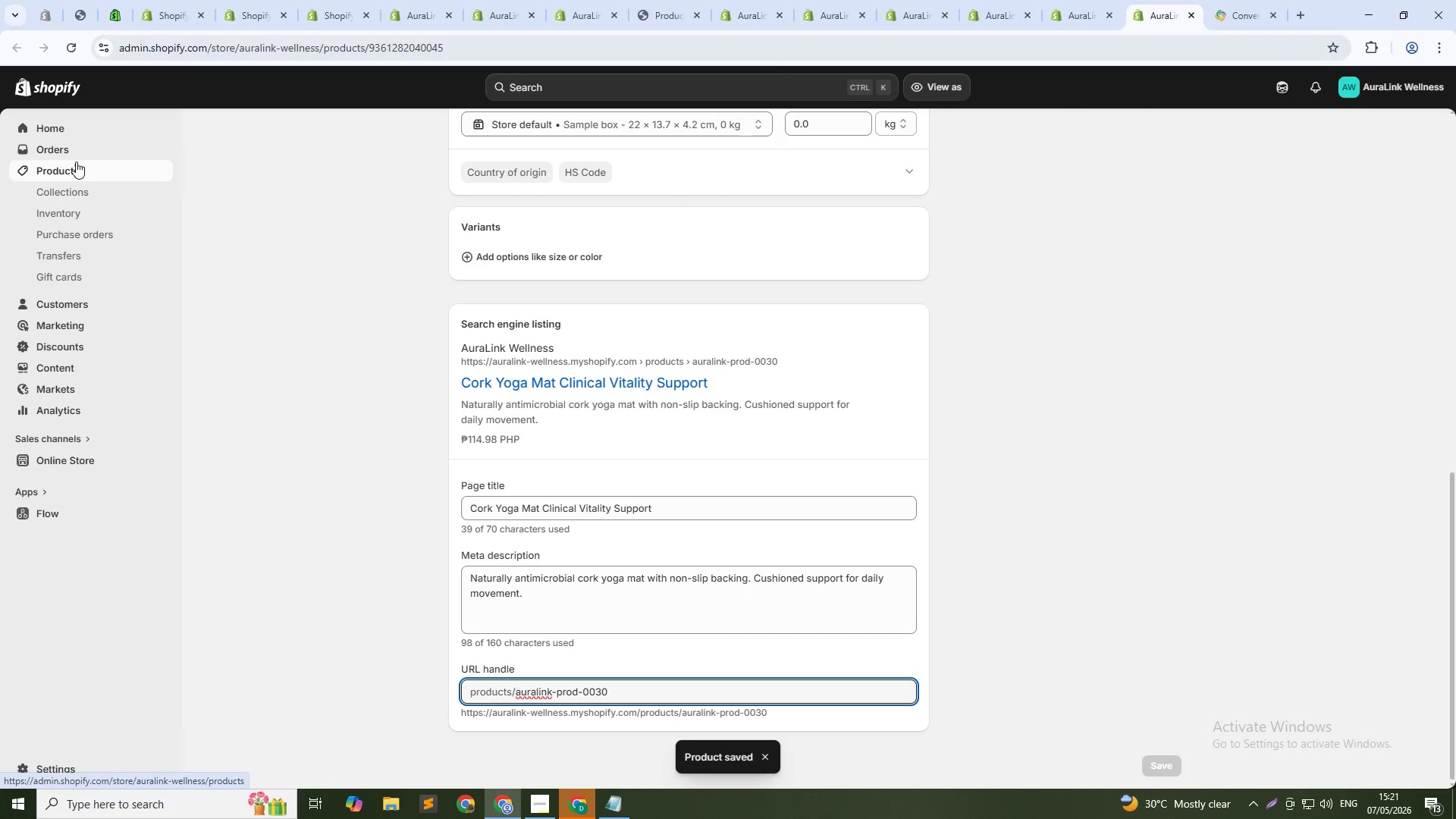 
left_click([76, 169])
 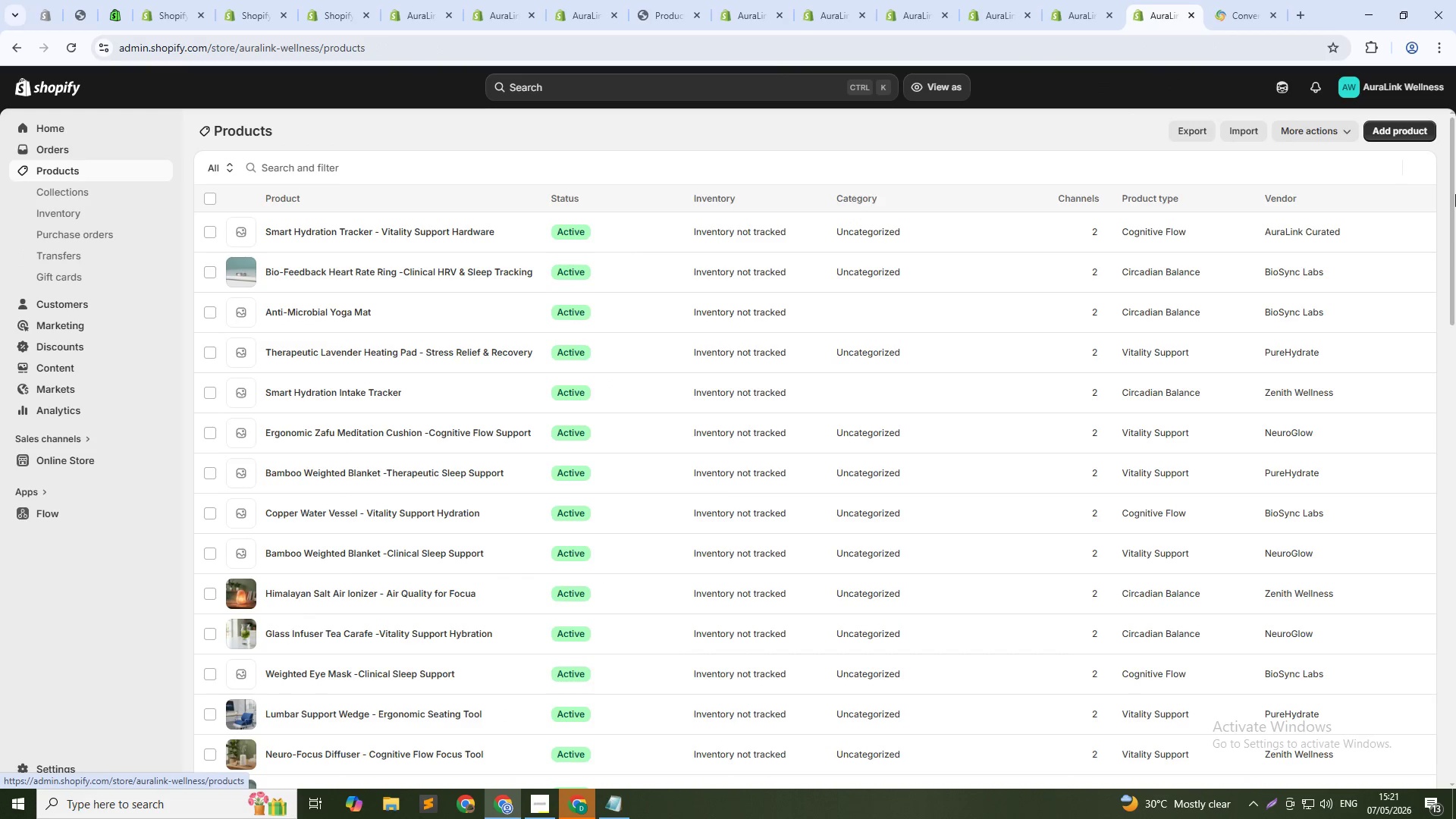 
left_click([1161, 168])
 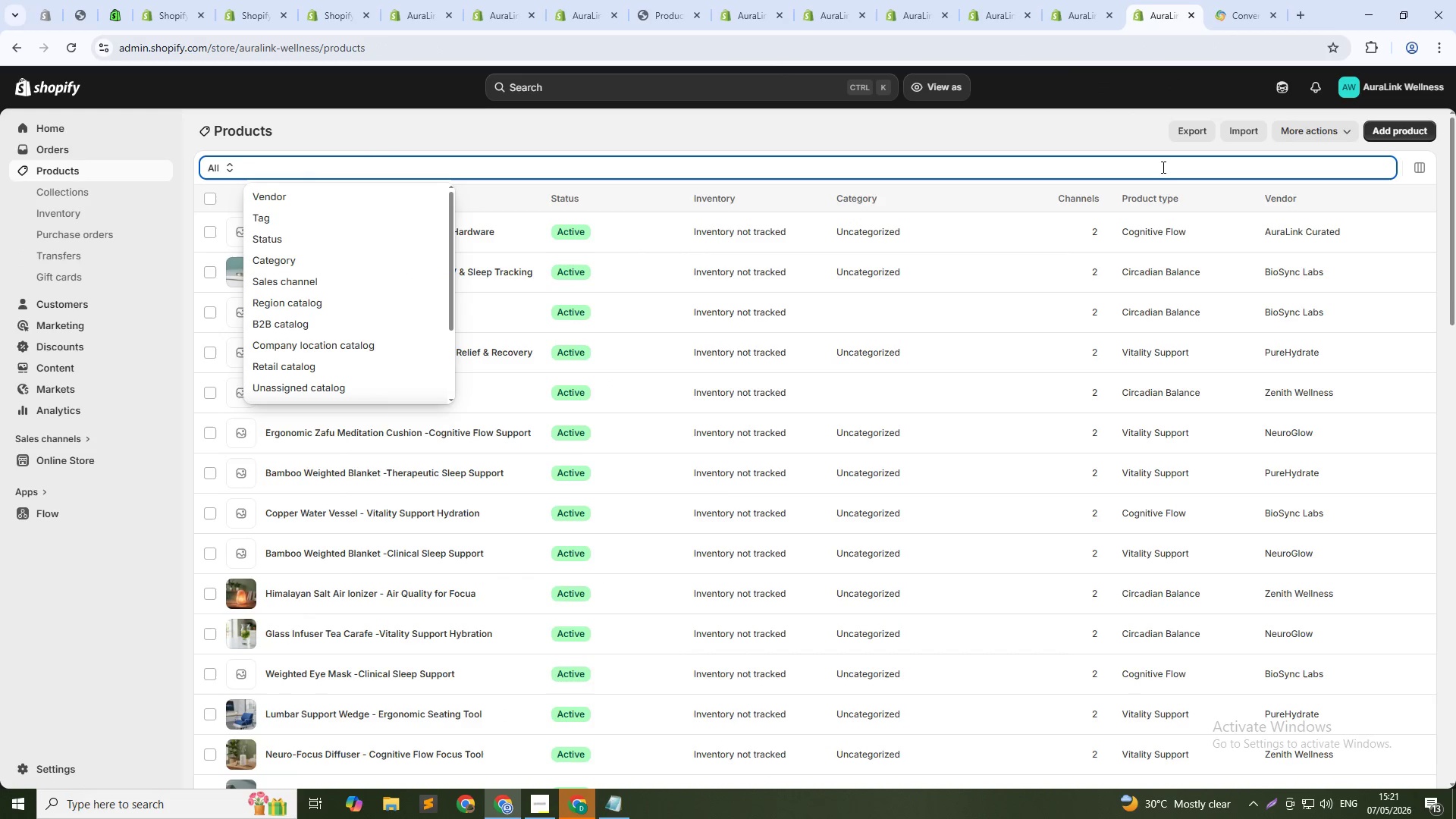 
type(bio d)
key(Backspace)
type(fees)
key(Backspace)
type(vack)
 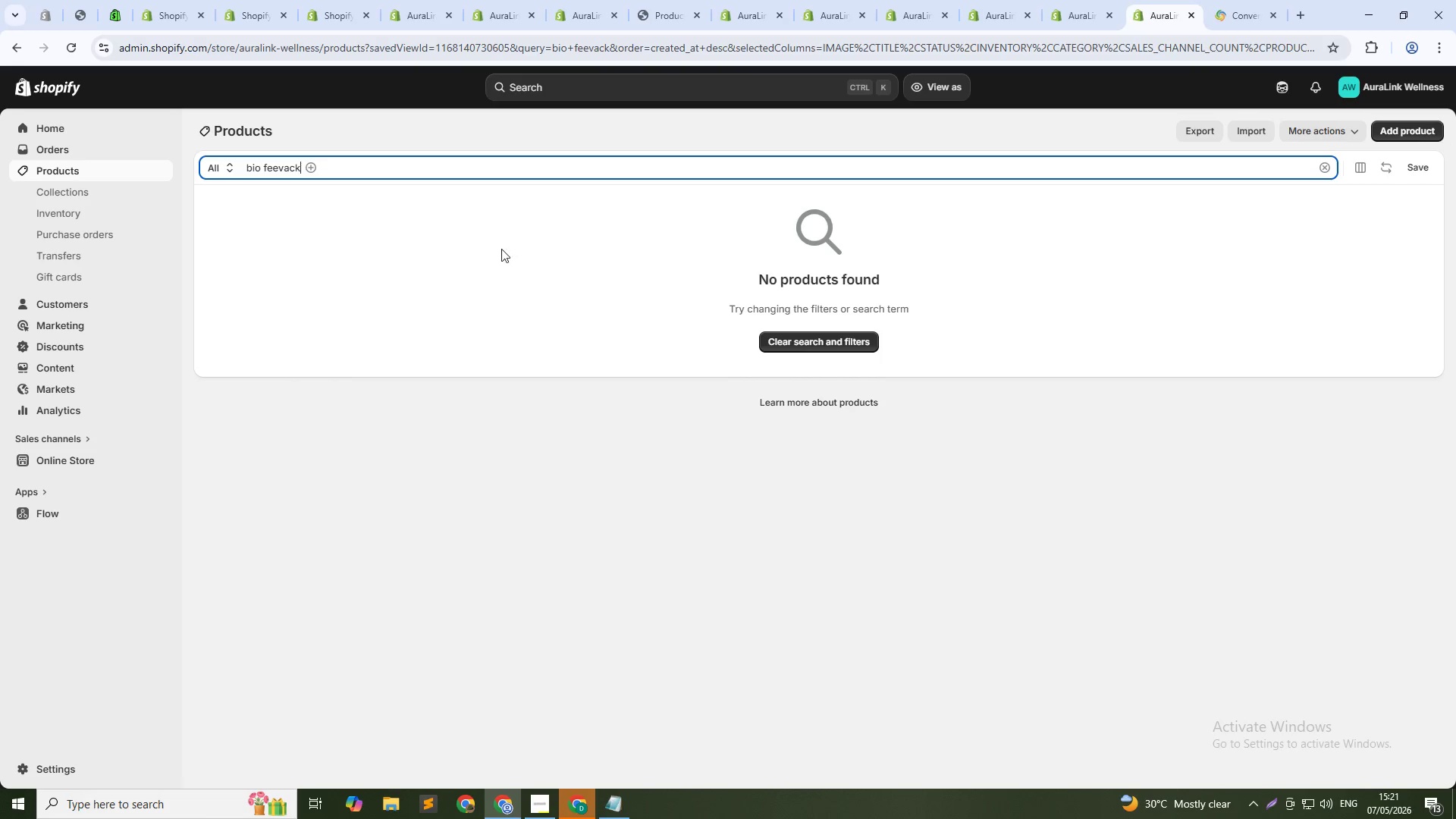 
key(Backspace)
 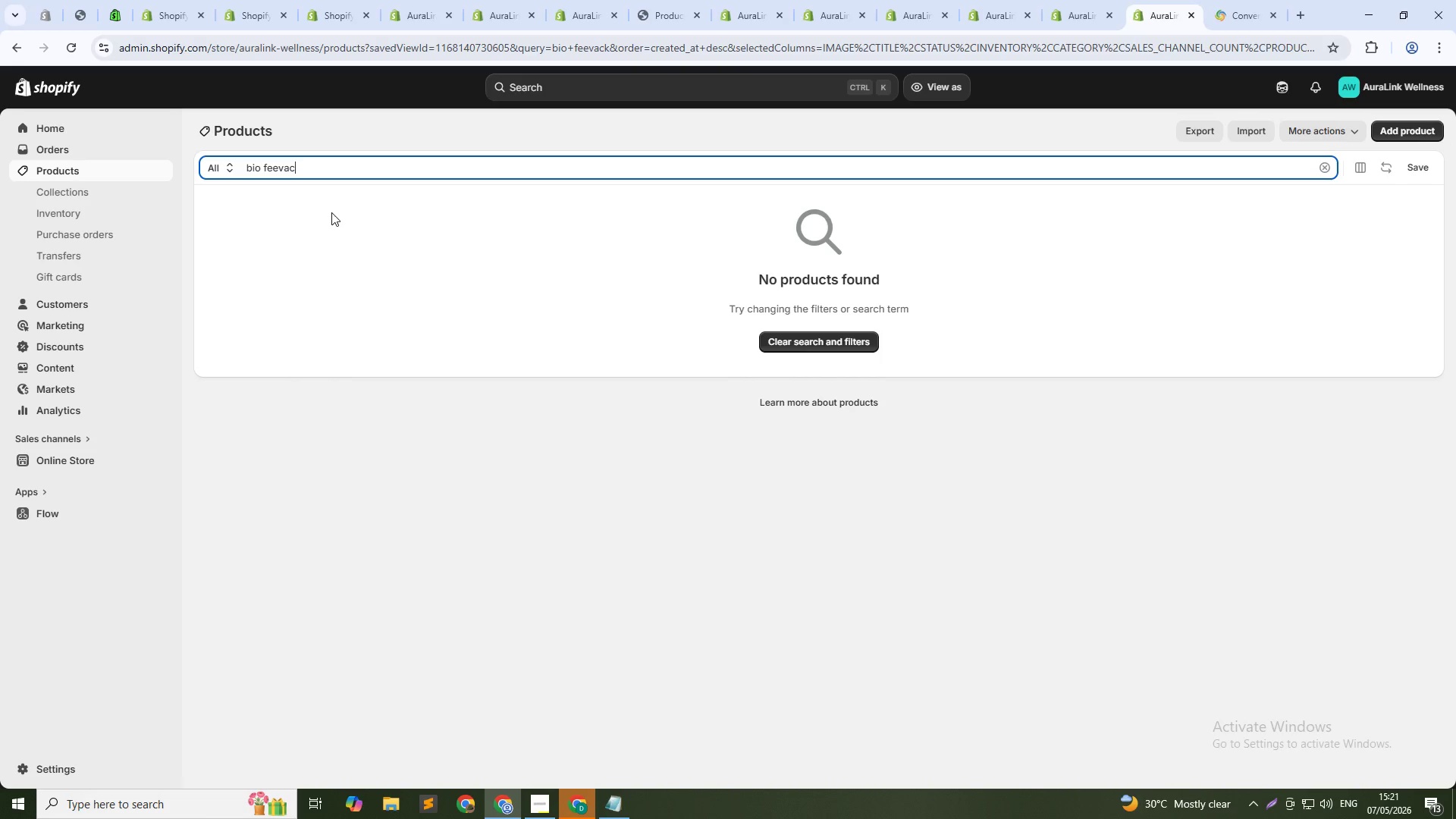 
key(Backspace)
 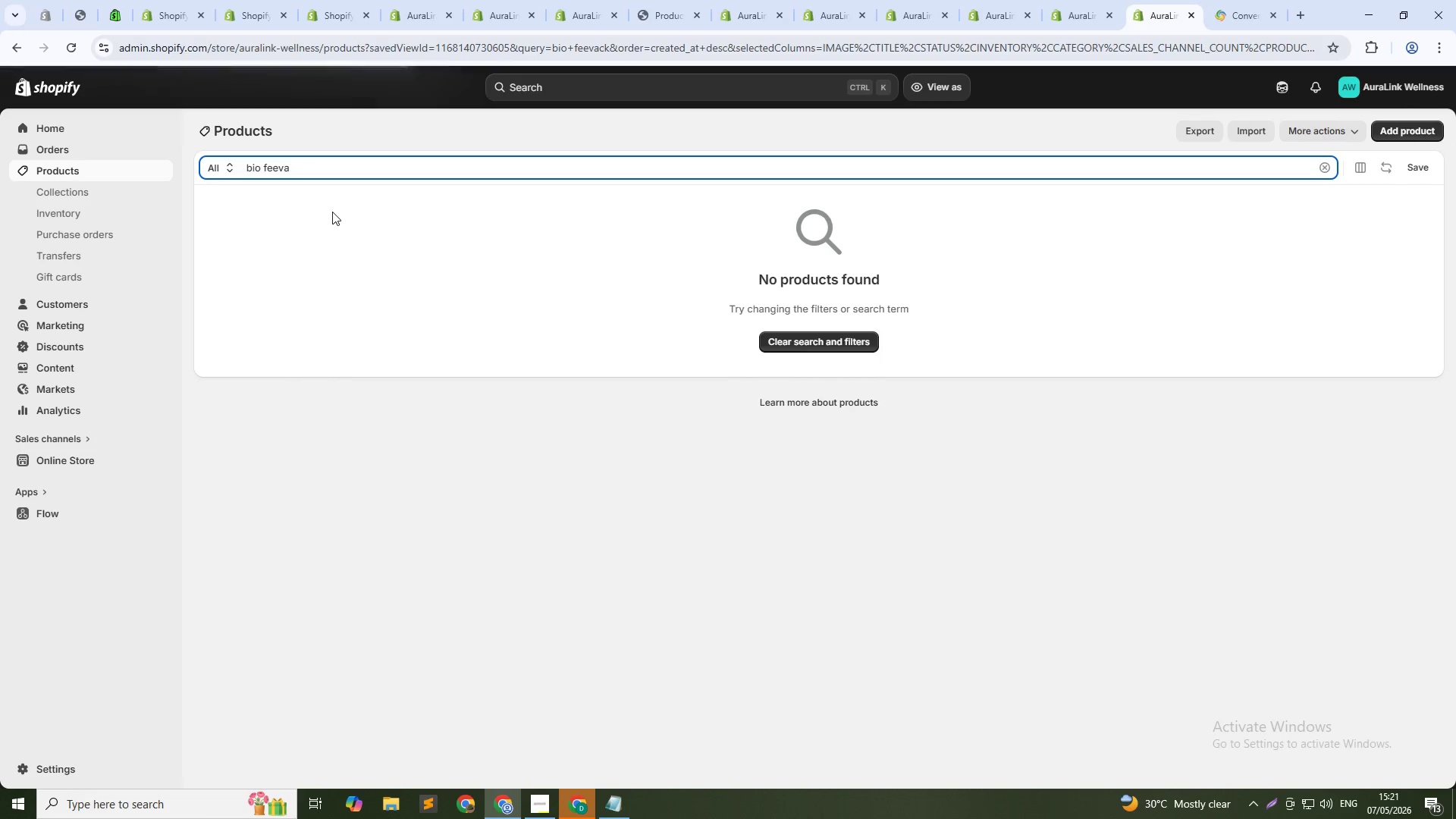 
key(Backspace)
 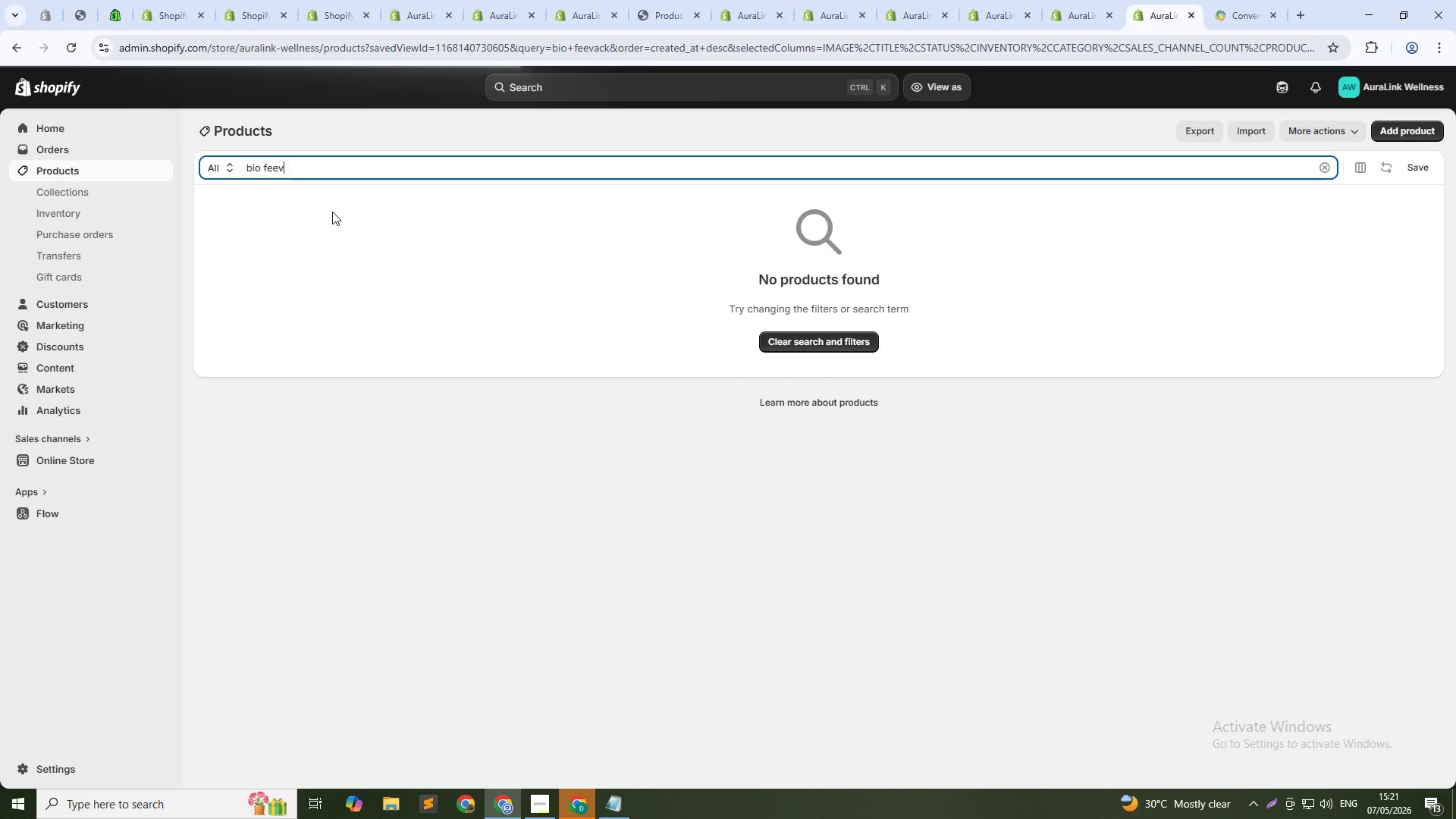 
key(Backspace)
 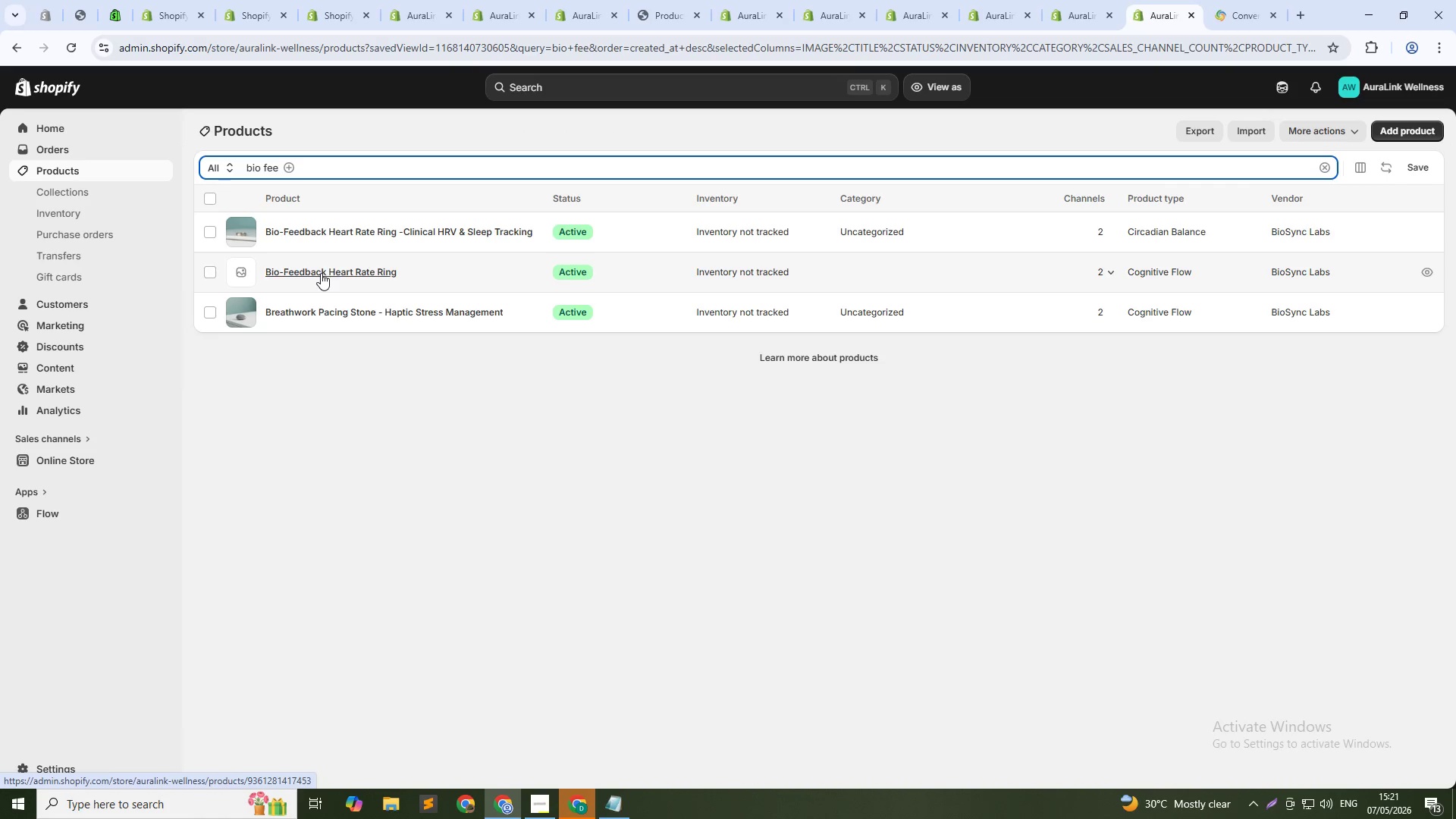 
left_click([321, 273])
 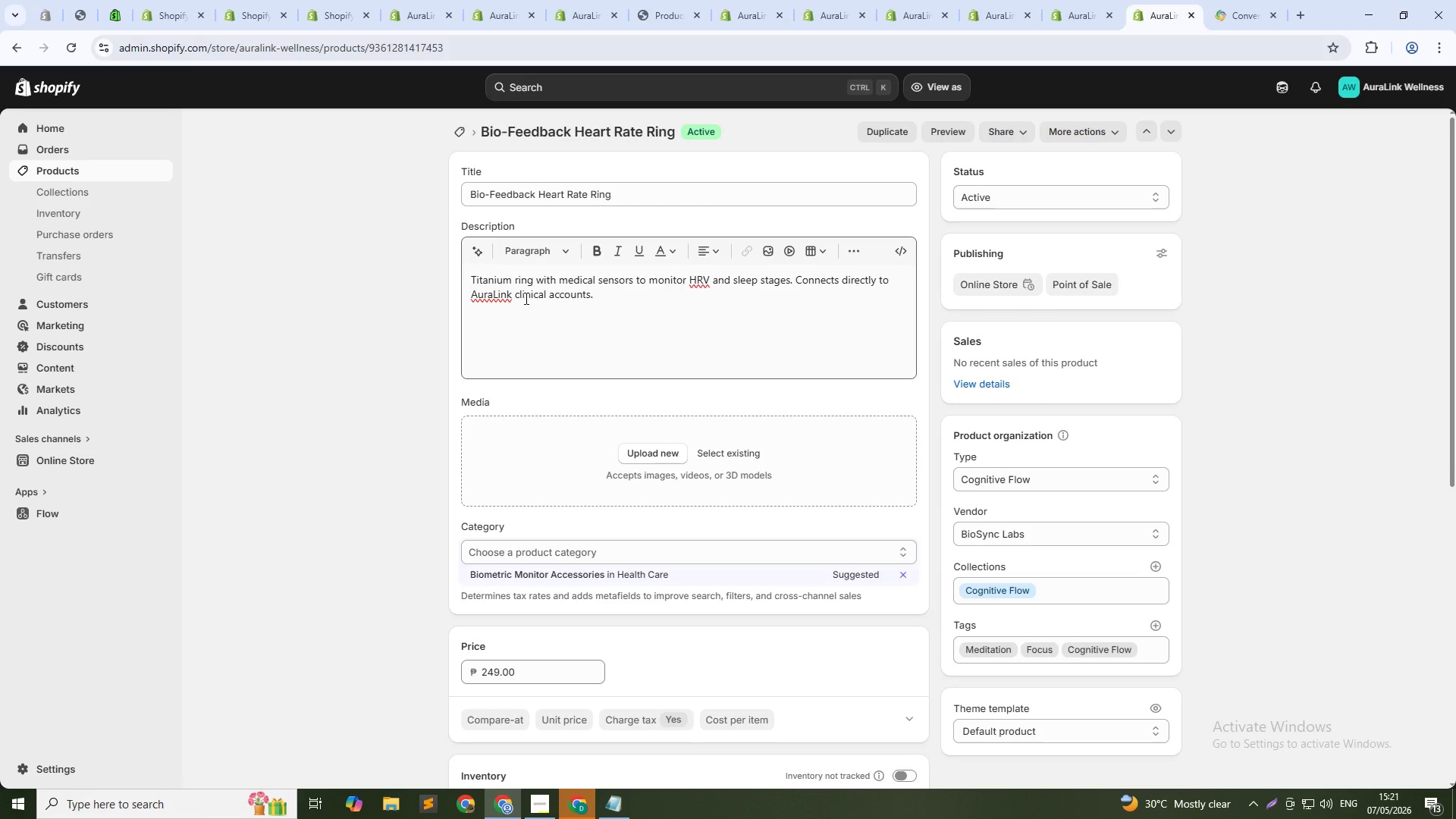 
wait(9.39)
 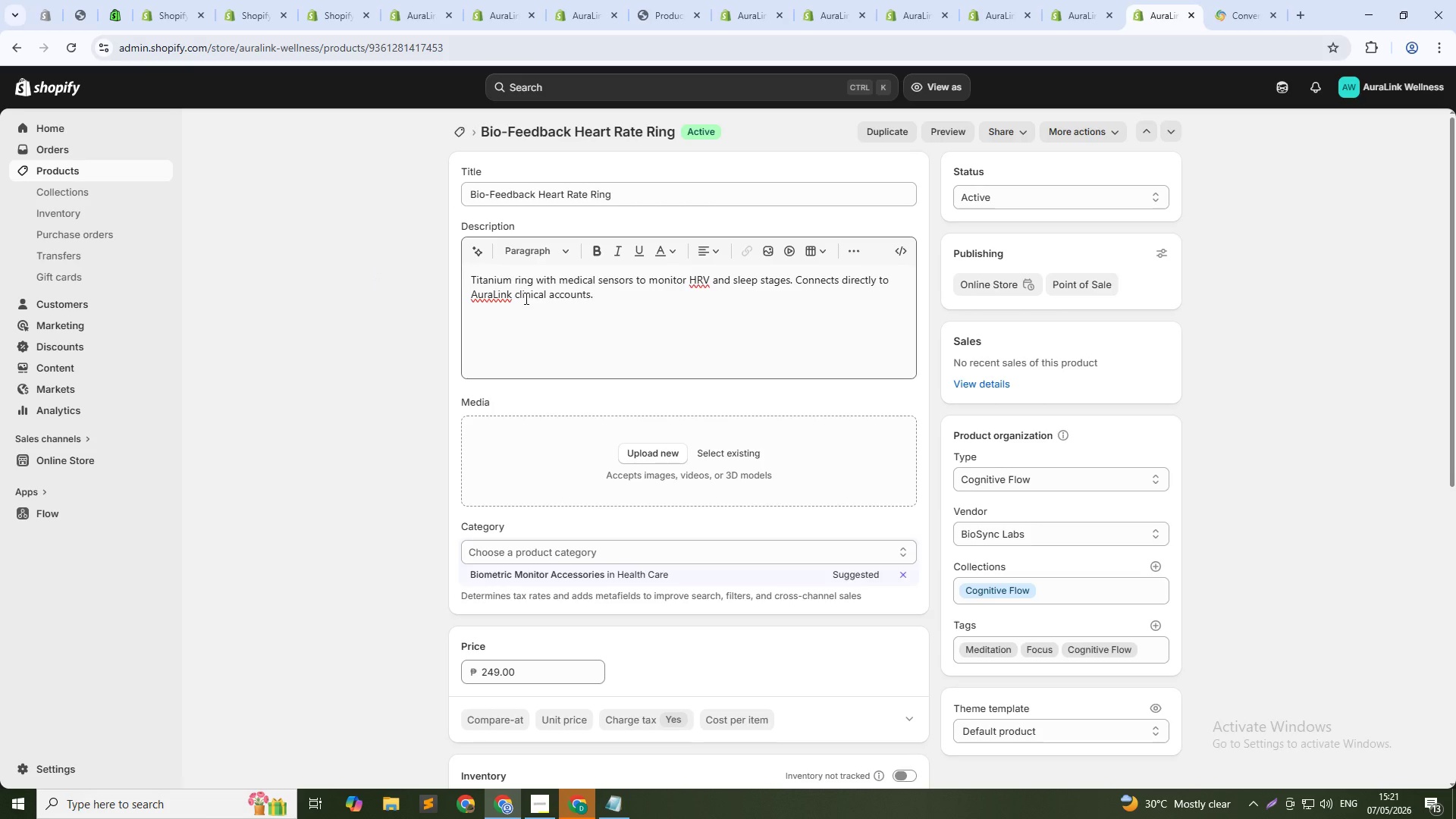 
double_click([551, 196])
 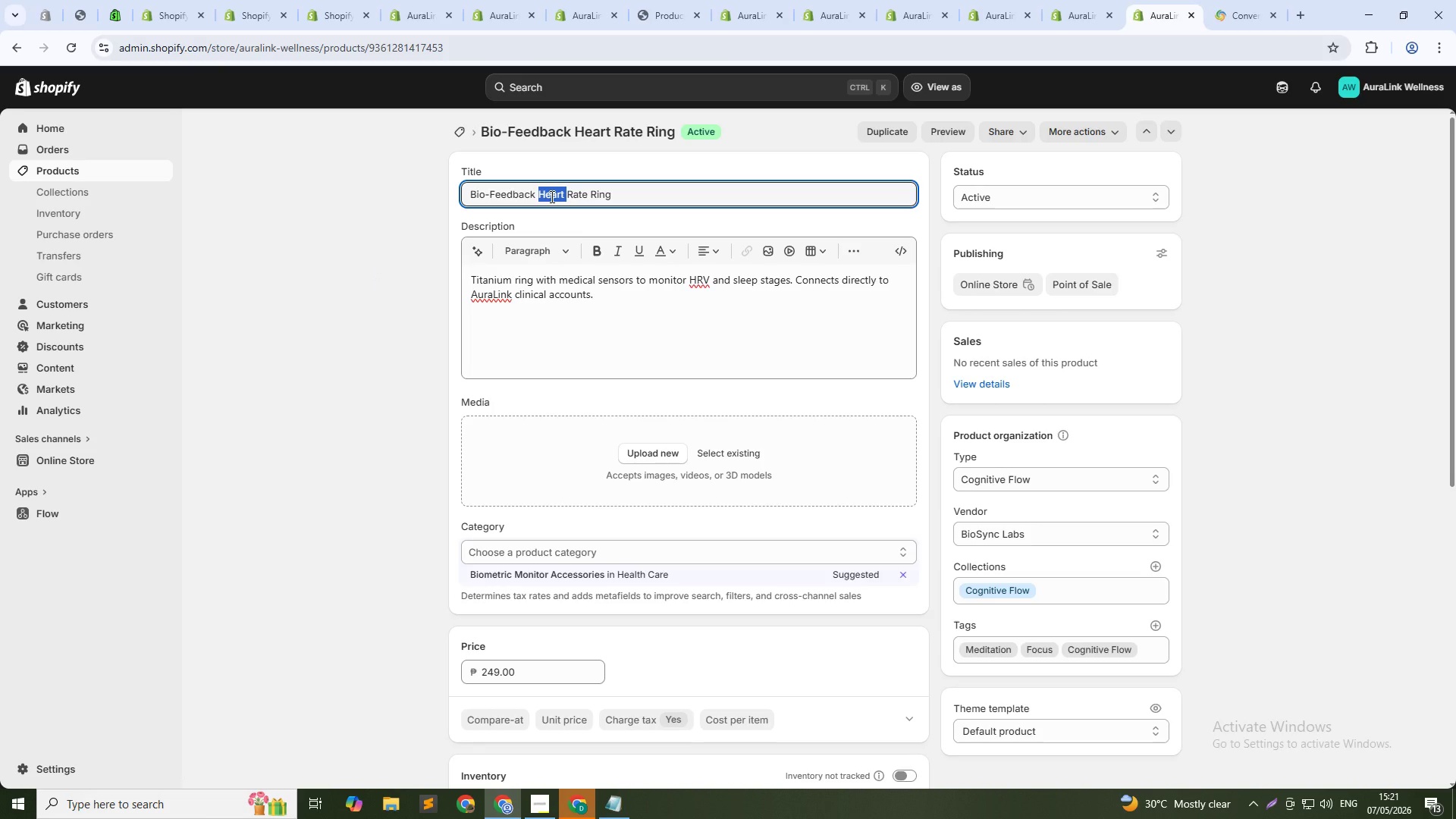 
key(Backspace)
 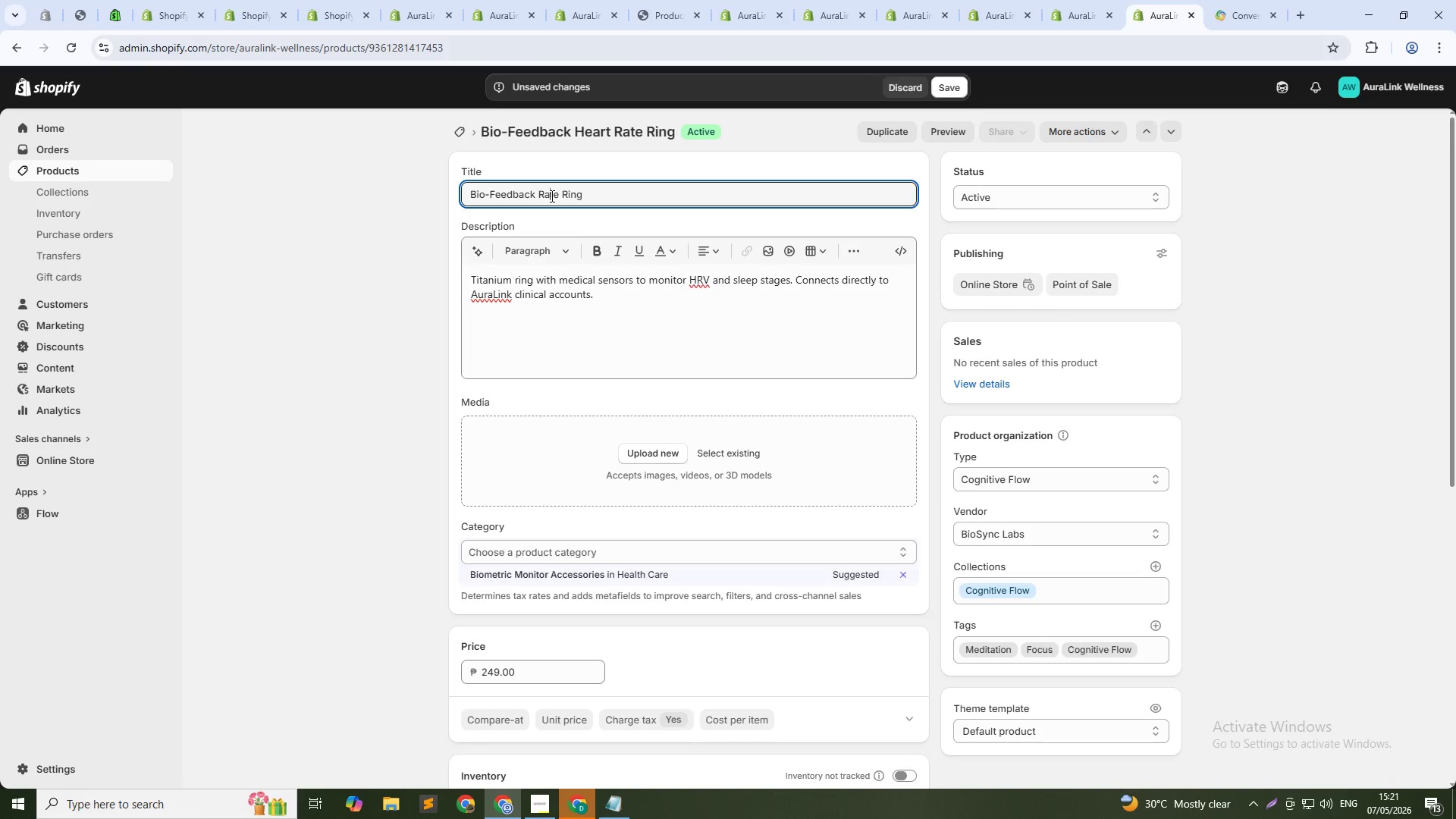 
double_click([551, 196])
 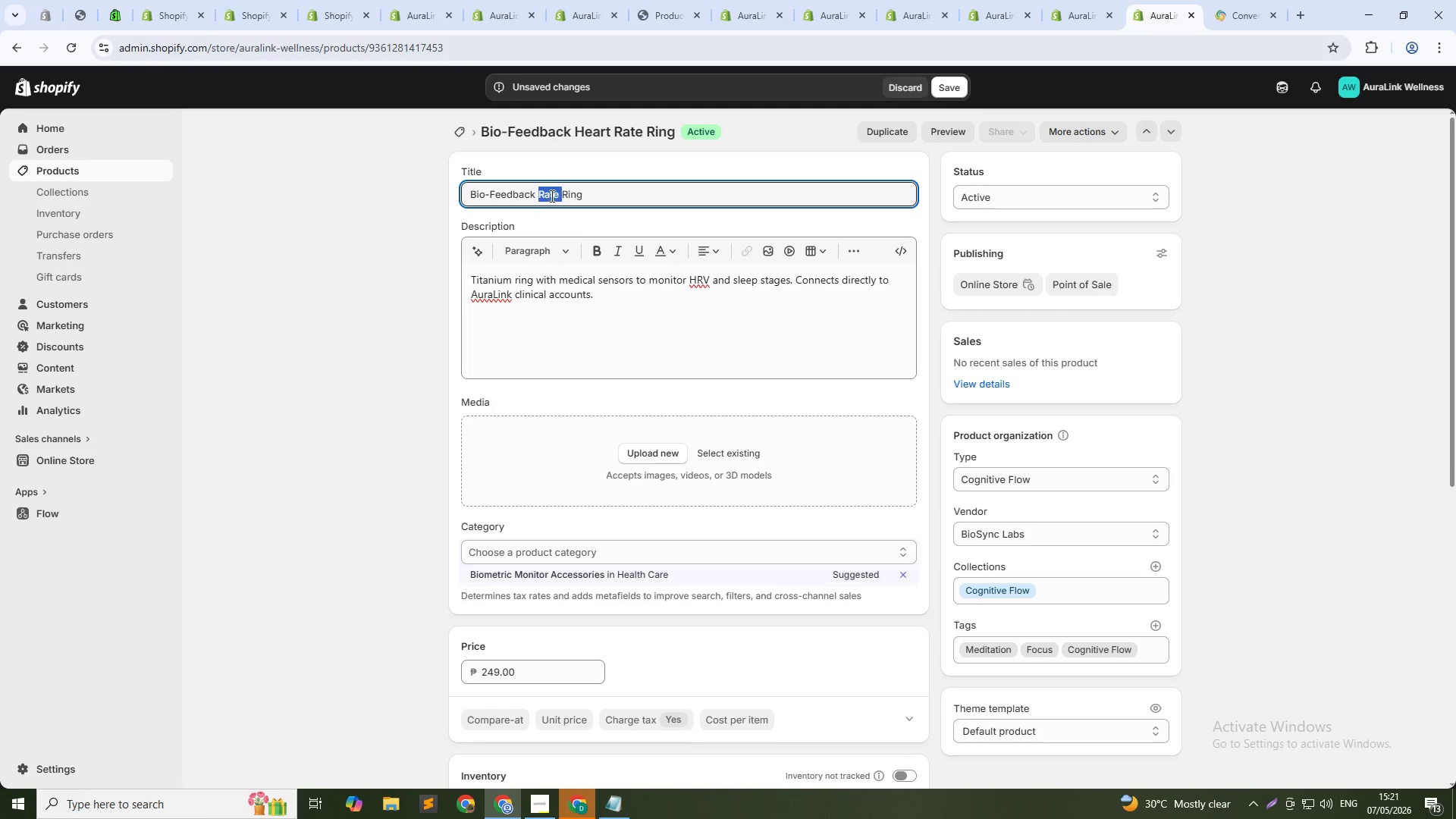 
key(Backspace)
 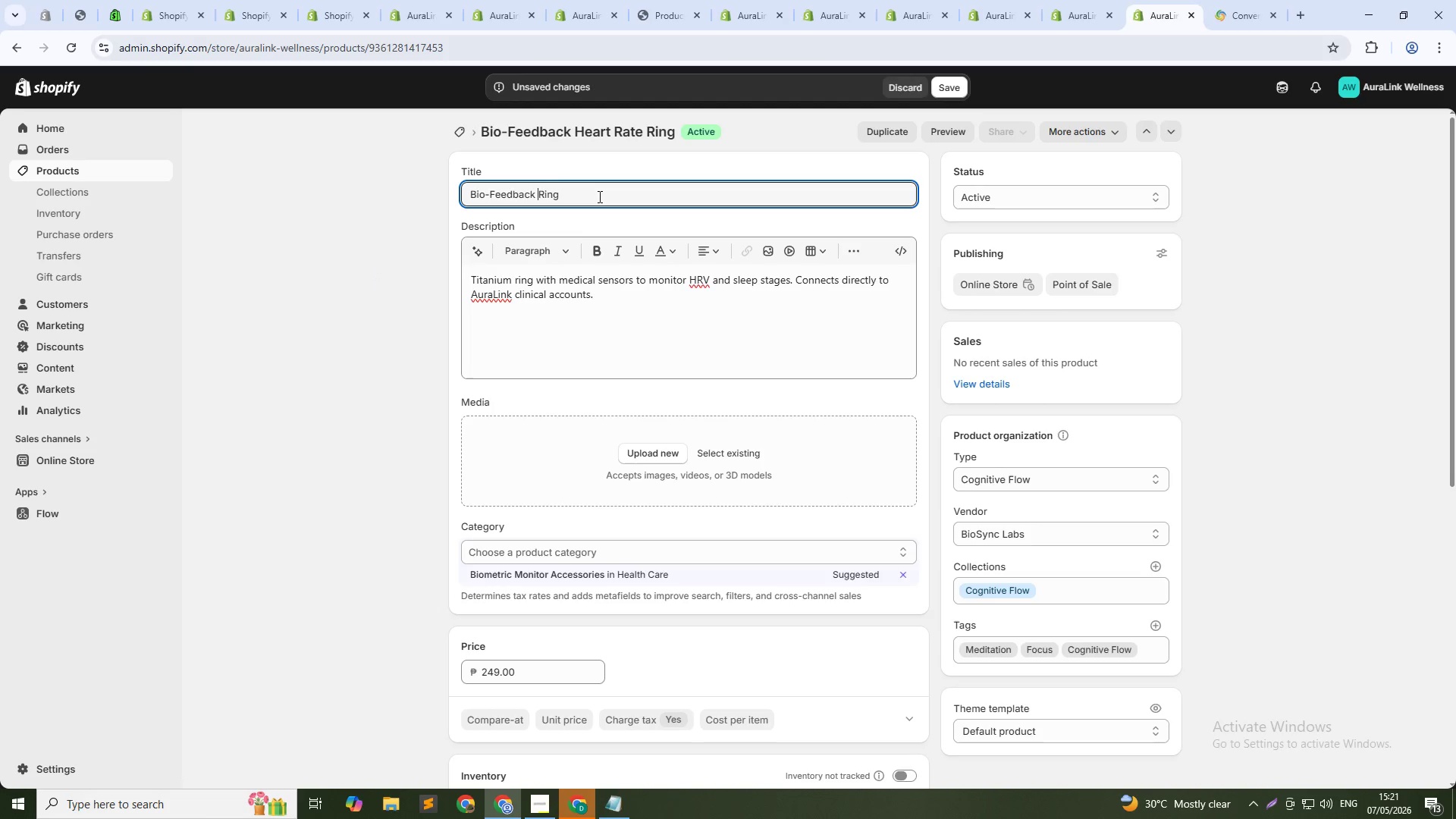 
left_click([598, 196])
 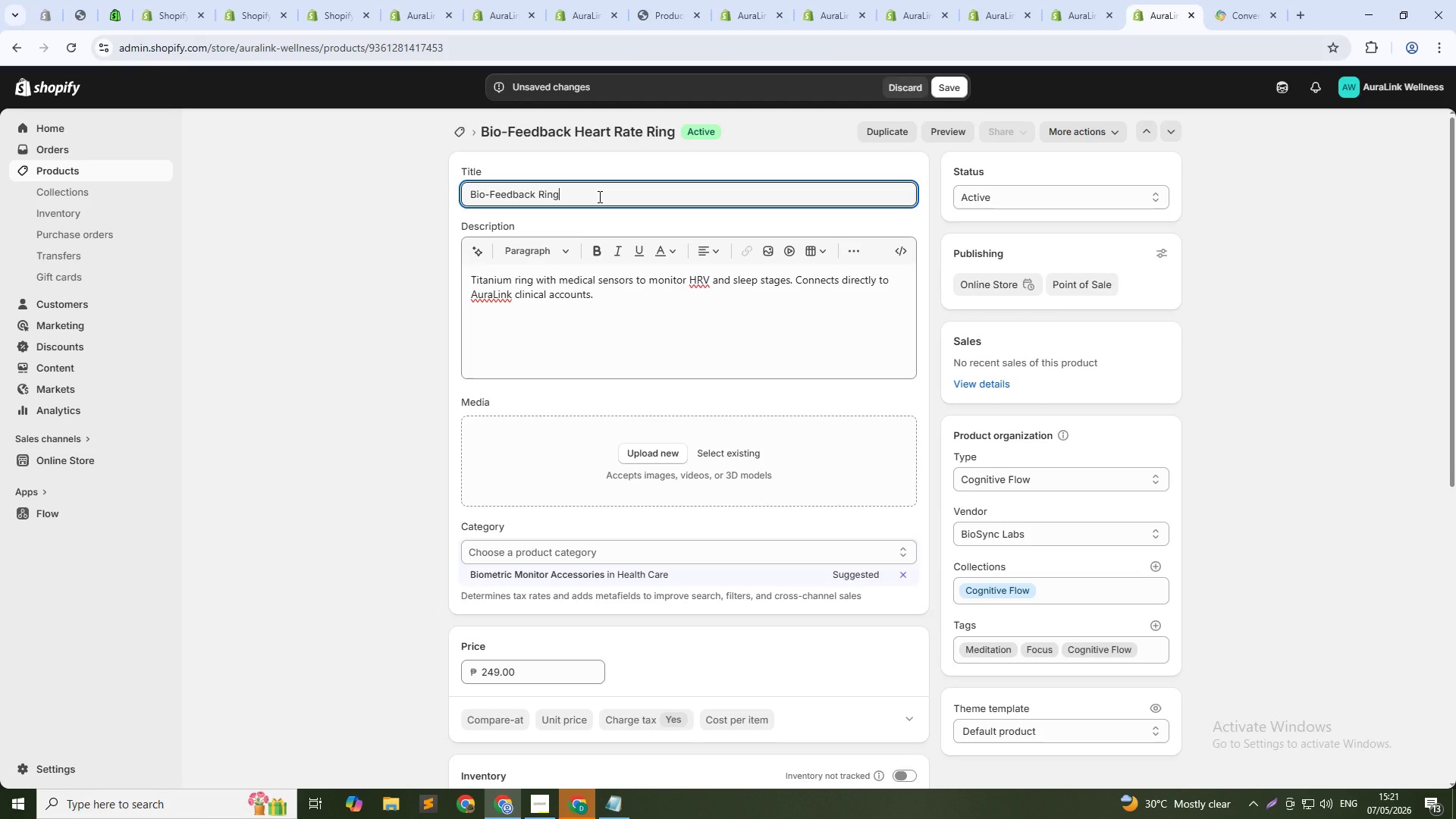 
type( -Clinical HRV & Sleep Tracking)
 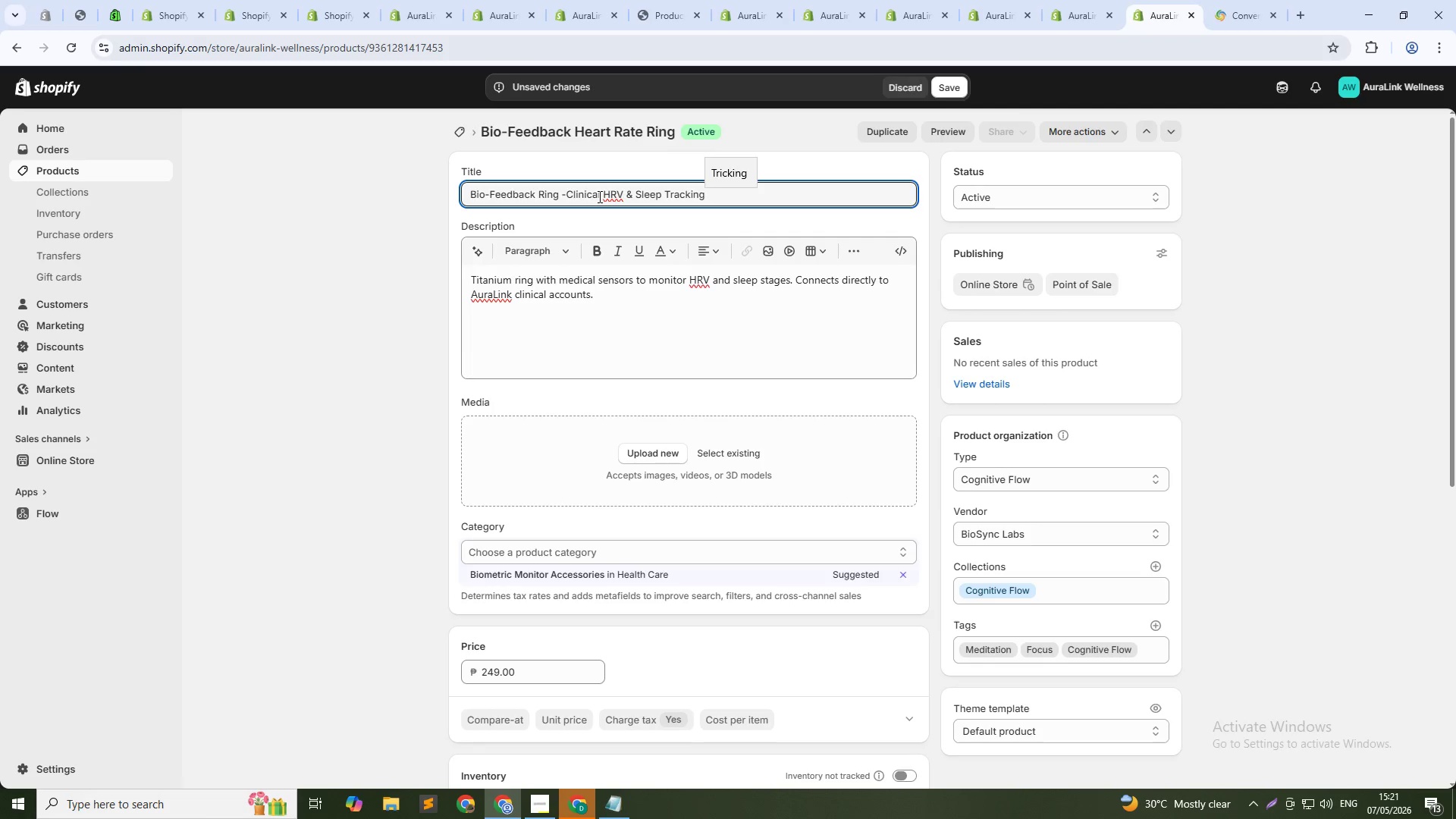 
left_click([538, 281])
 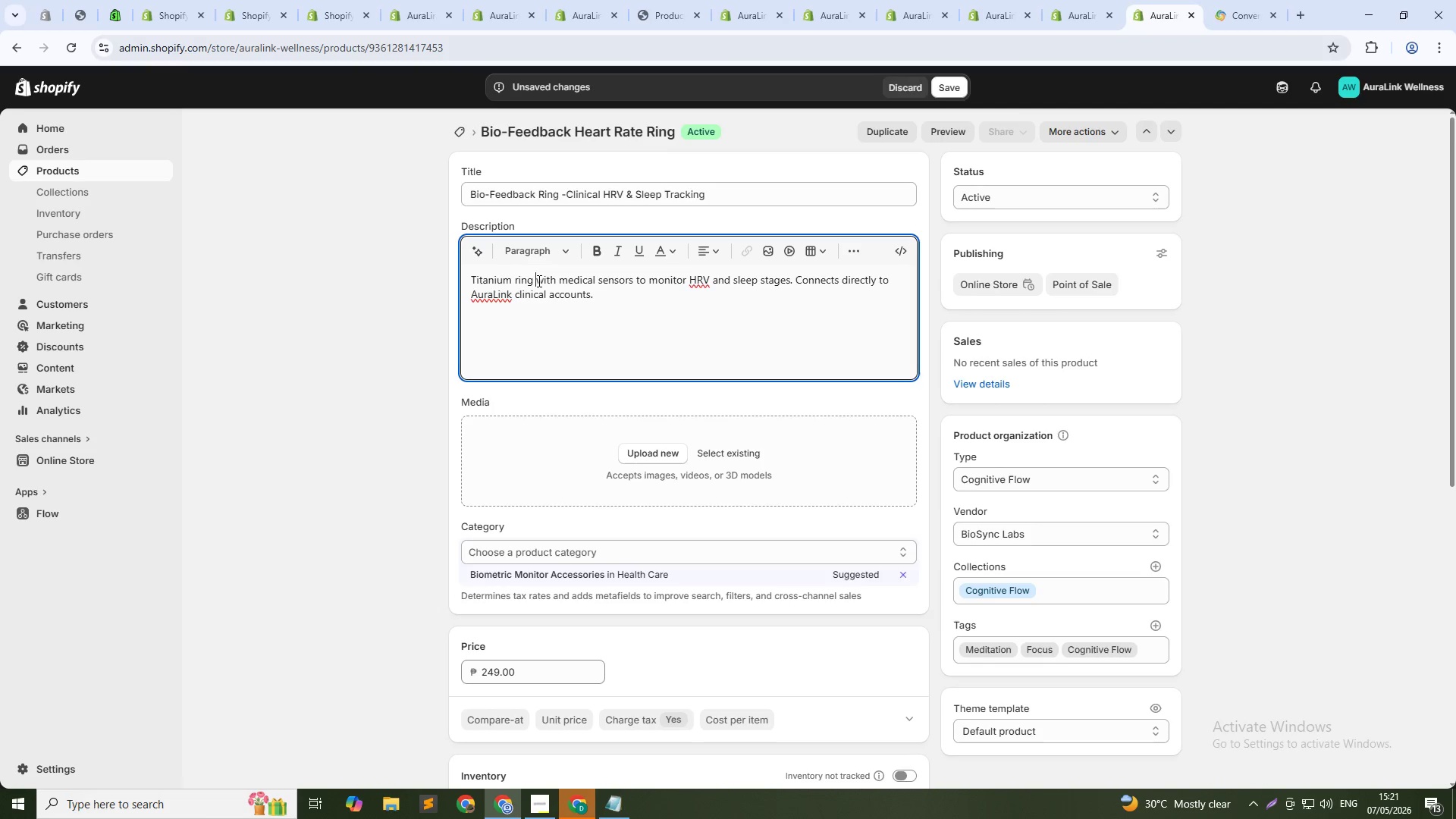 
key(Control+ControlLeft)
 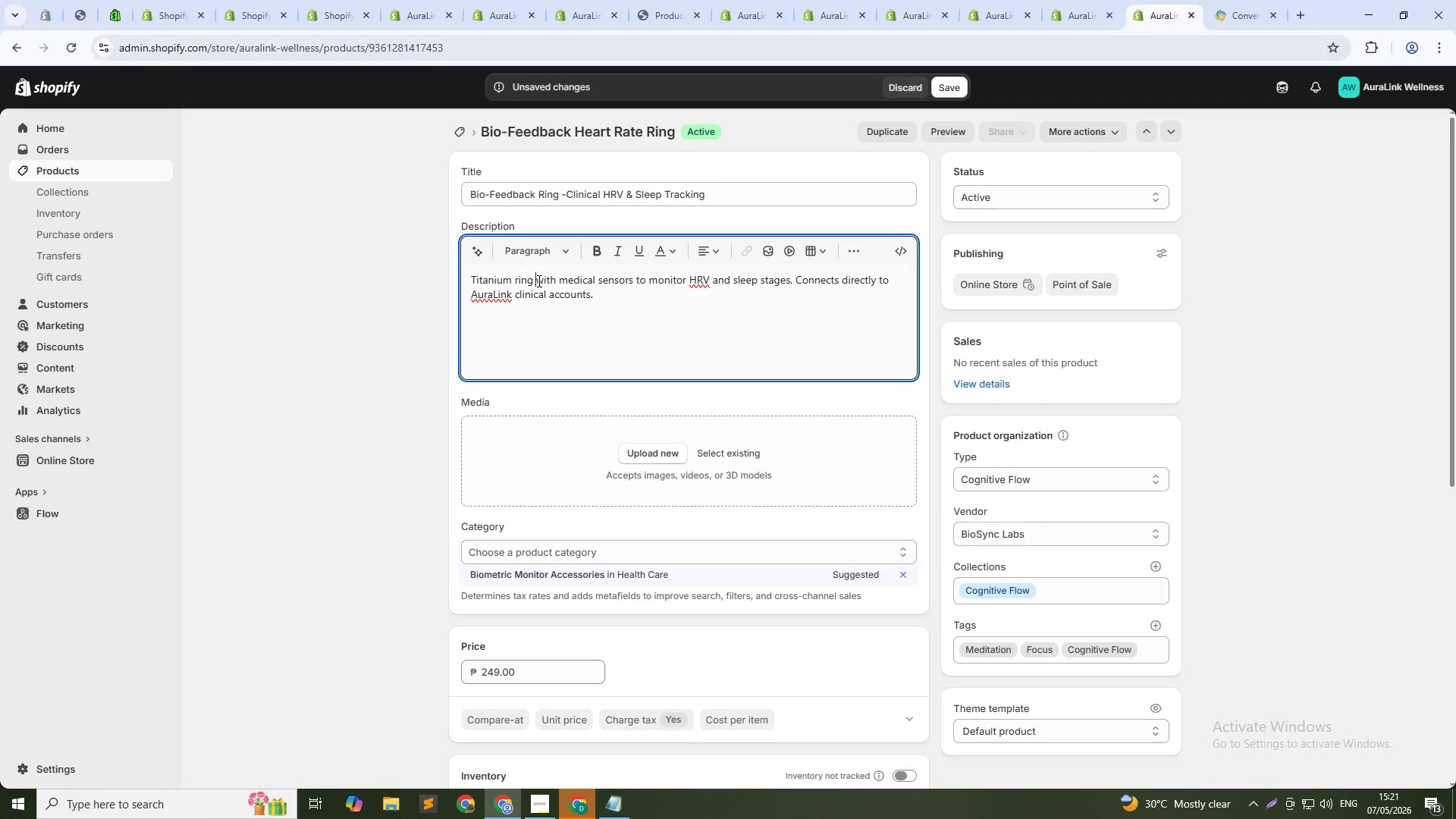 
key(Control+A)
 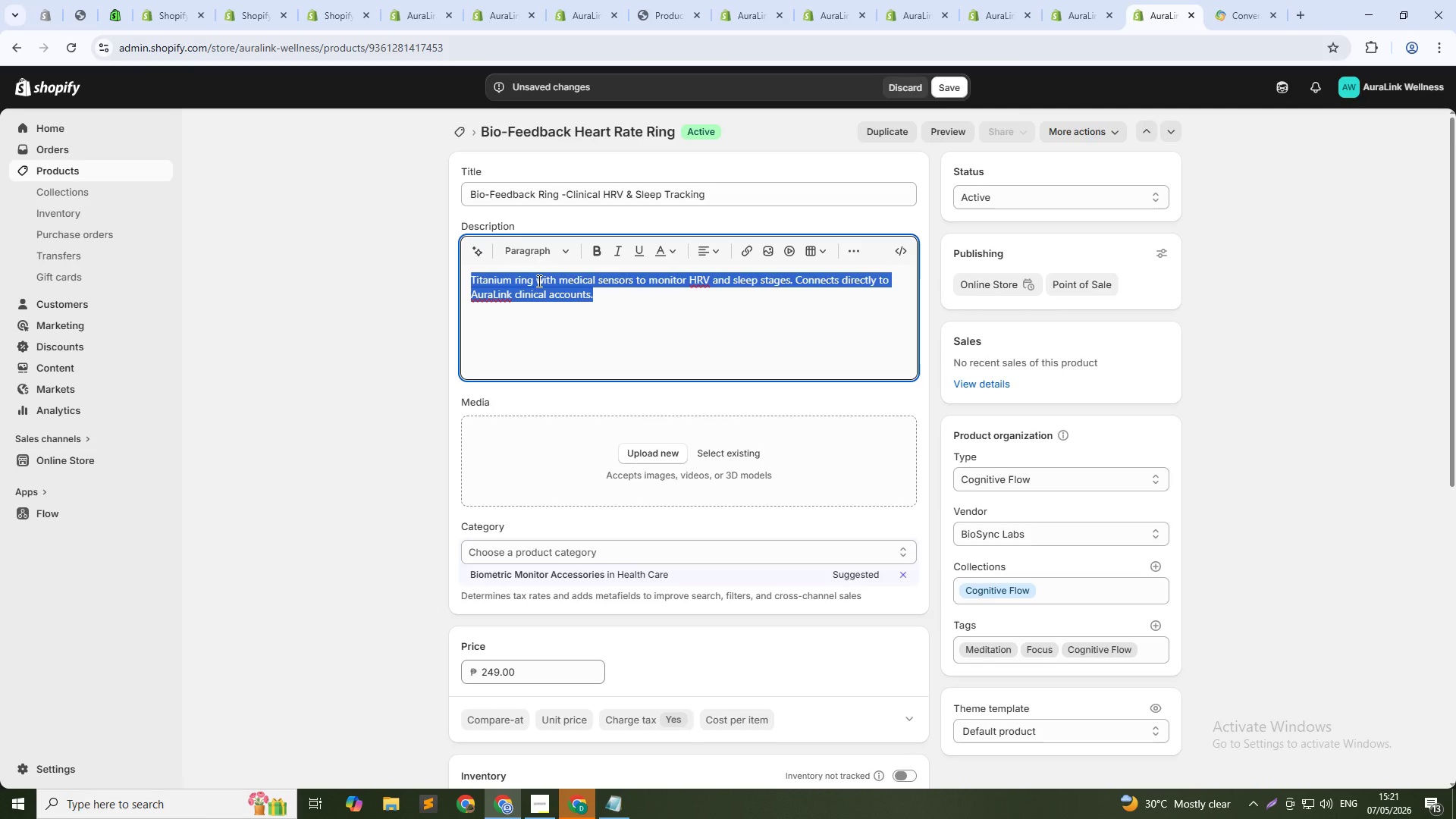 
type(This titanium ring uses medical -)
key(Backspace)
key(Backspace)
type(-grade sensors to monitor your heart rate variability (HRV) and aleep)
key(Backspace)
key(Backspace)
key(Backspace)
key(Backspace)
key(Backspace)
type(sleep stages. IT)
key(Backspace)
type(t connects directly y)
key(Backspace)
type(to your )
 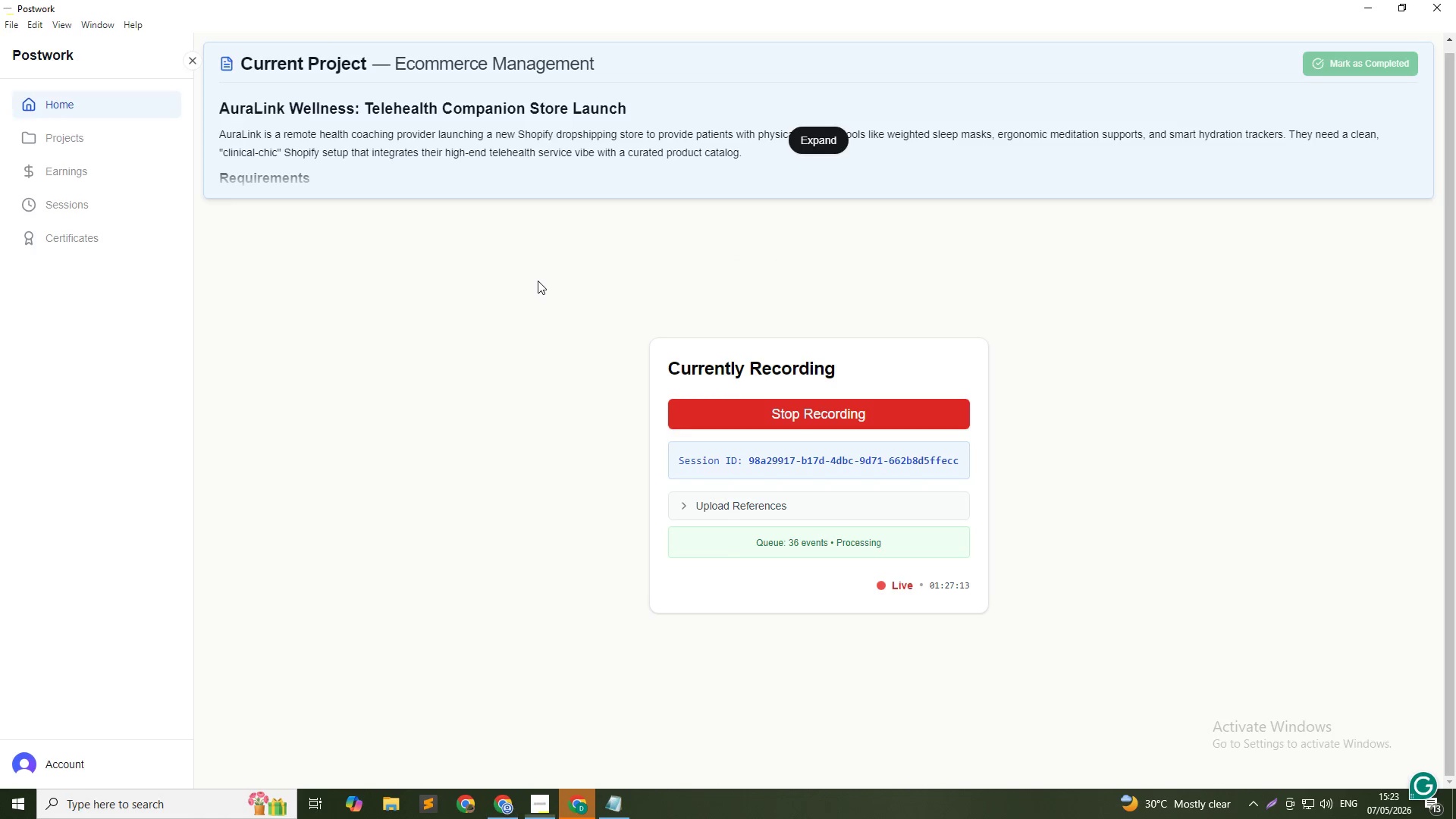 
 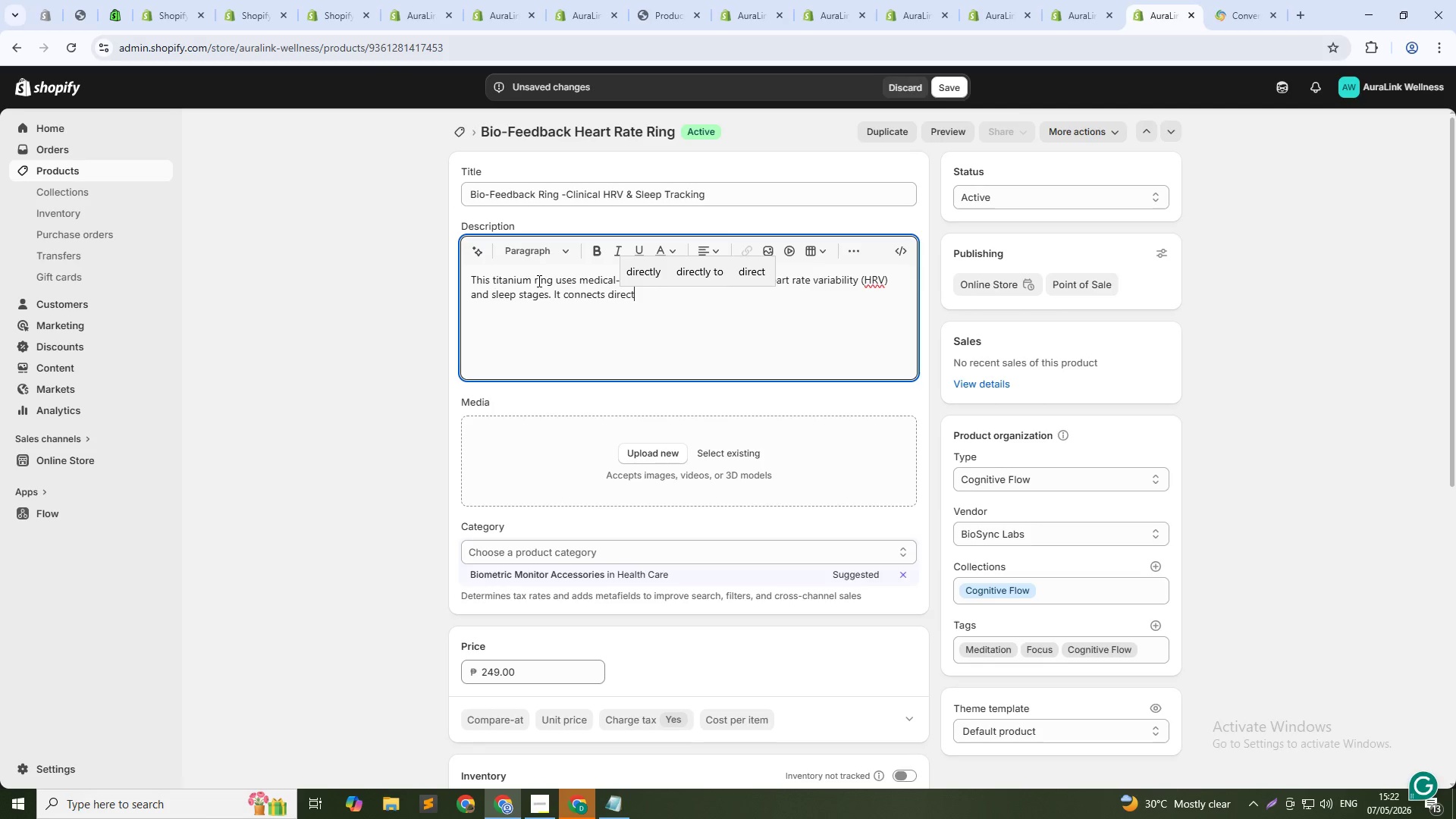 
key(Alt+AltLeft)
 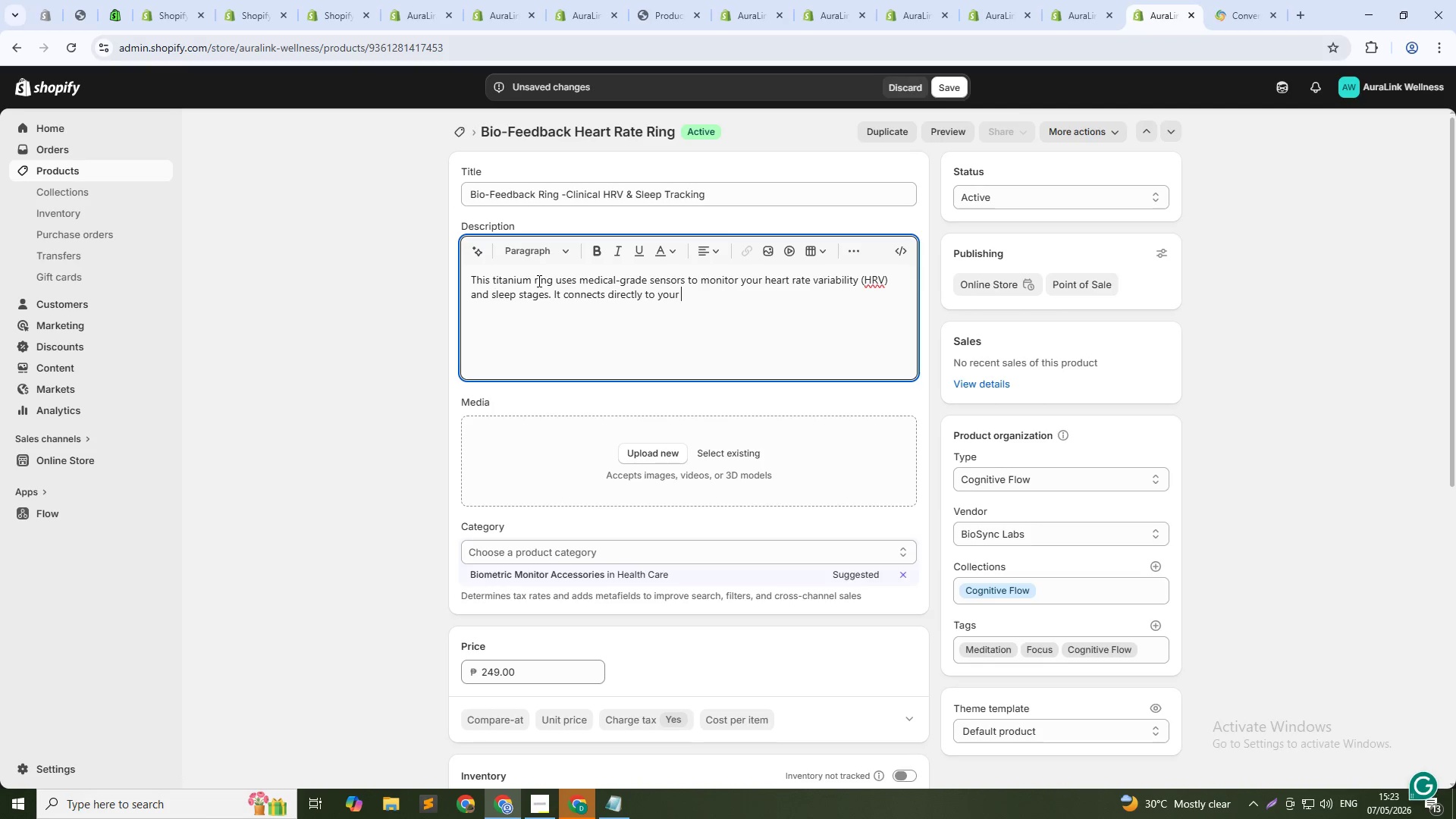 
key(Alt+Tab)